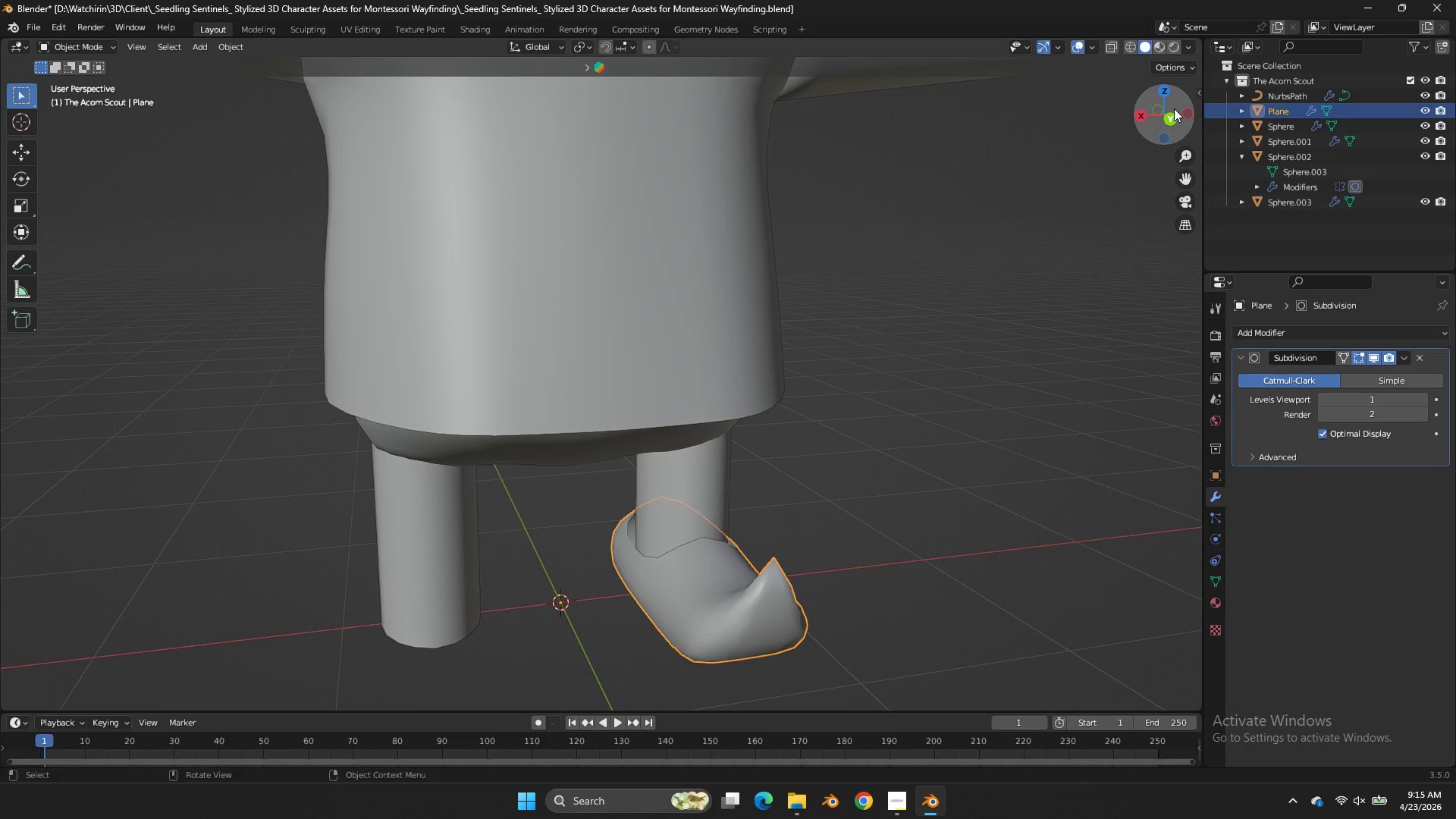 
left_click_drag(start_coordinate=[1174, 108], to_coordinate=[979, 65])
 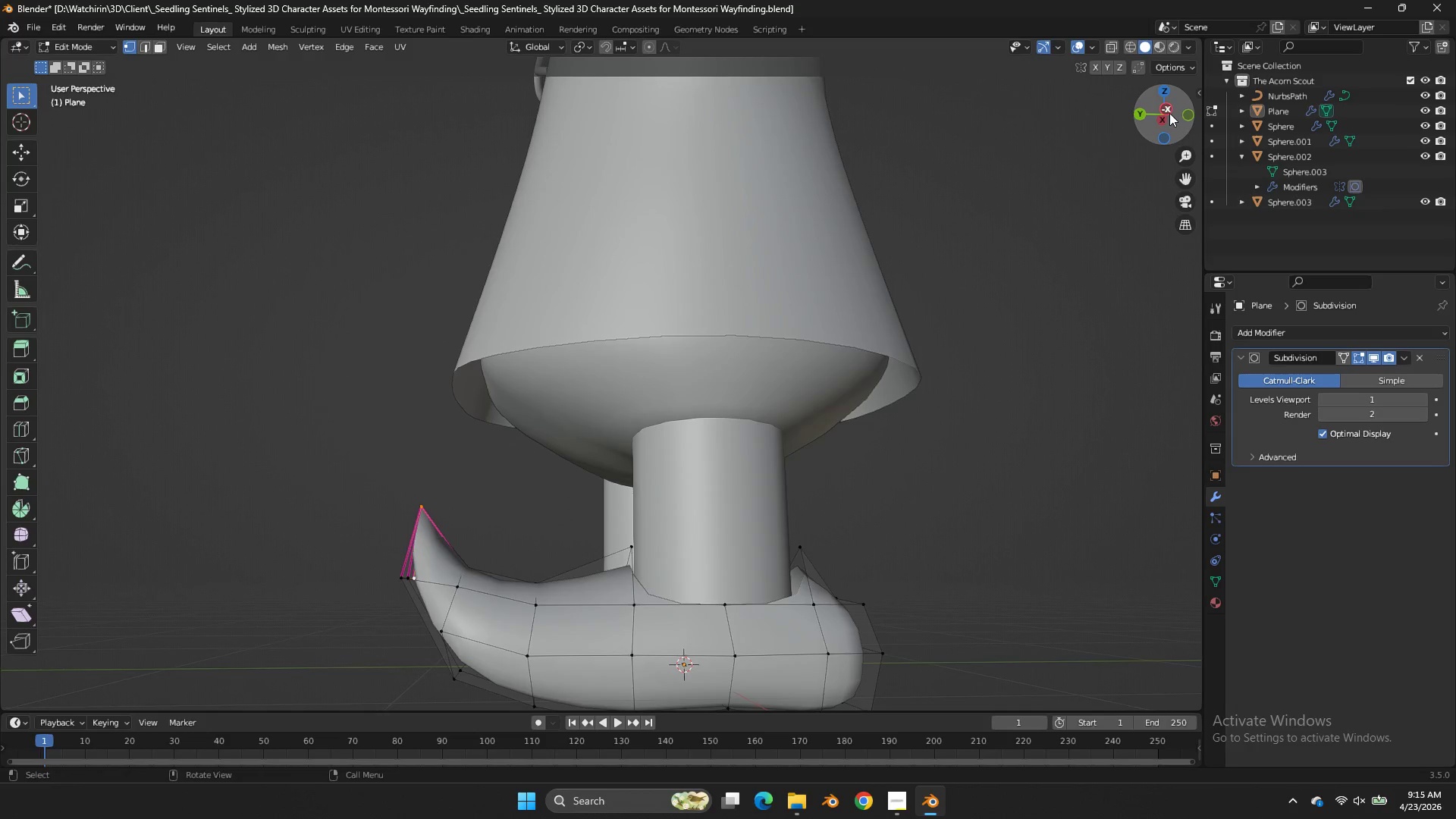 
left_click([979, 65])
 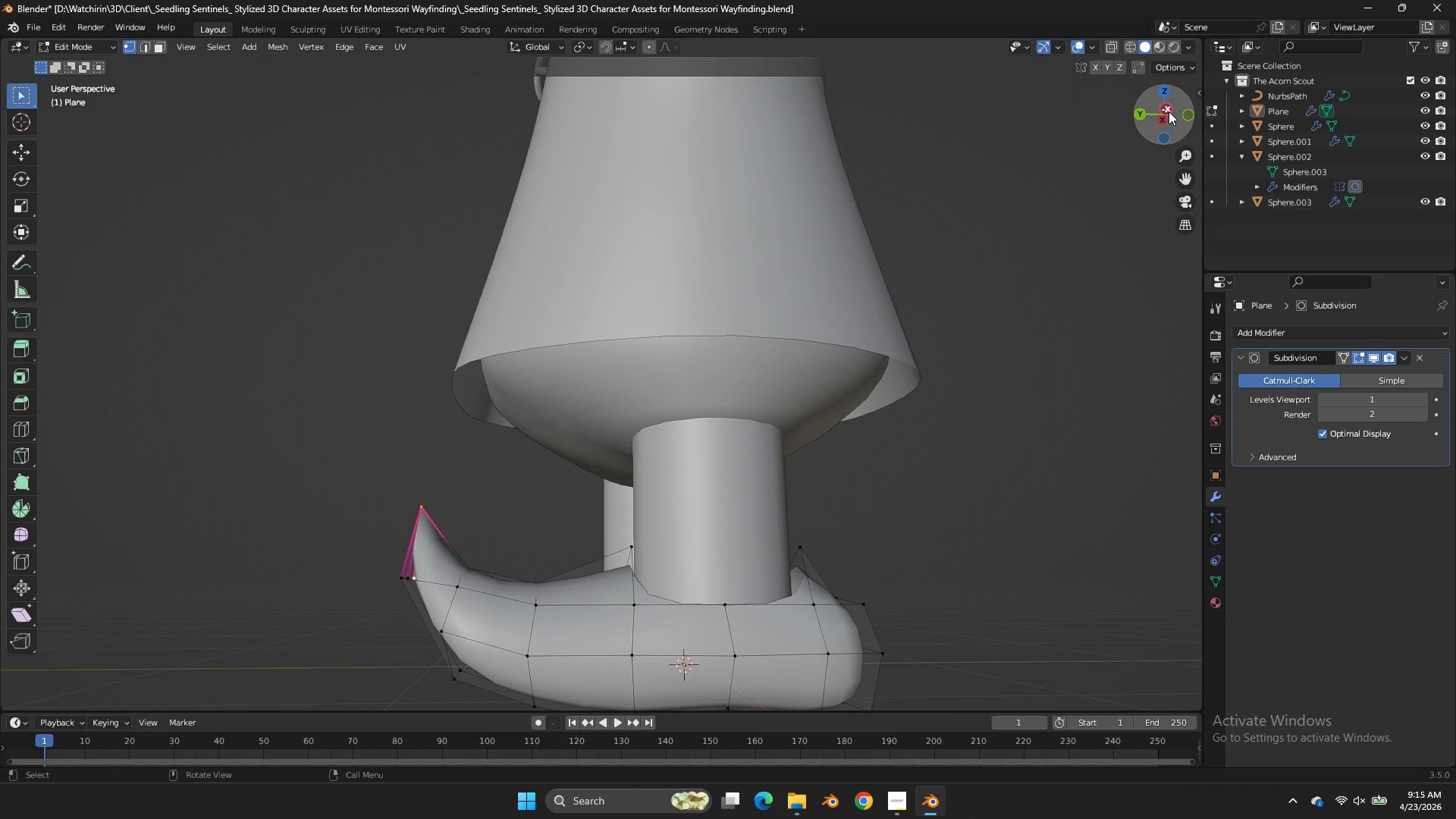 
key(Tab)
 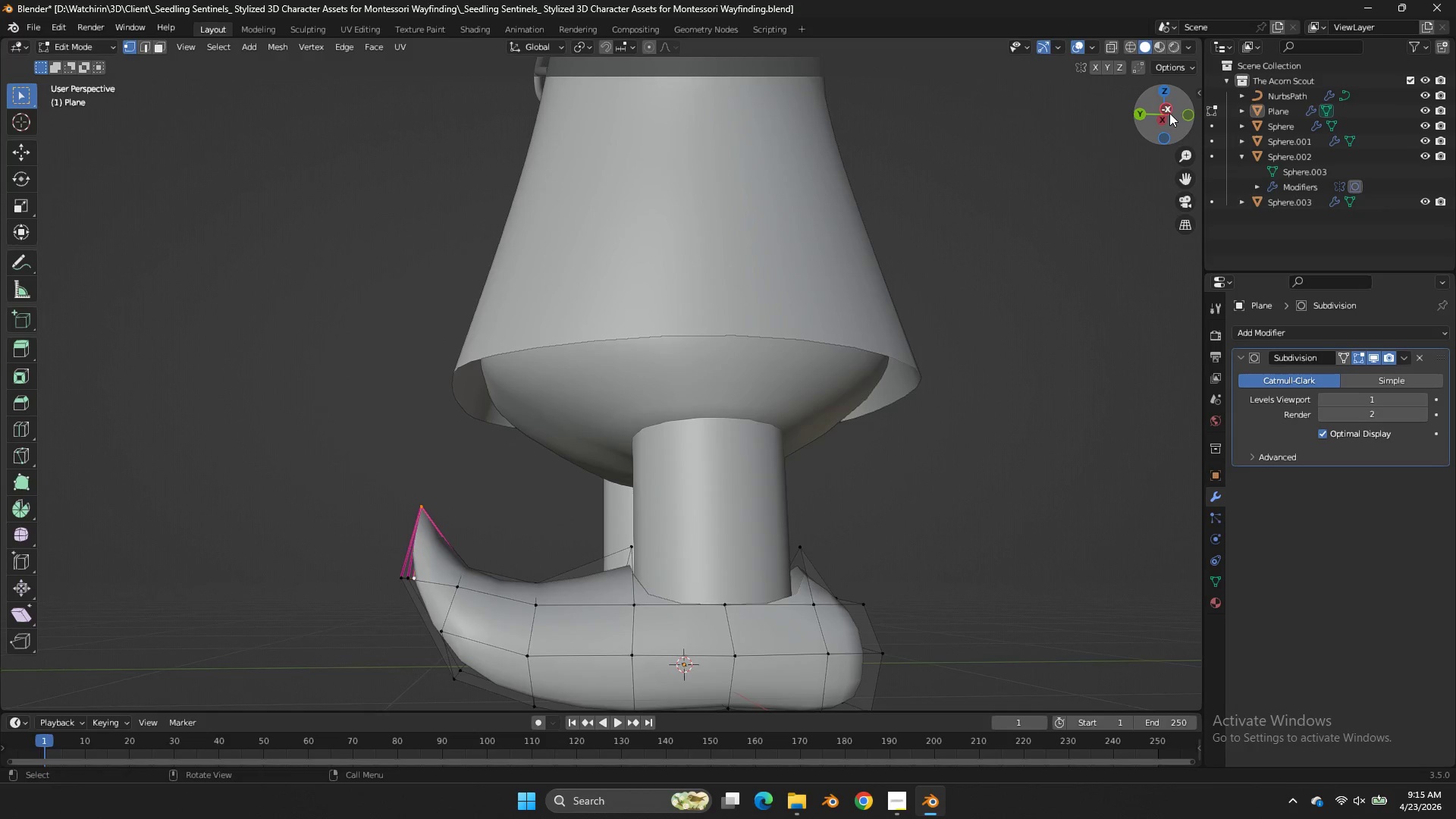 
left_click([1169, 113])
 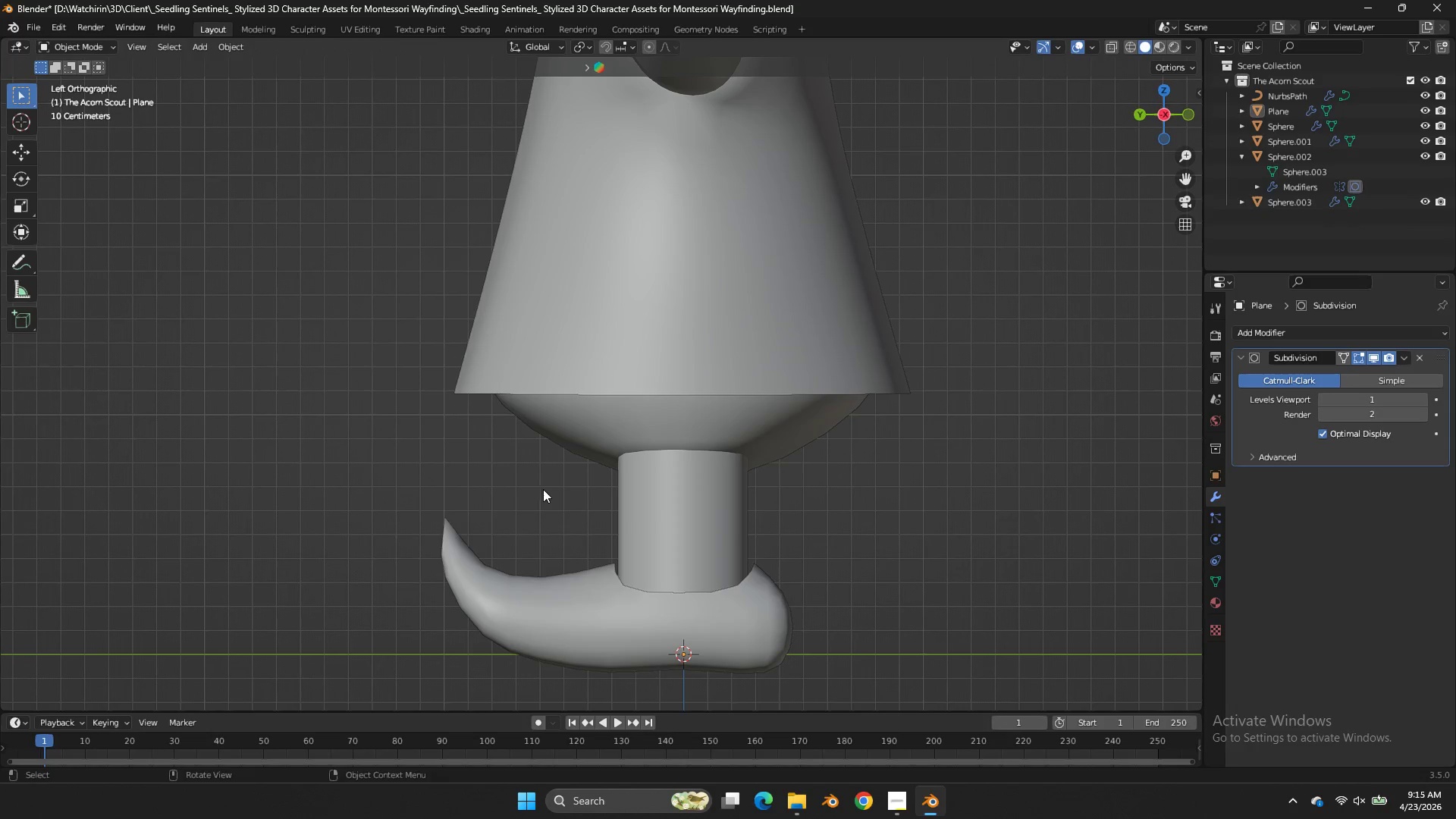 
key(Tab)
 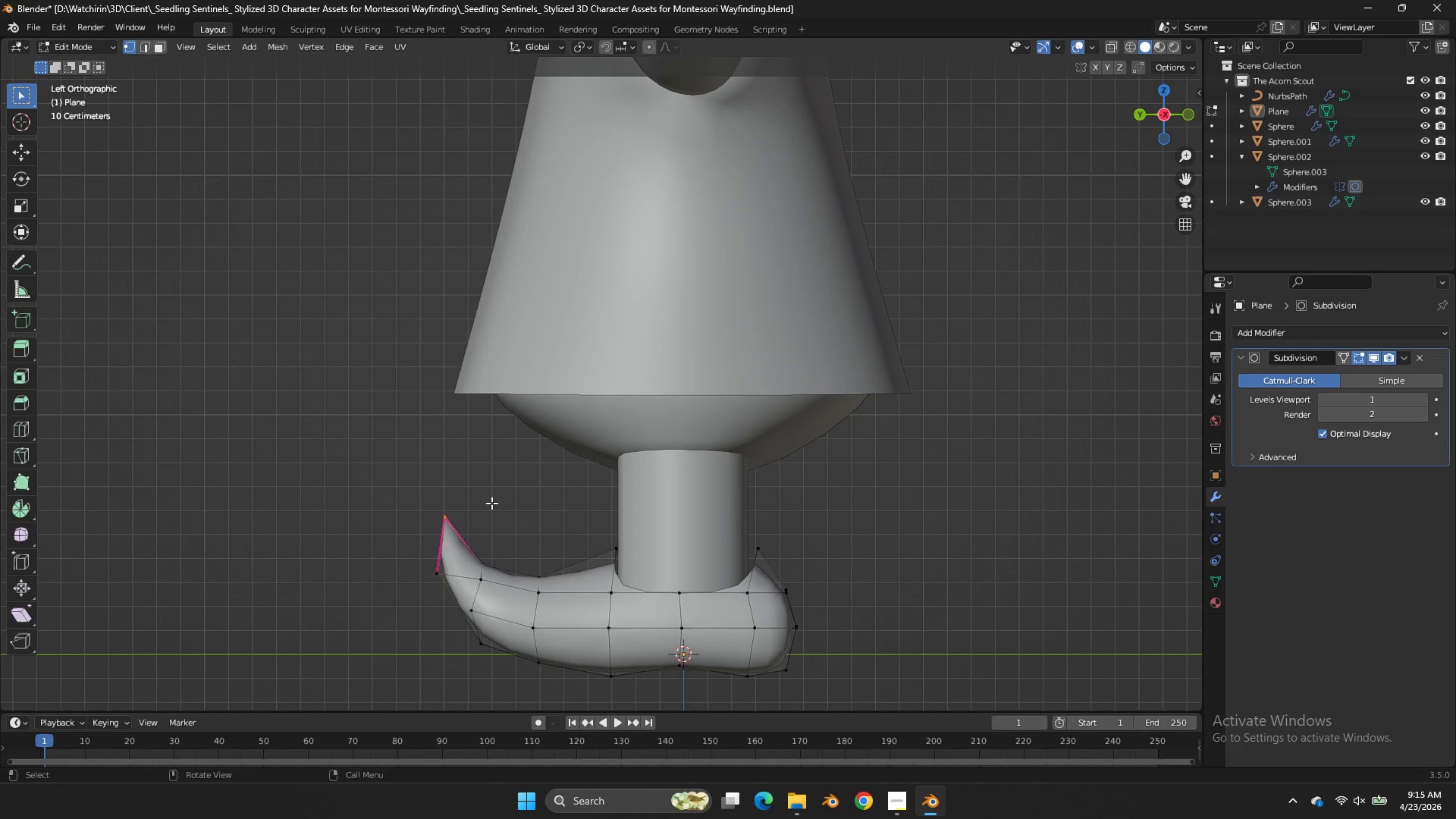 
key(Tab)
 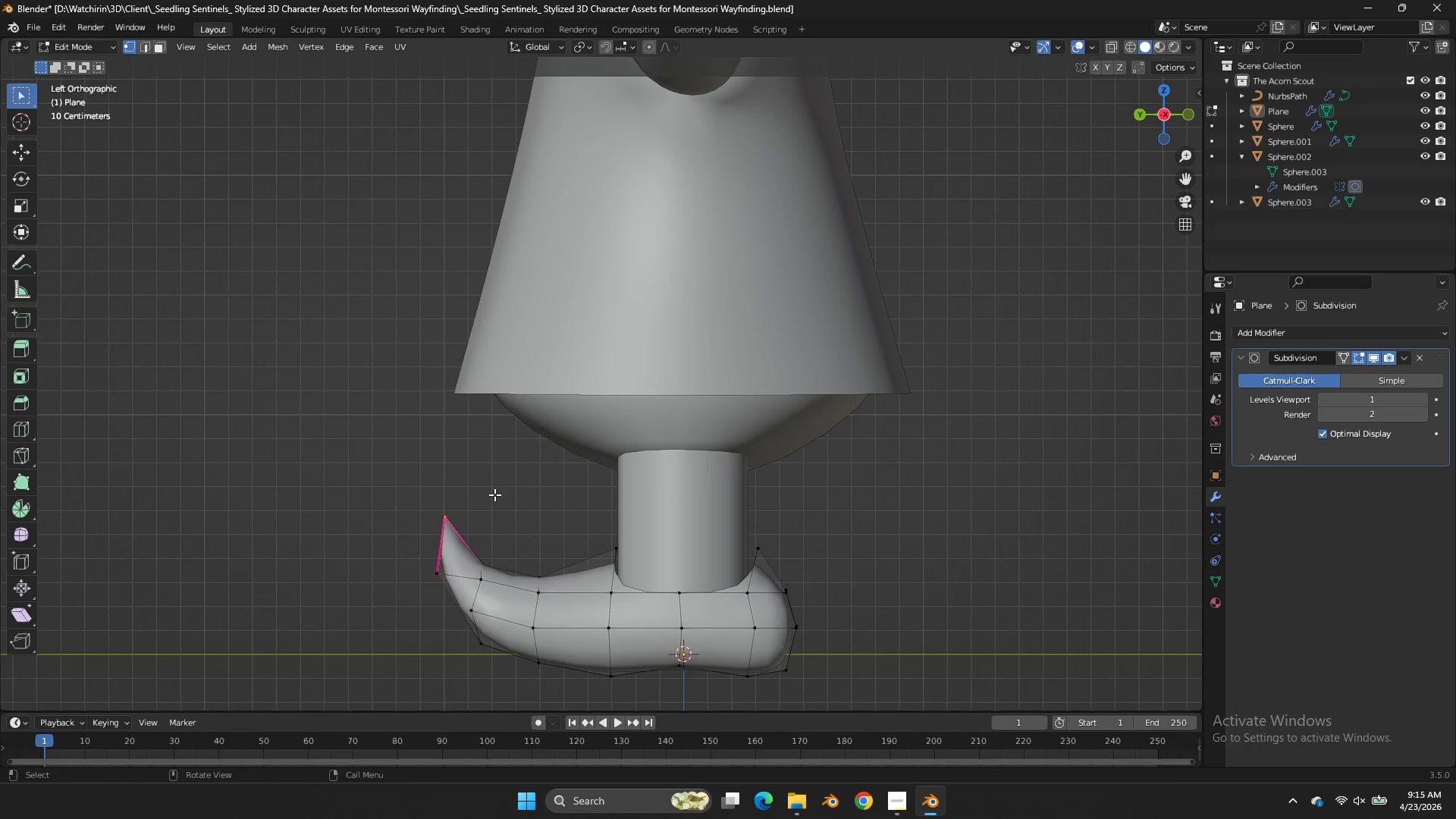 
key(Z)
 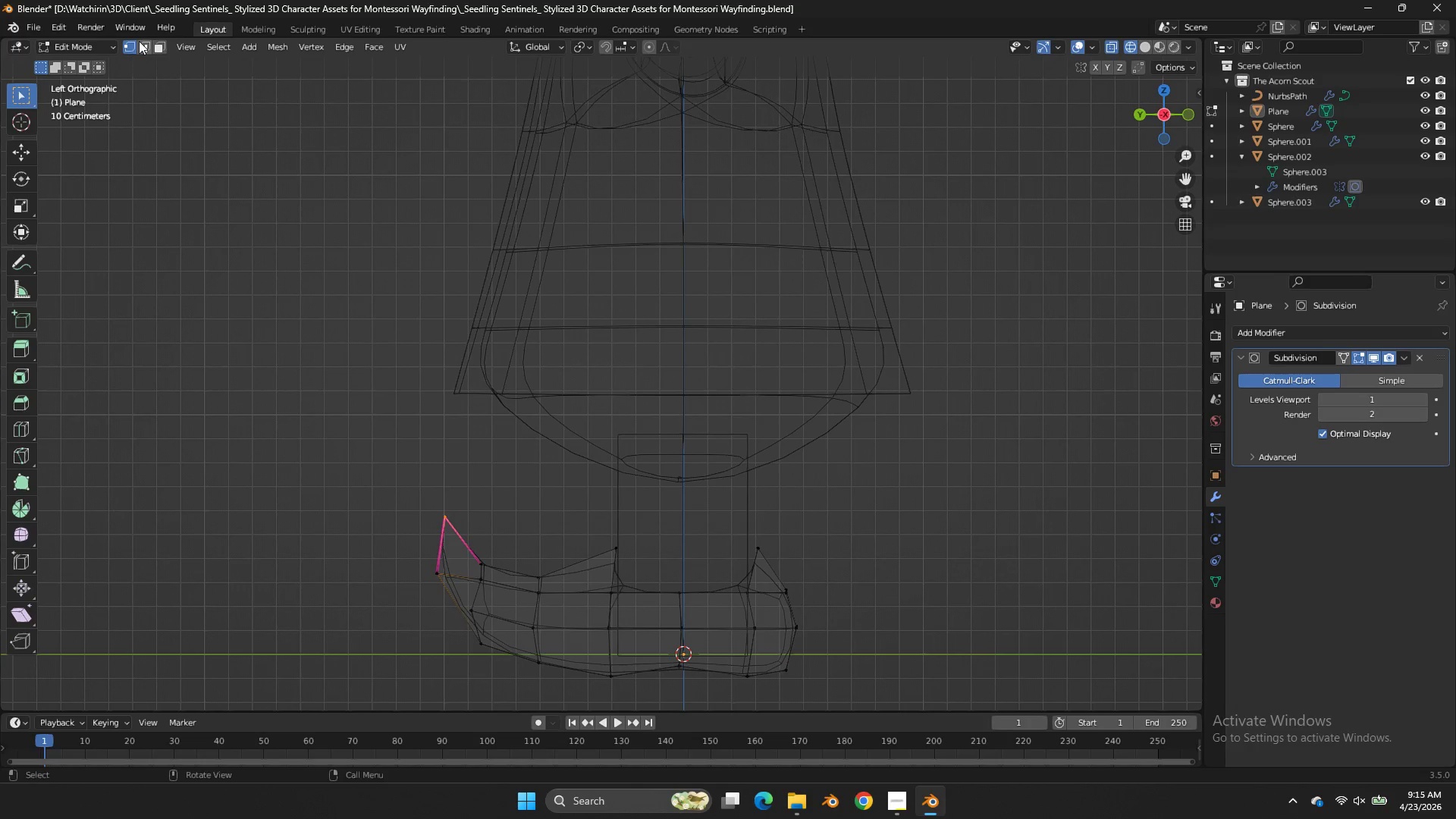 
left_click([141, 41])
 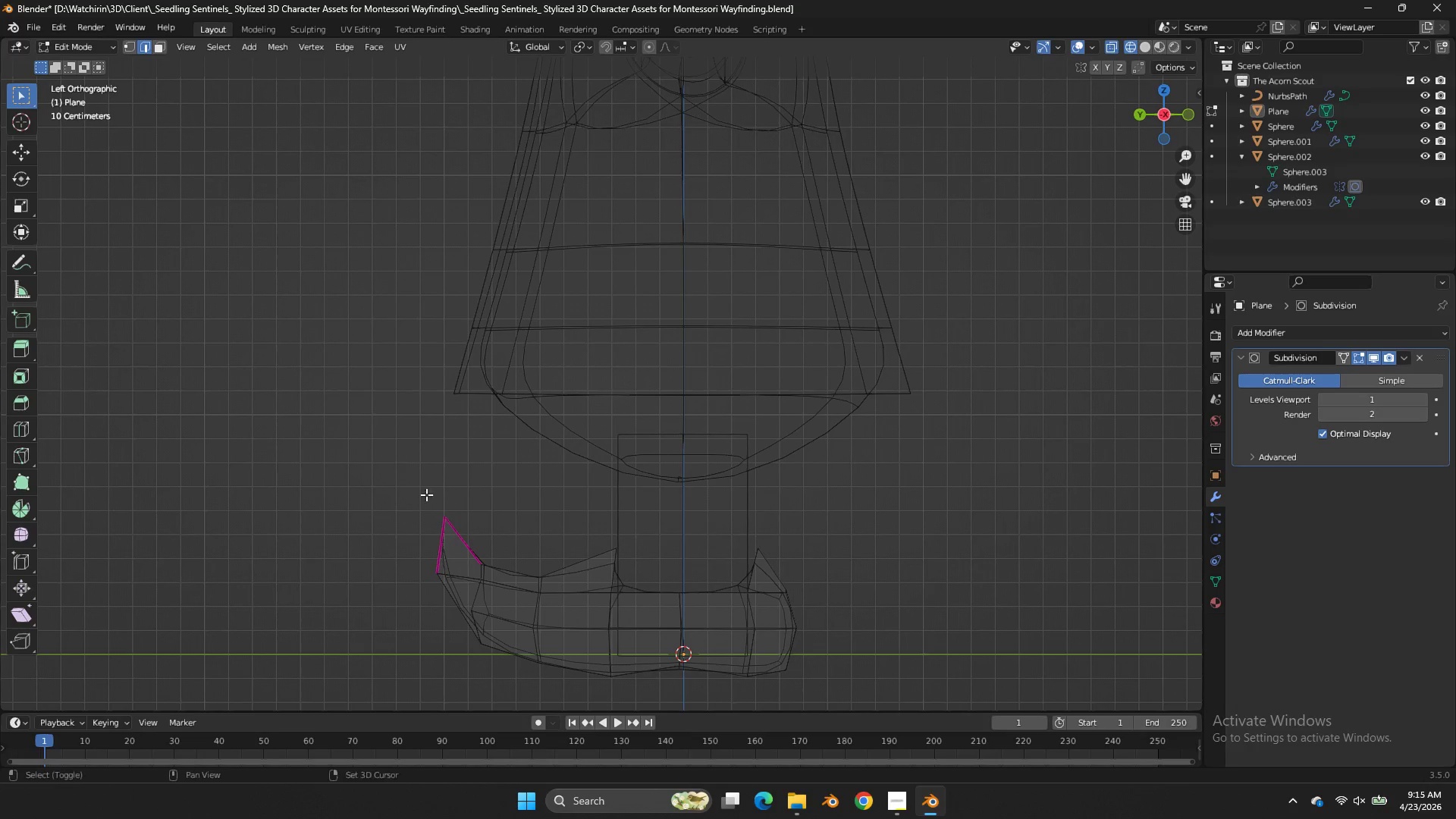 
left_click_drag(start_coordinate=[479, 524], to_coordinate=[410, 548])
 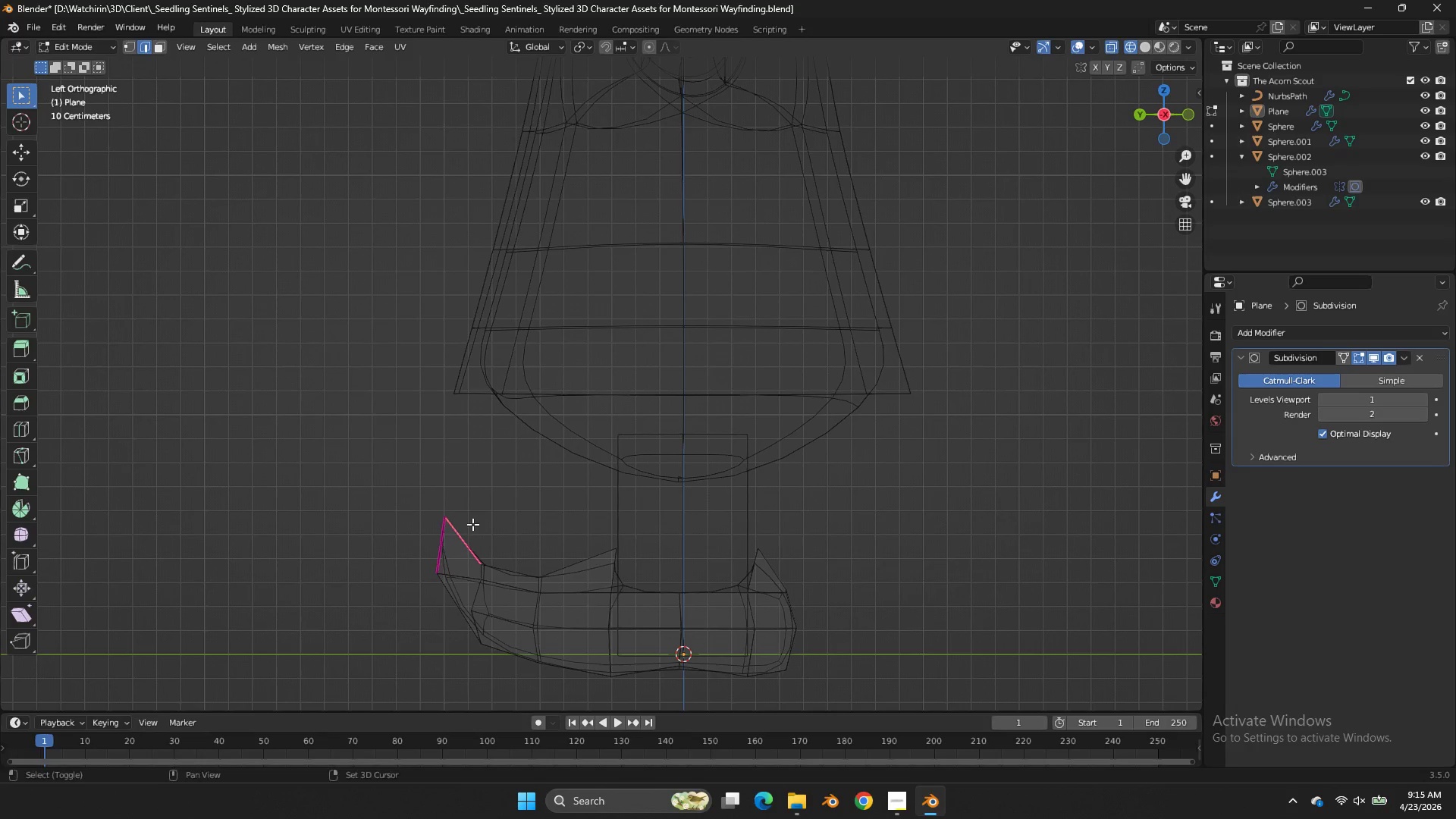 
double_click([410, 548])
 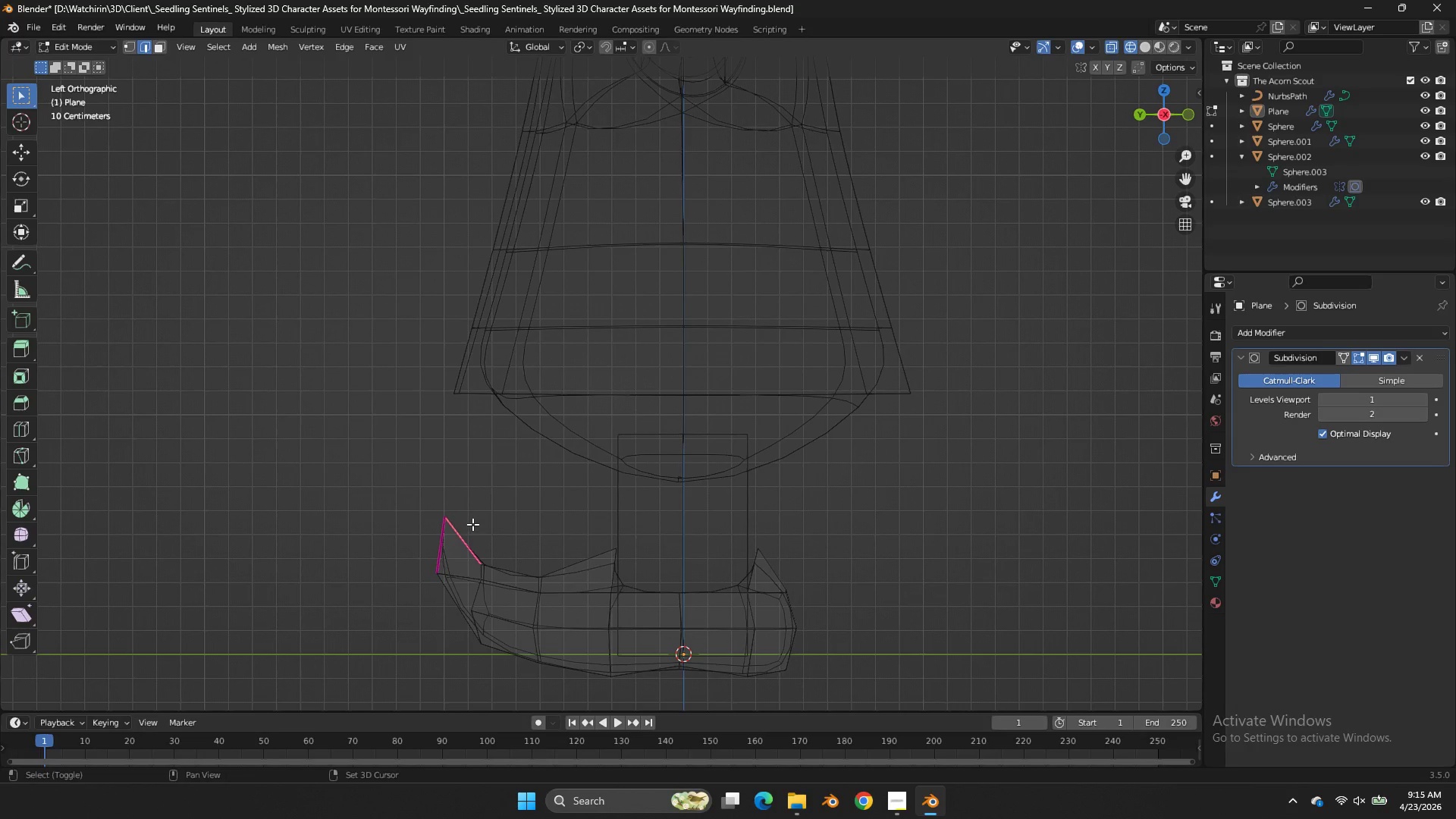 
left_click_drag(start_coordinate=[472, 524], to_coordinate=[418, 545])
 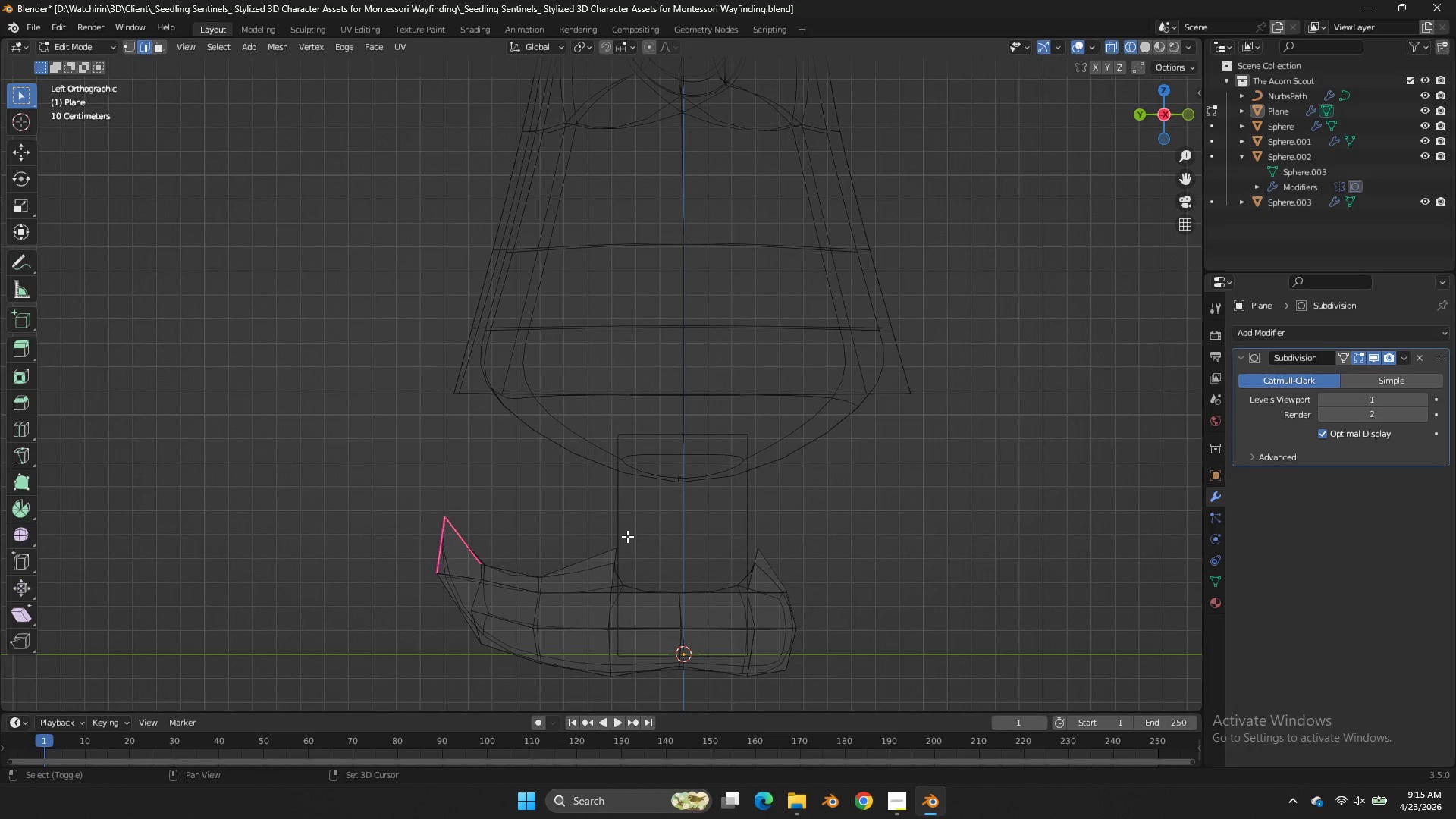 
key(Shift+E)
 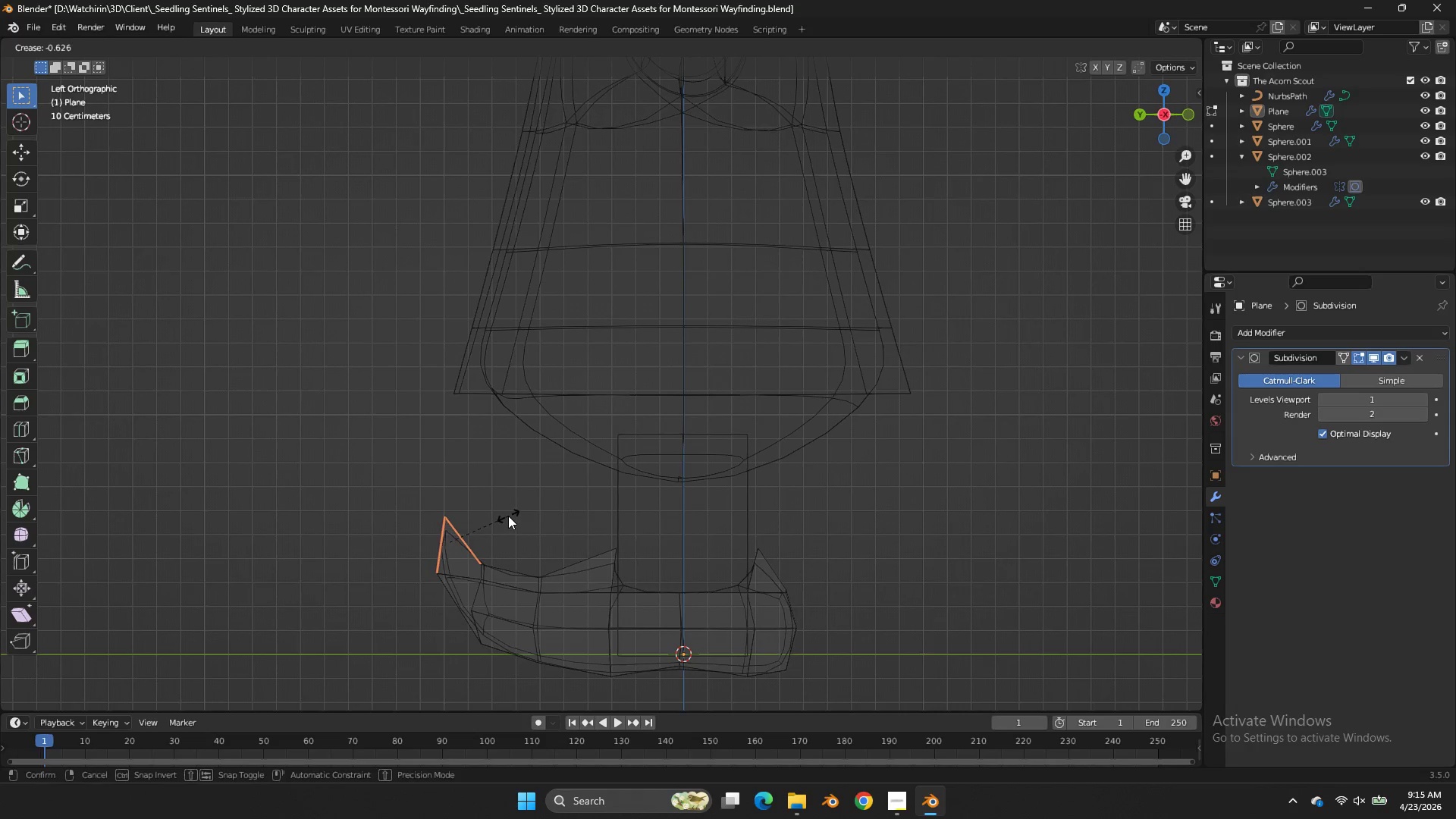 
left_click([513, 516])
 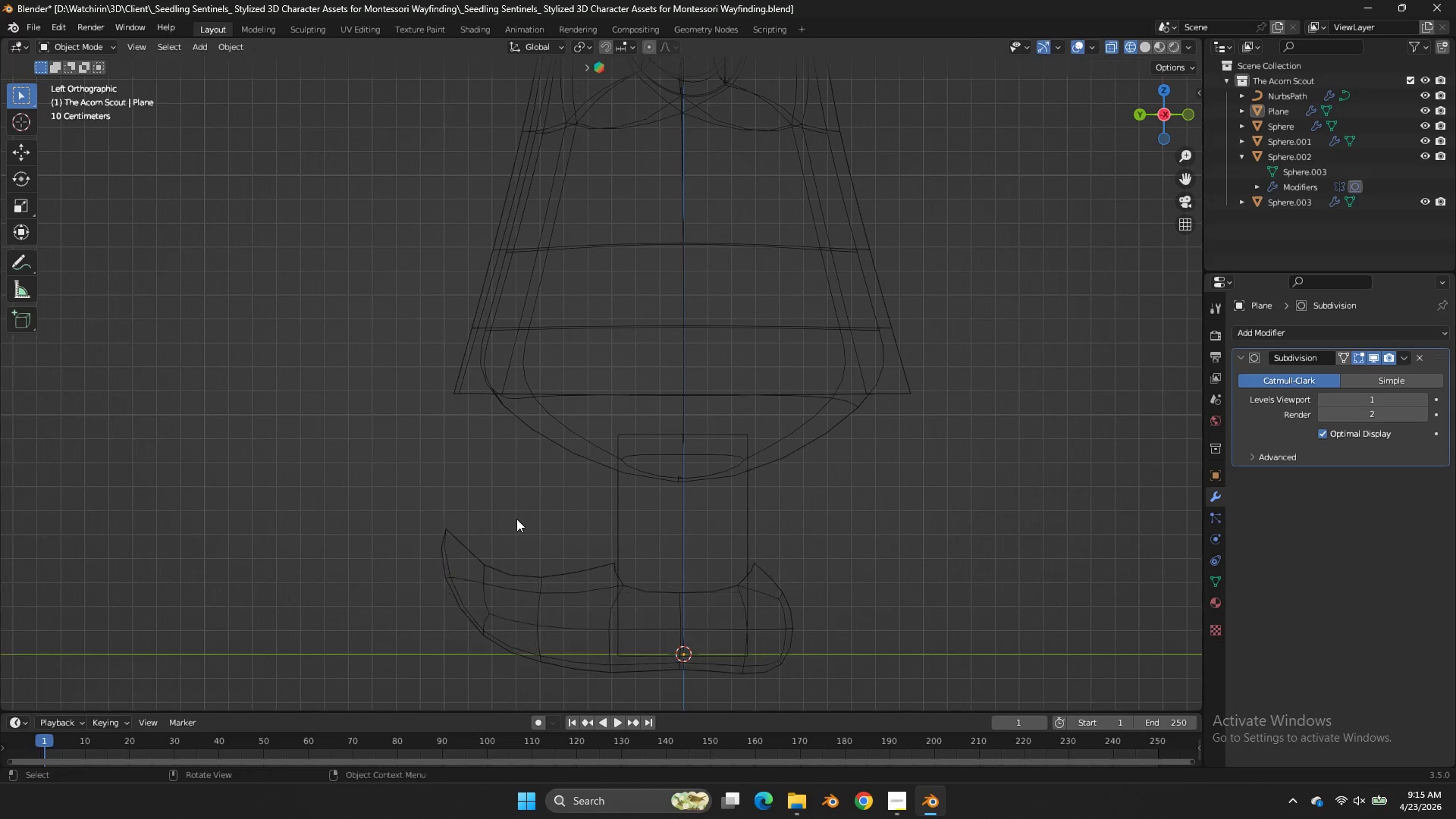 
key(Tab)
 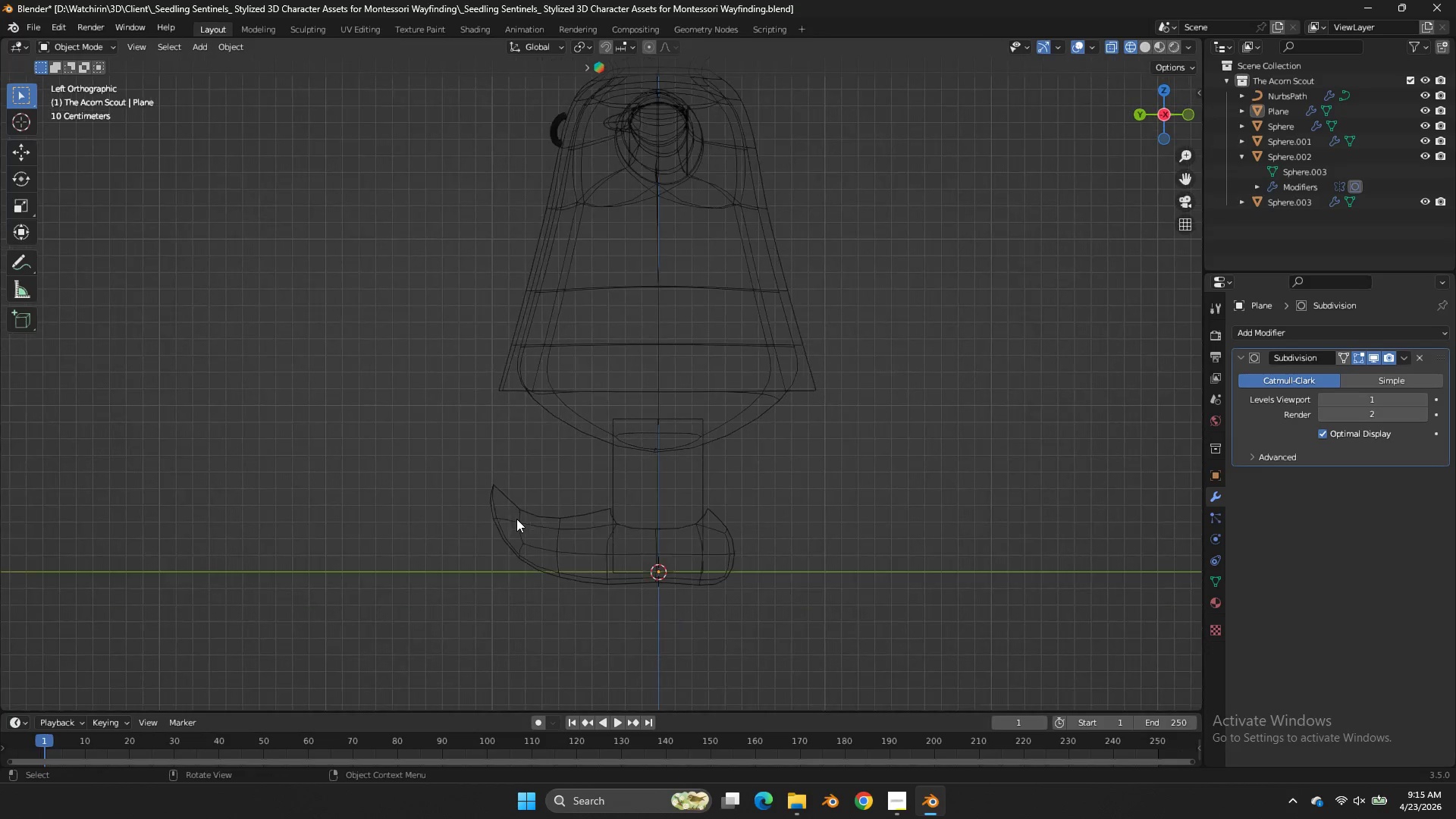 
key(Z)
 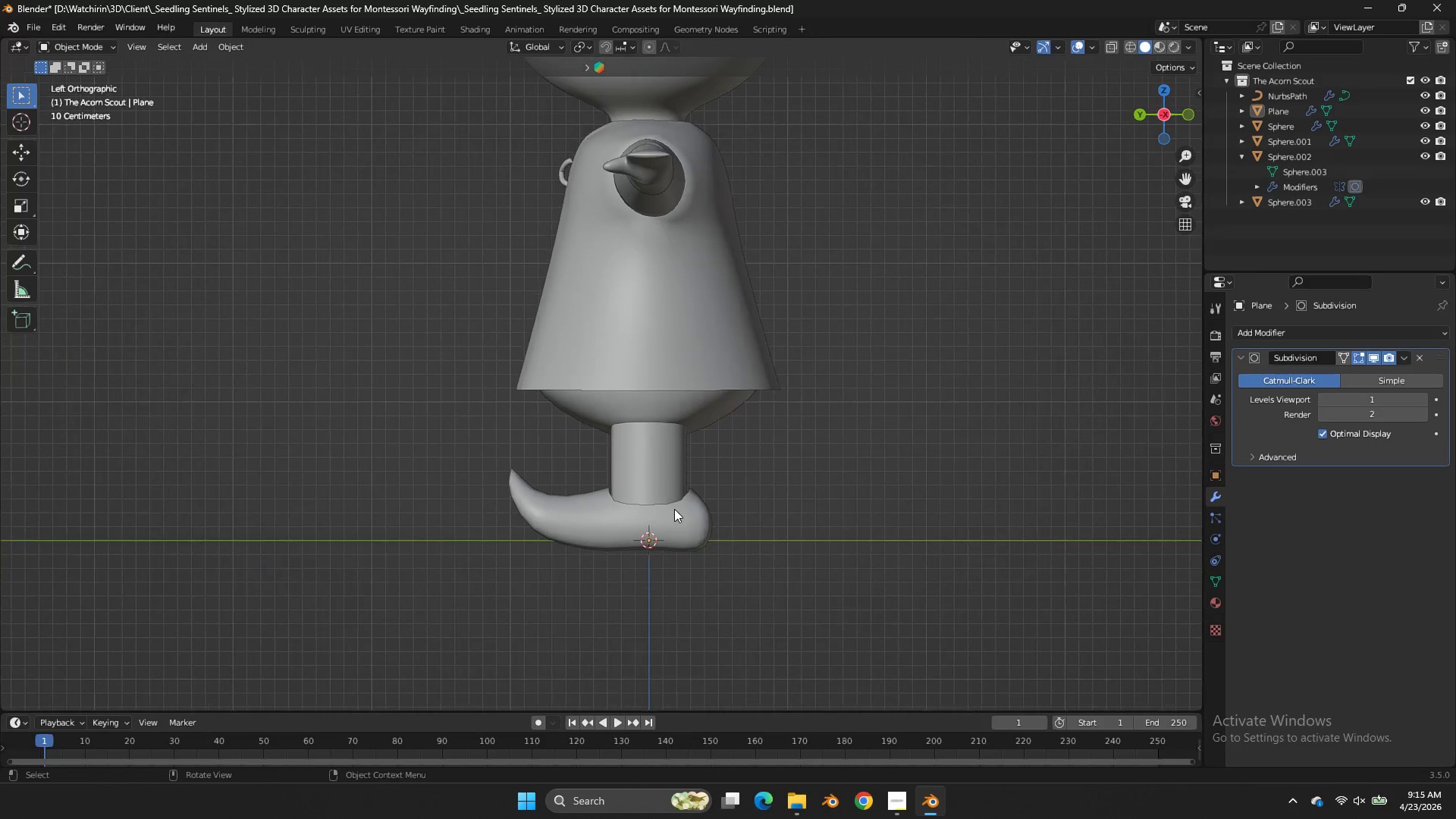 
scroll: coordinate [516, 519], scroll_direction: down, amount: 2.0
 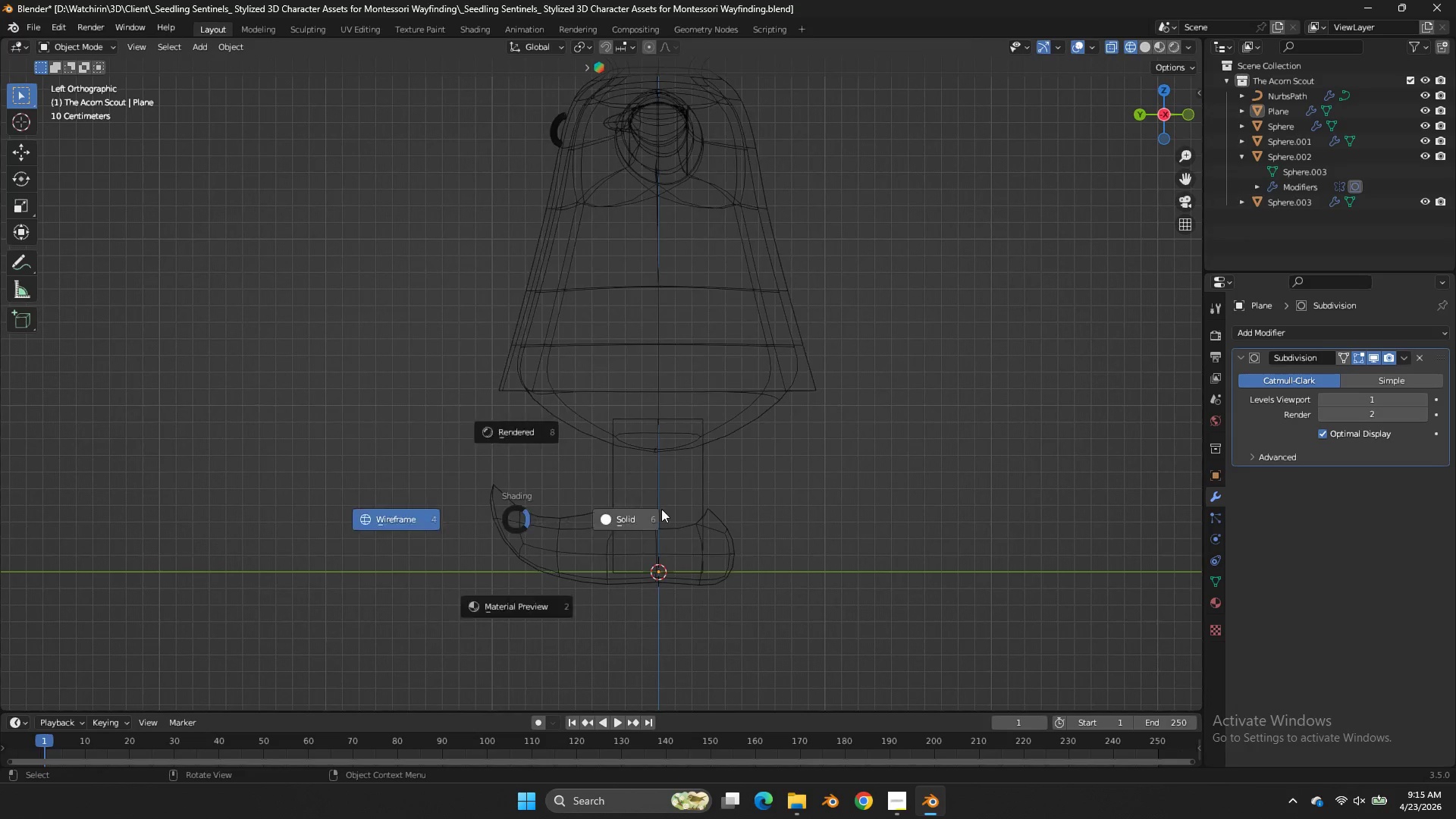 
key(Control+ControlLeft)
 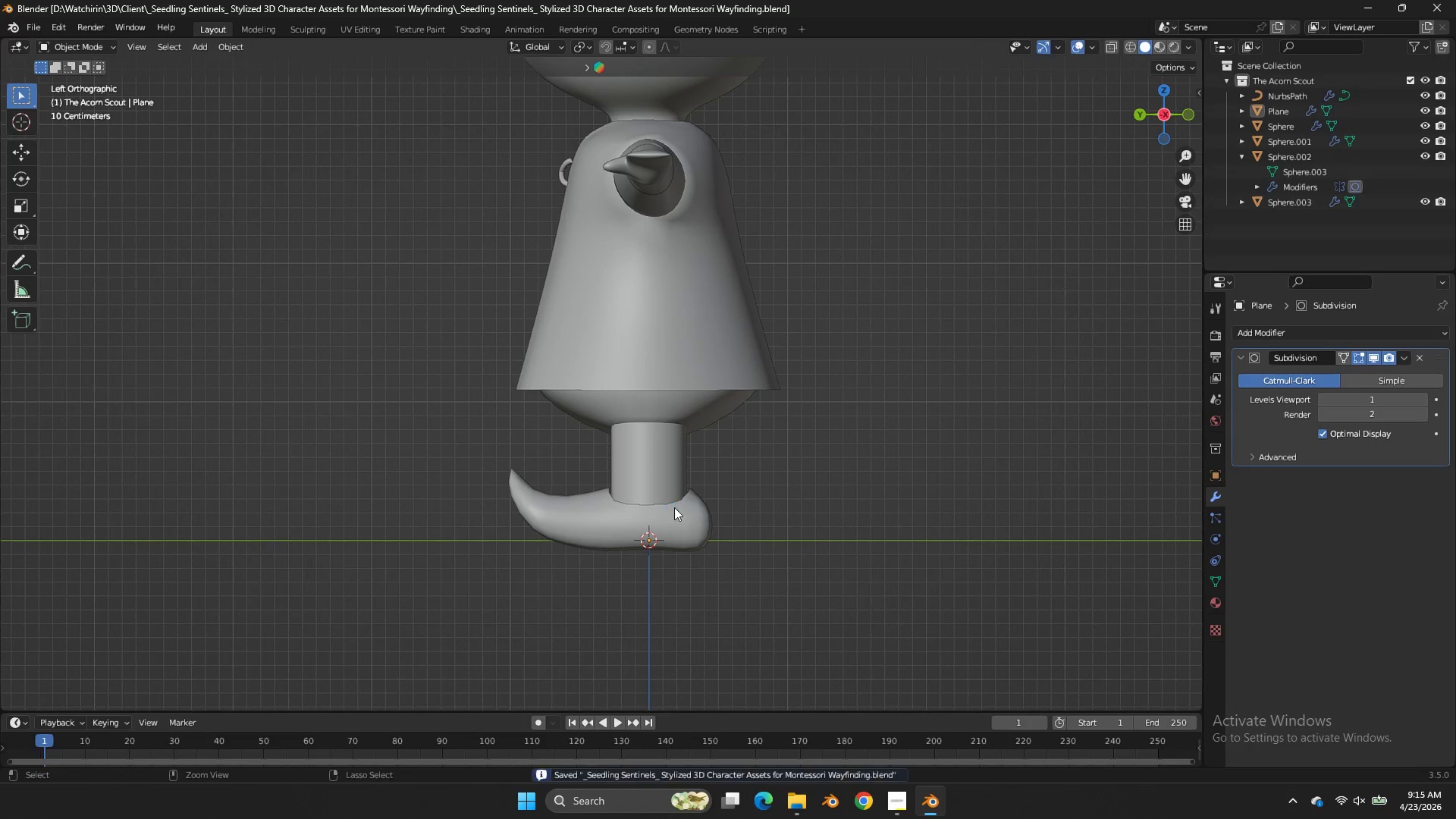 
key(Control+S)
 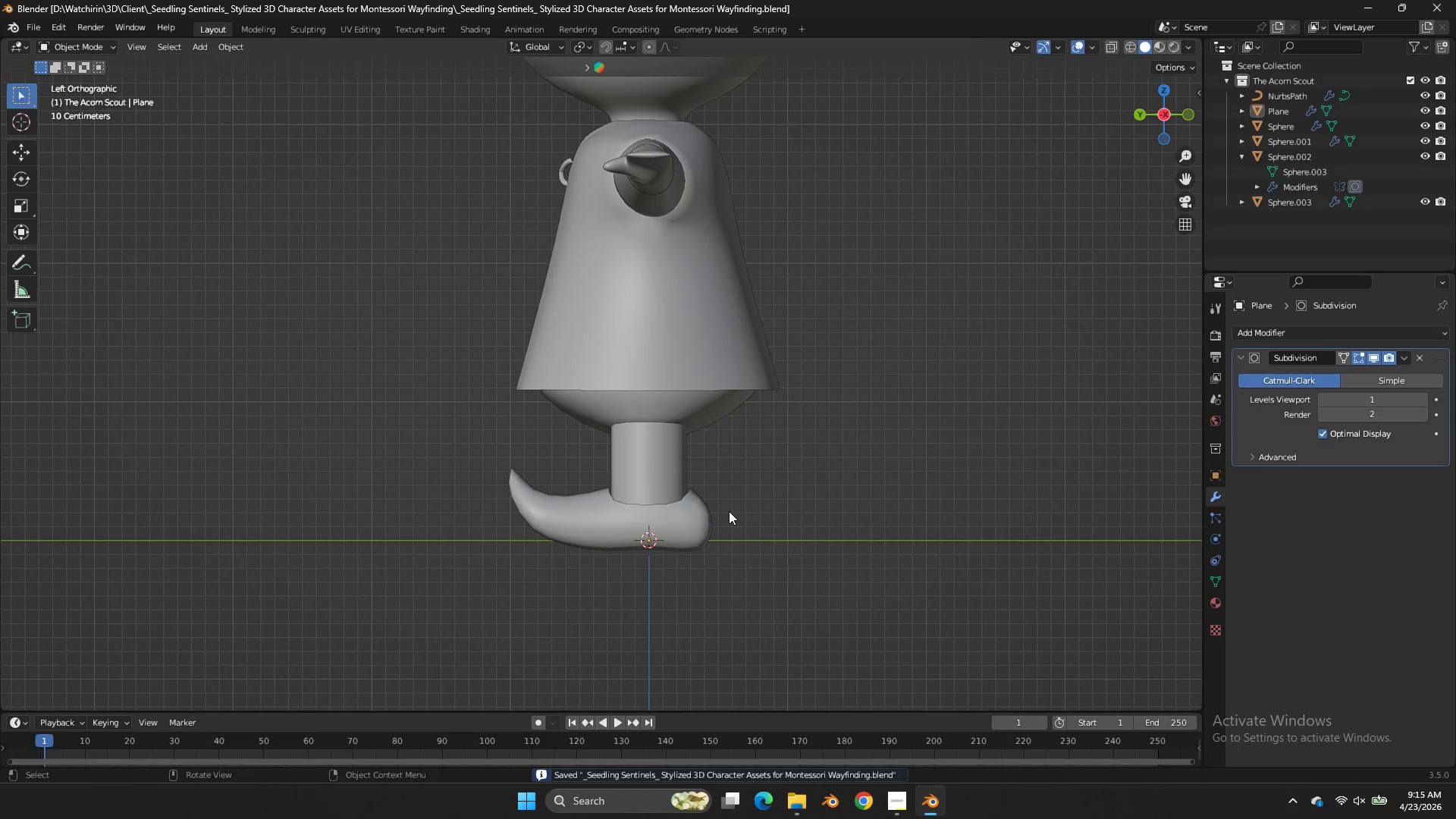 
scroll: coordinate [674, 509], scroll_direction: down, amount: 1.0
 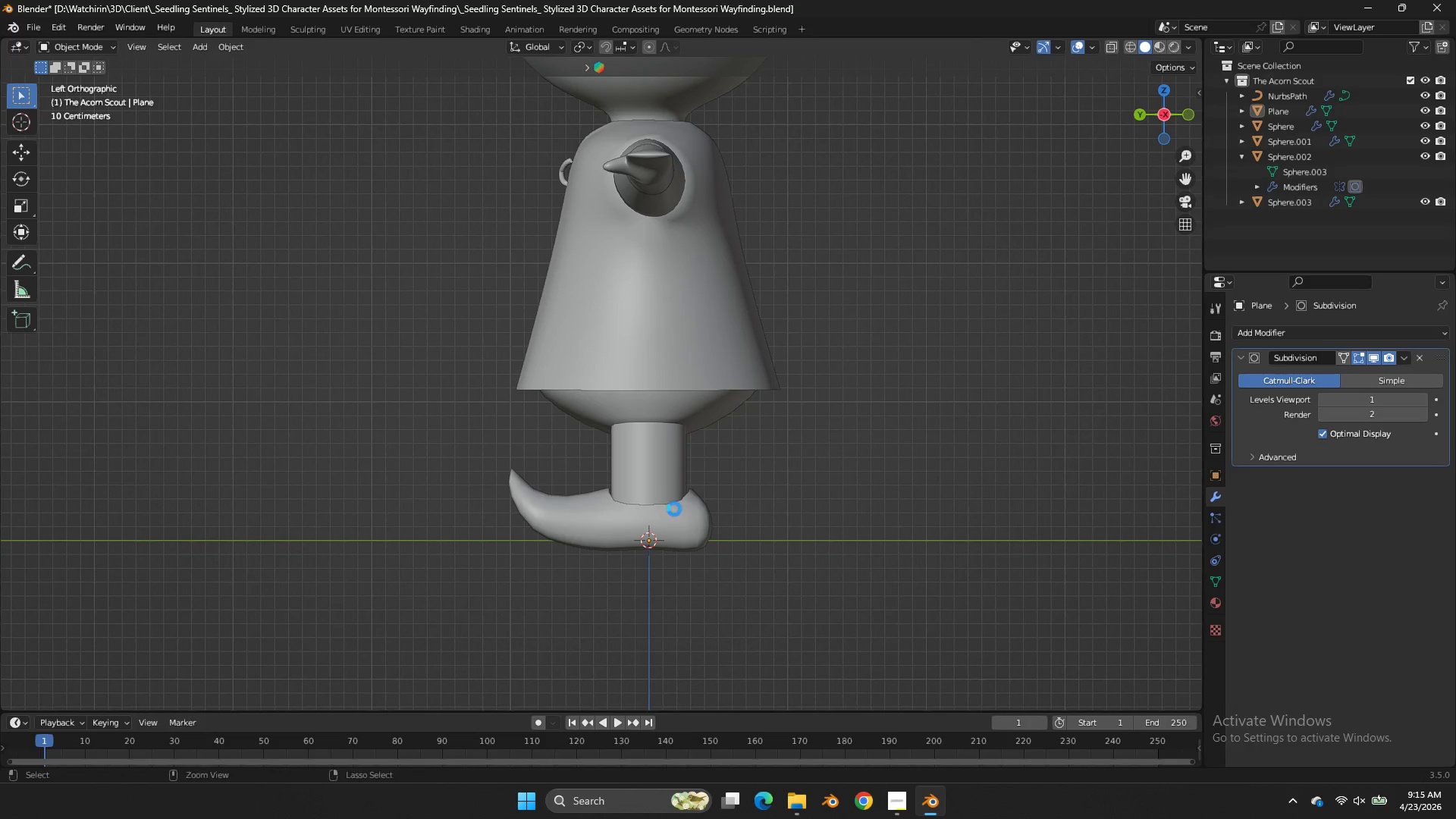 
key(Control+S)
 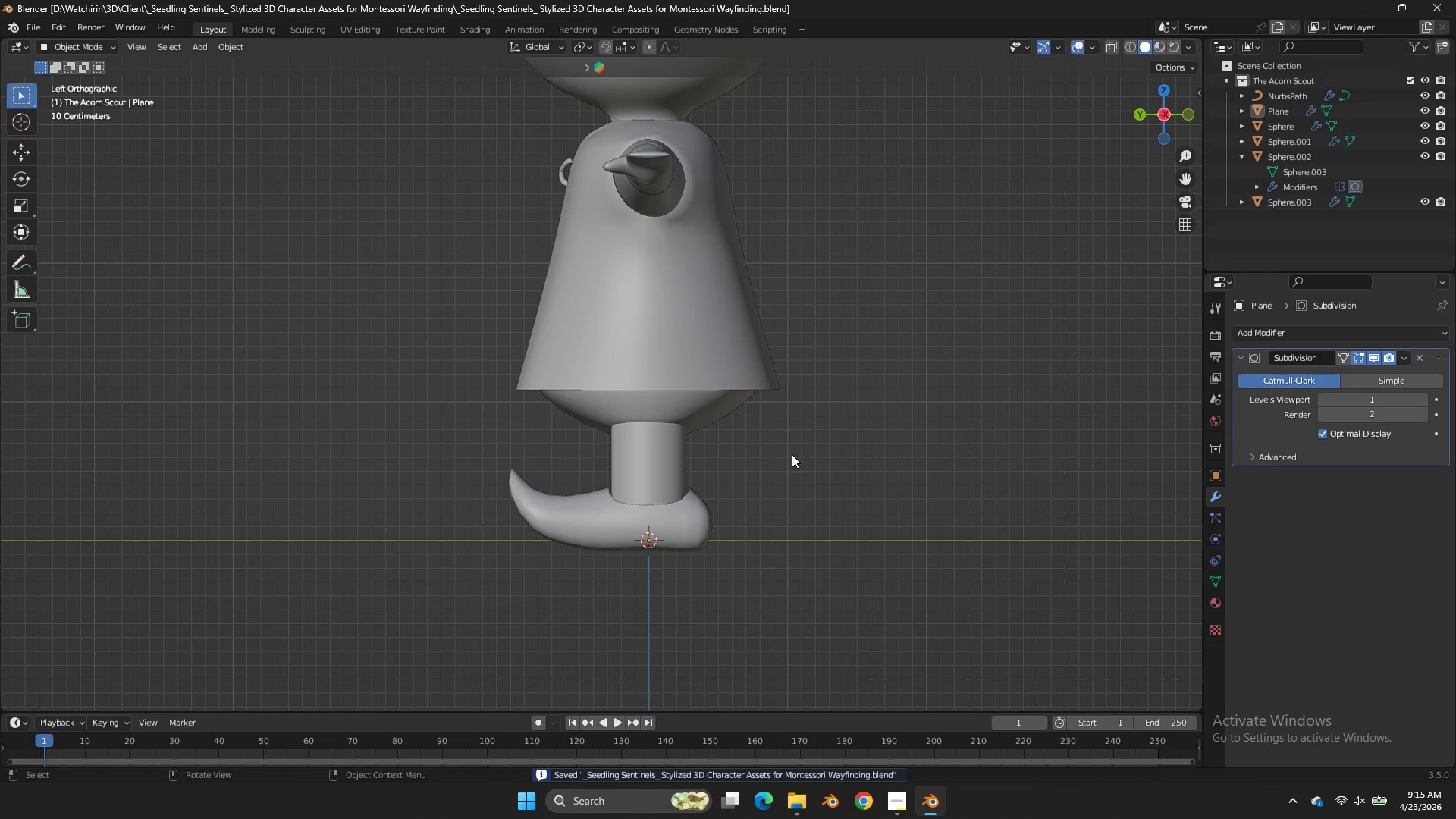 
key(Tab)
 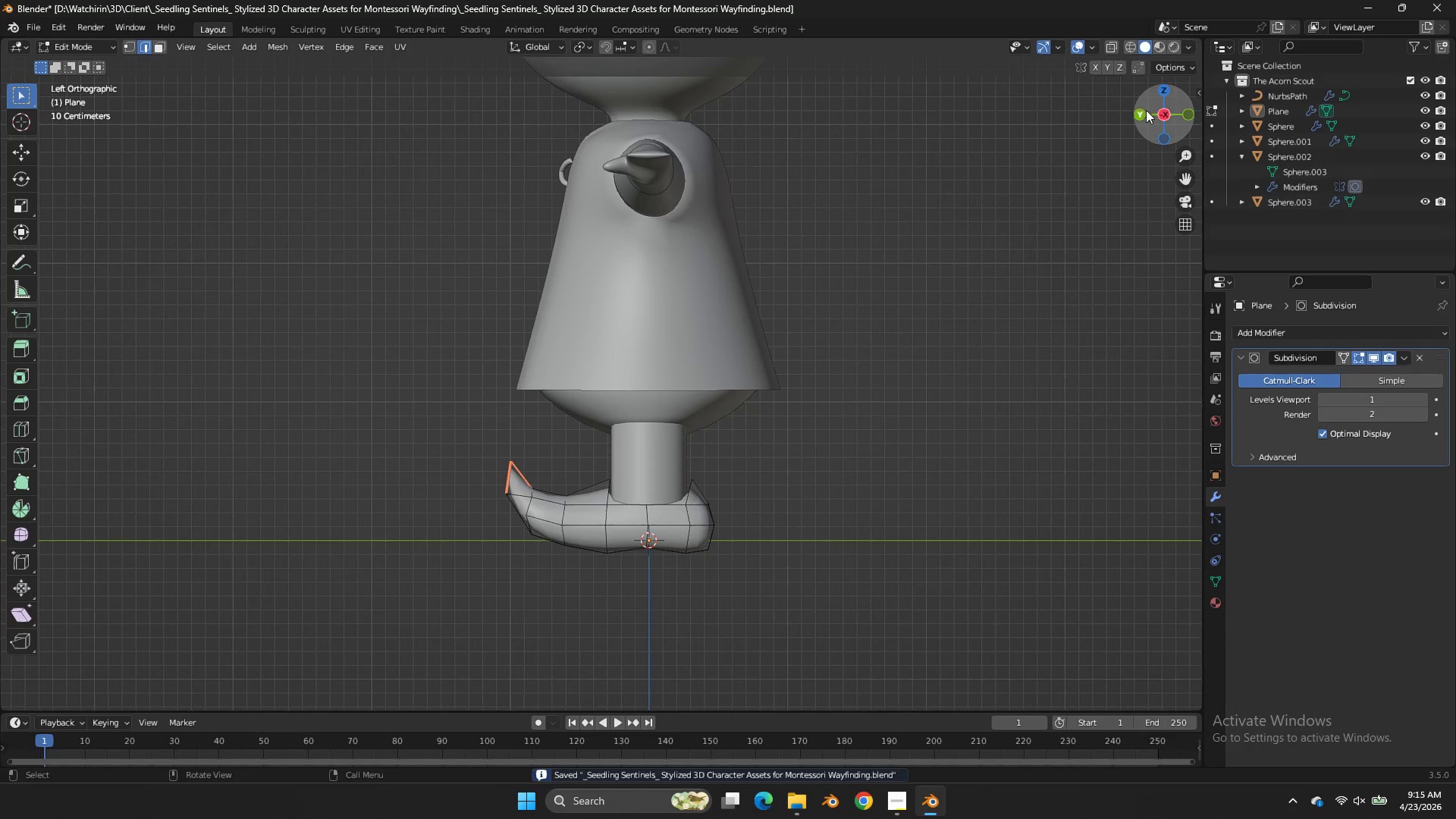 
left_click([1141, 110])
 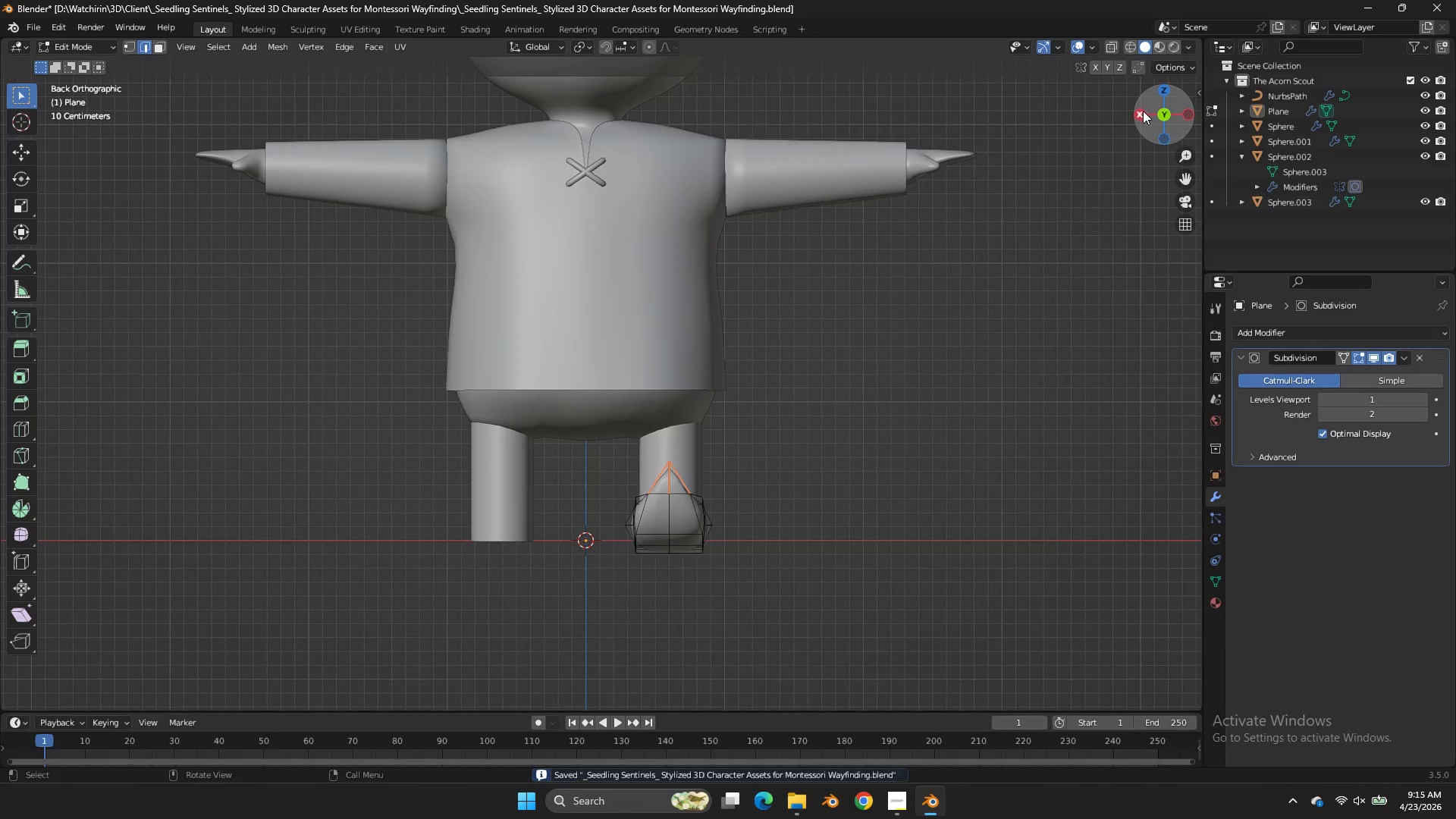 
left_click_drag(start_coordinate=[1143, 111], to_coordinate=[1044, 147])
 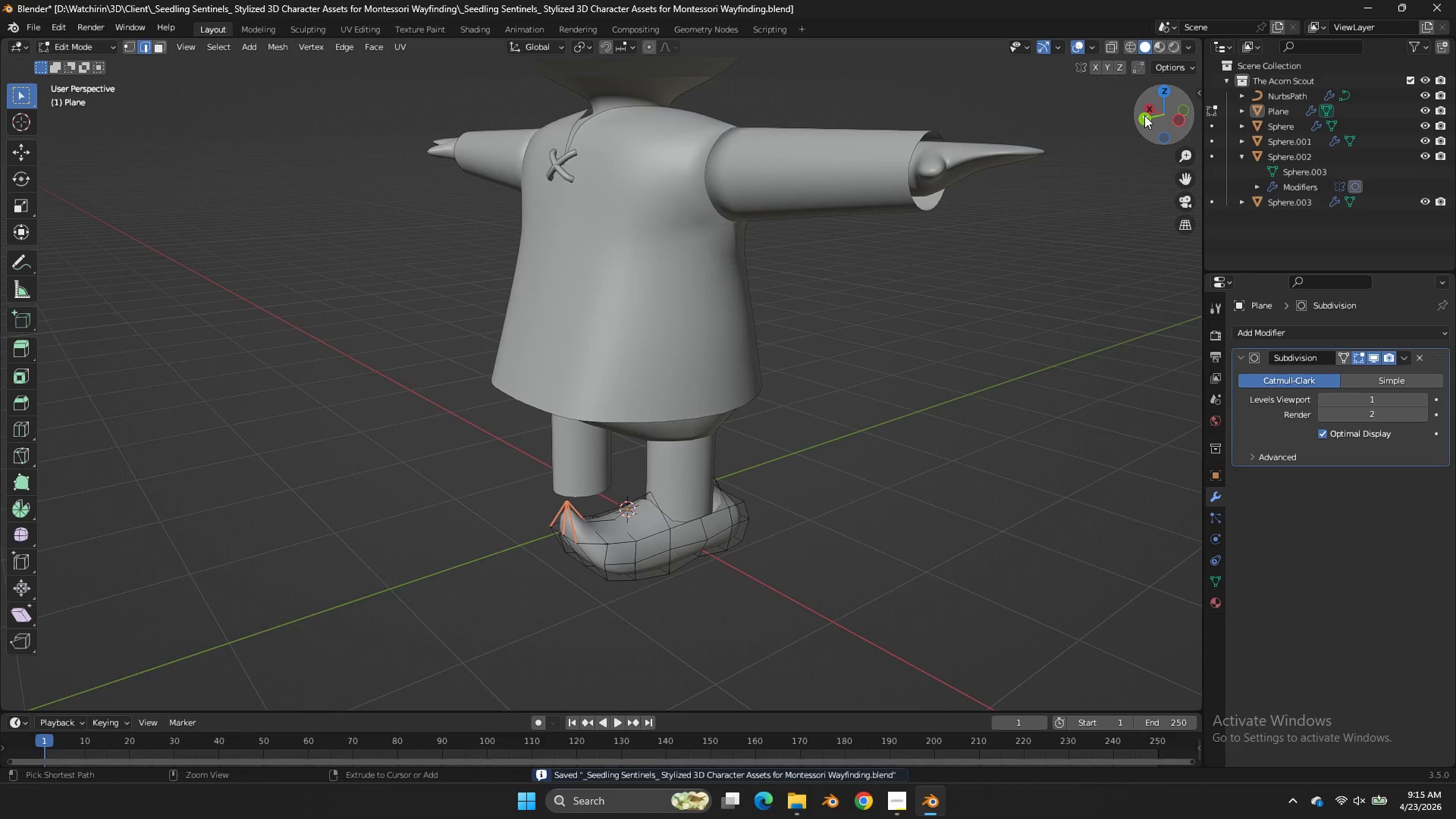 
key(Control+S)
 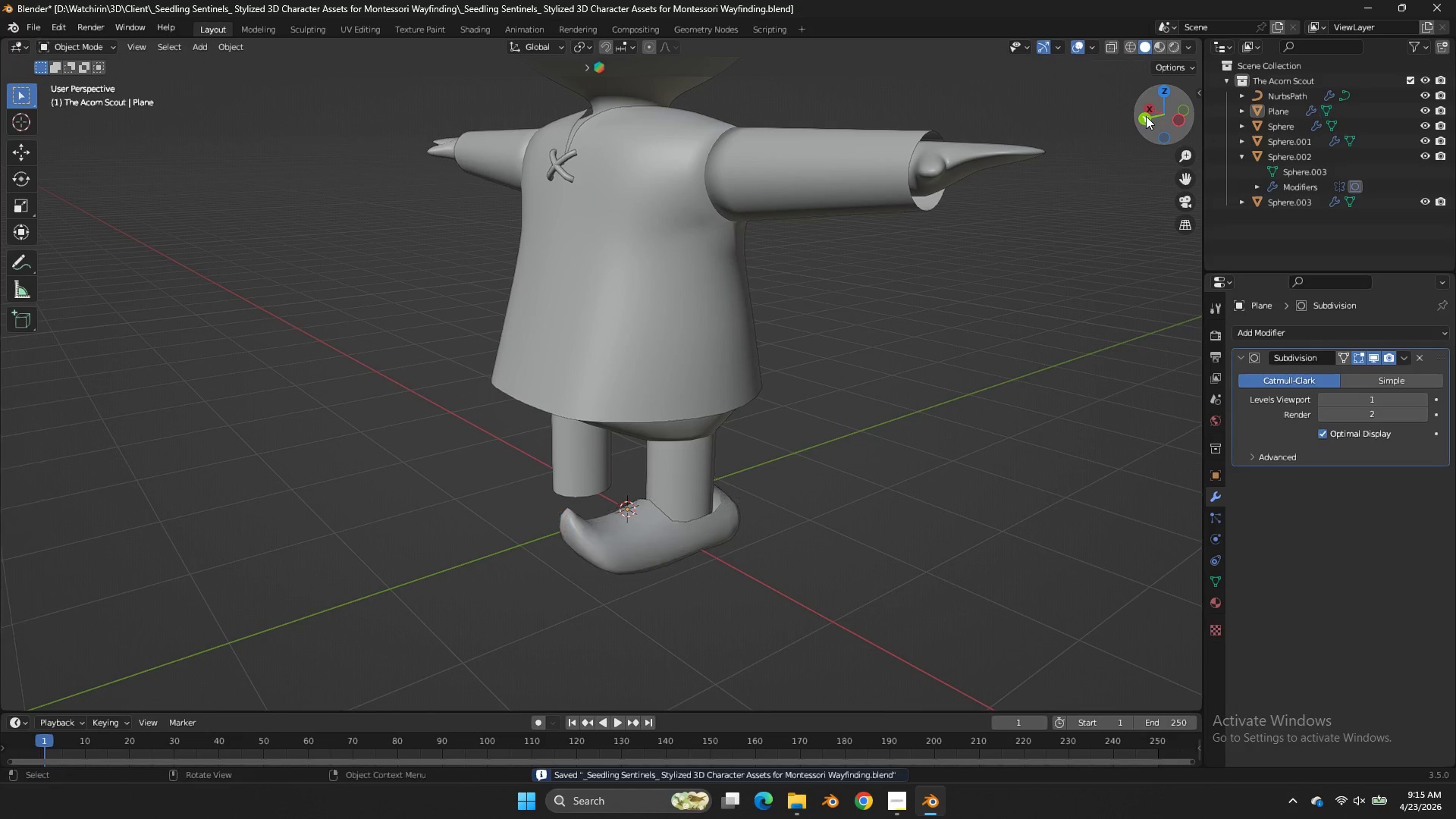 
key(Tab)
 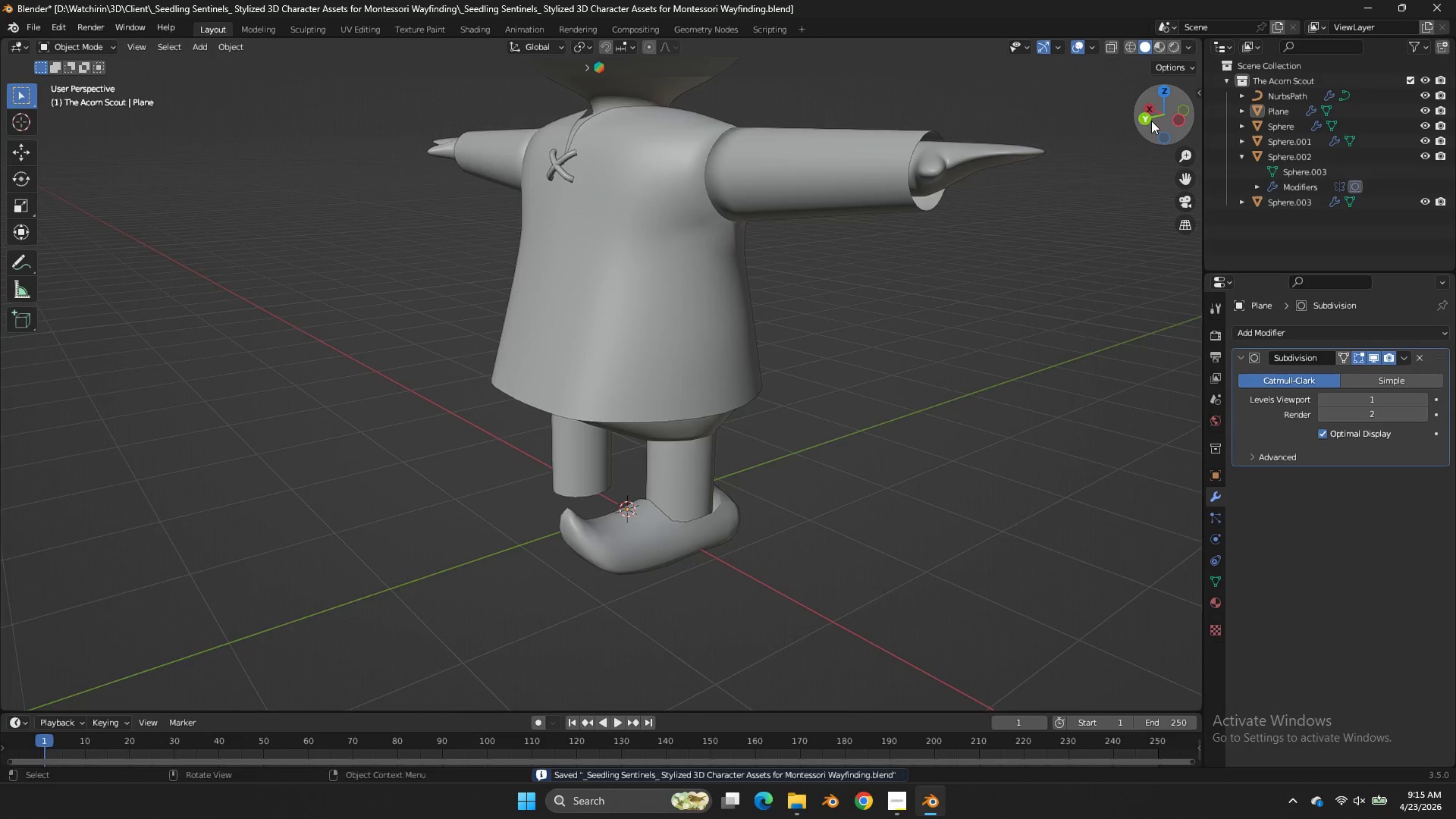 
left_click_drag(start_coordinate=[1151, 121], to_coordinate=[1092, 146])
 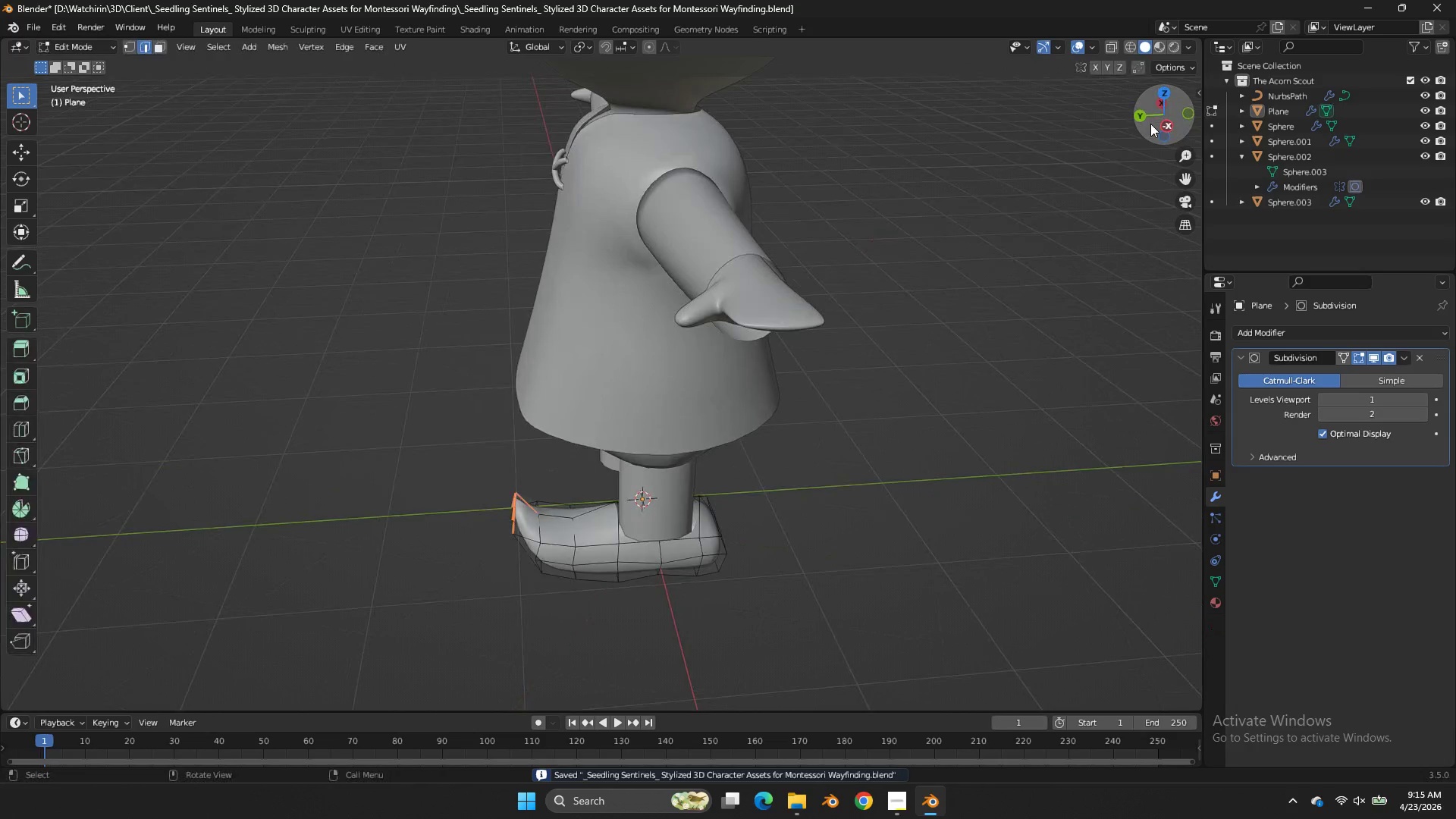 
key(Tab)
 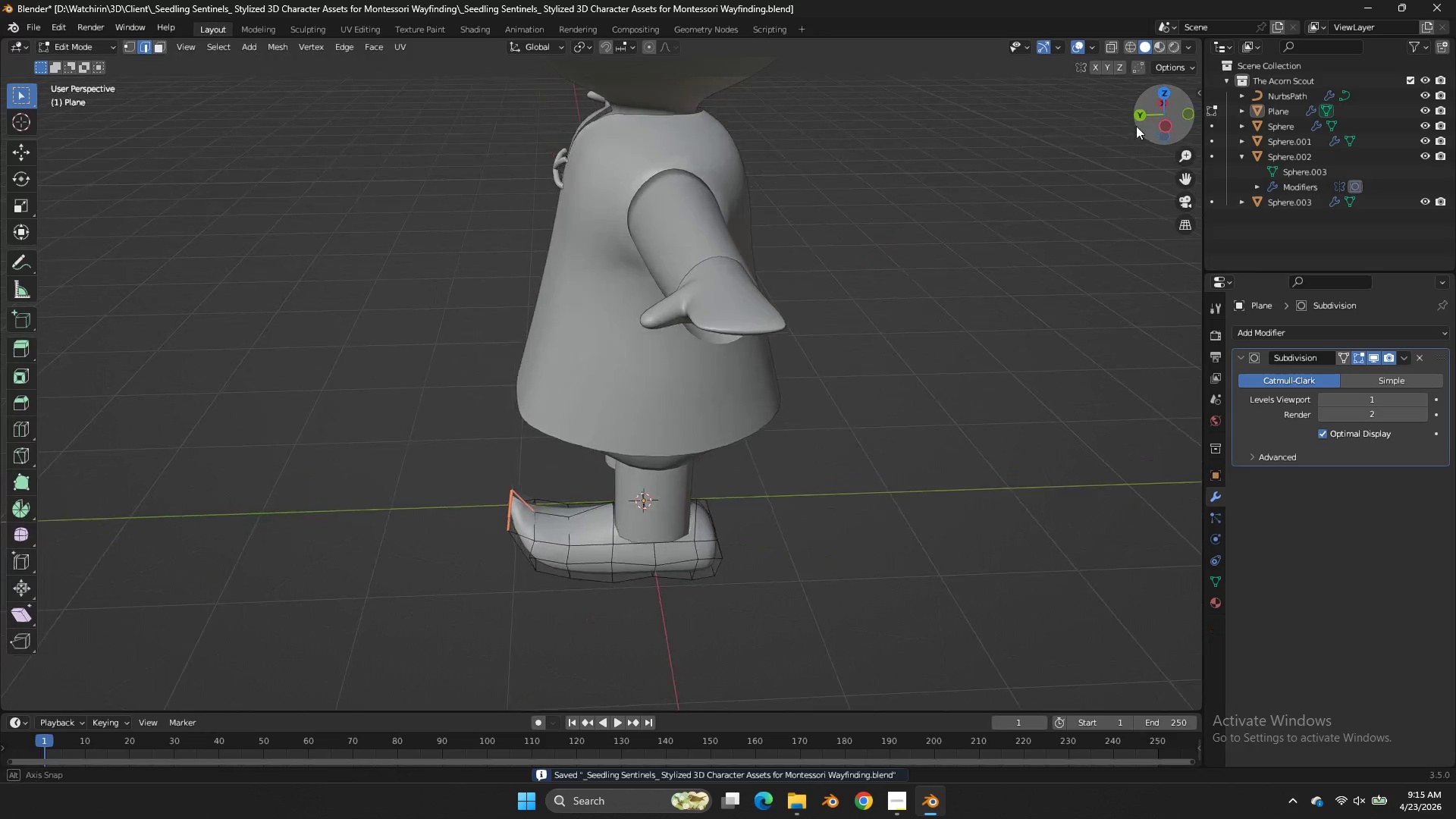 
left_click_drag(start_coordinate=[1150, 124], to_coordinate=[1054, 99])
 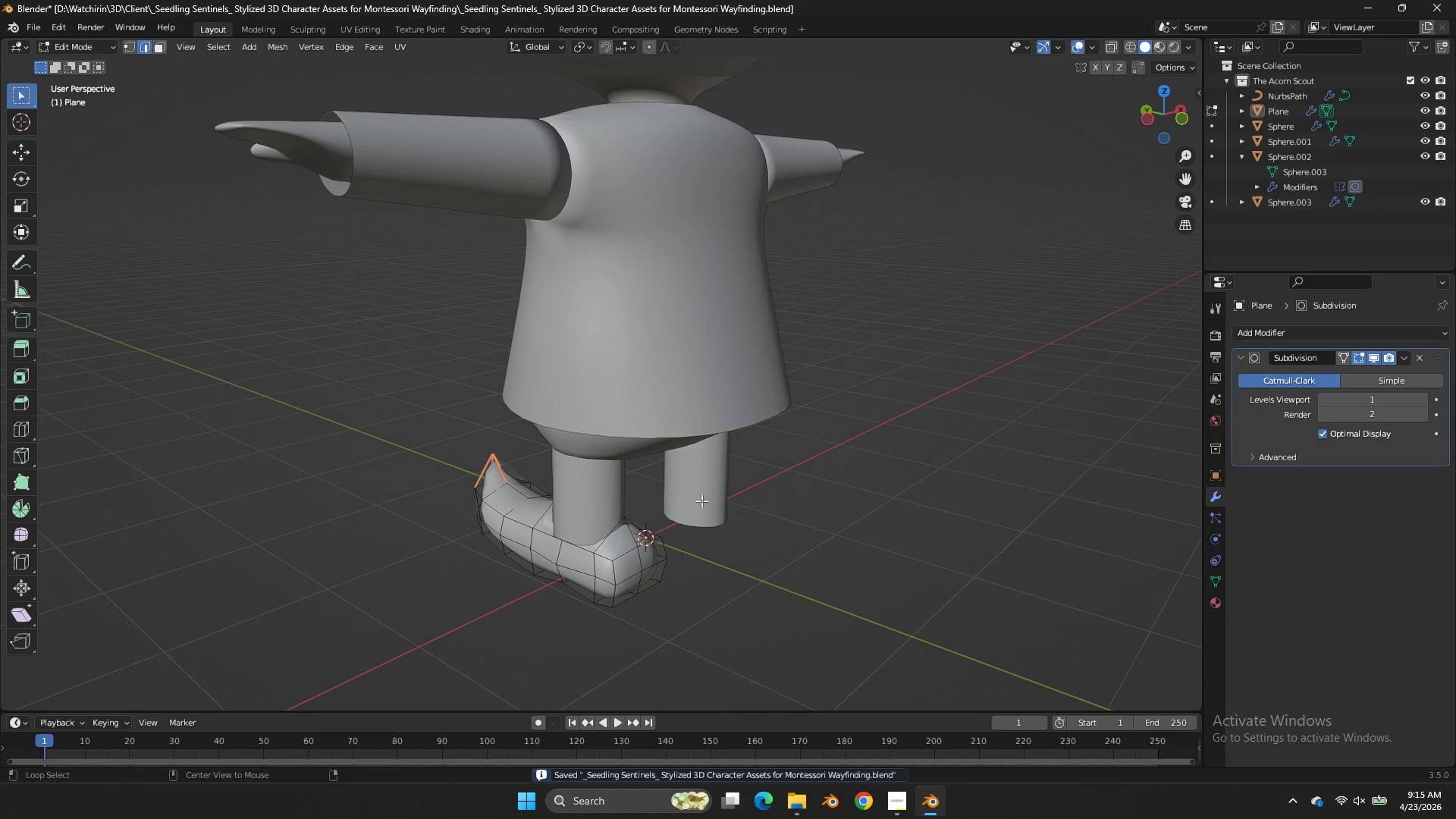 
hold_key(key=AltLeft, duration=1.09)
left_click([607, 538])
 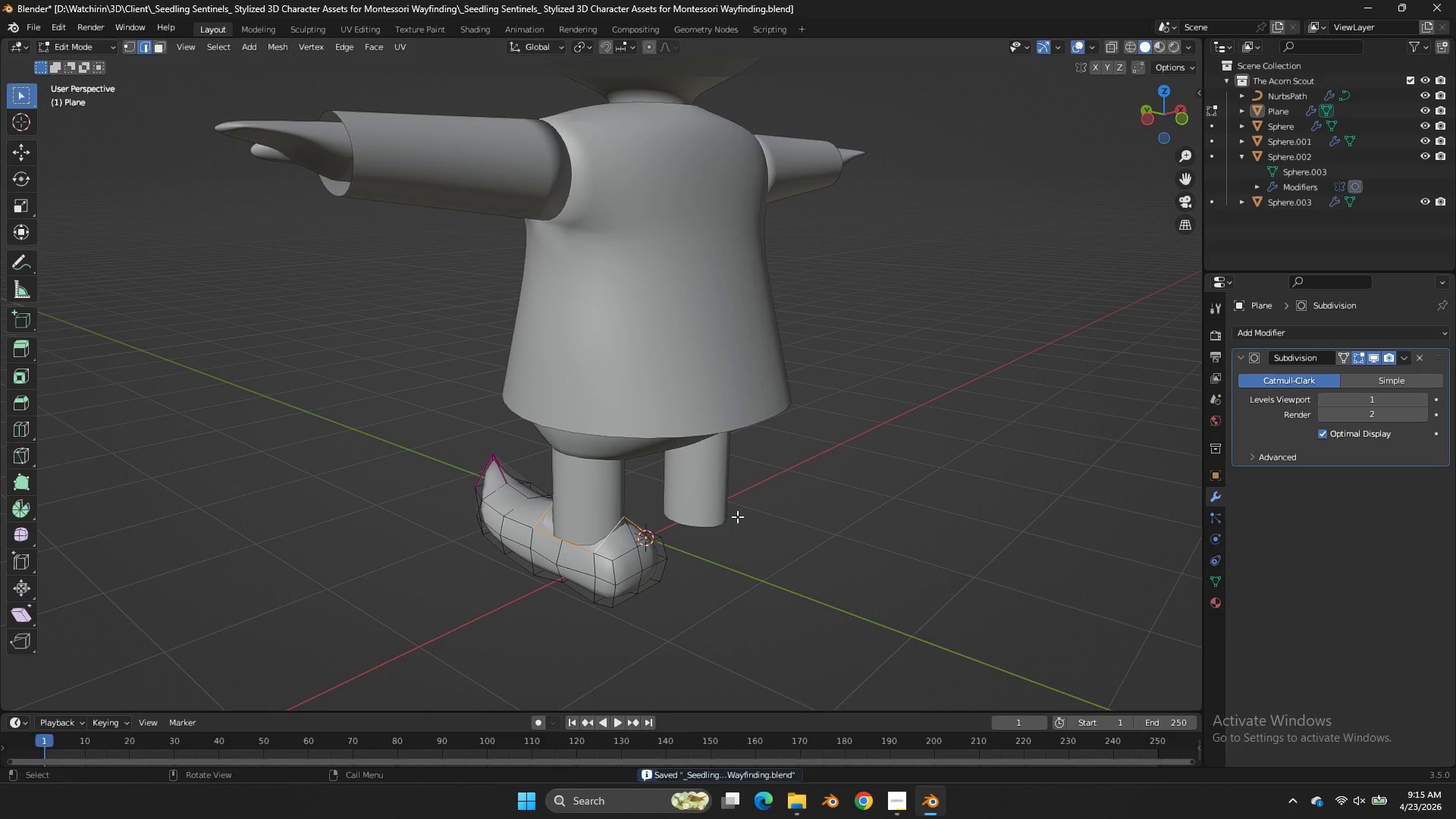 
key(S)
 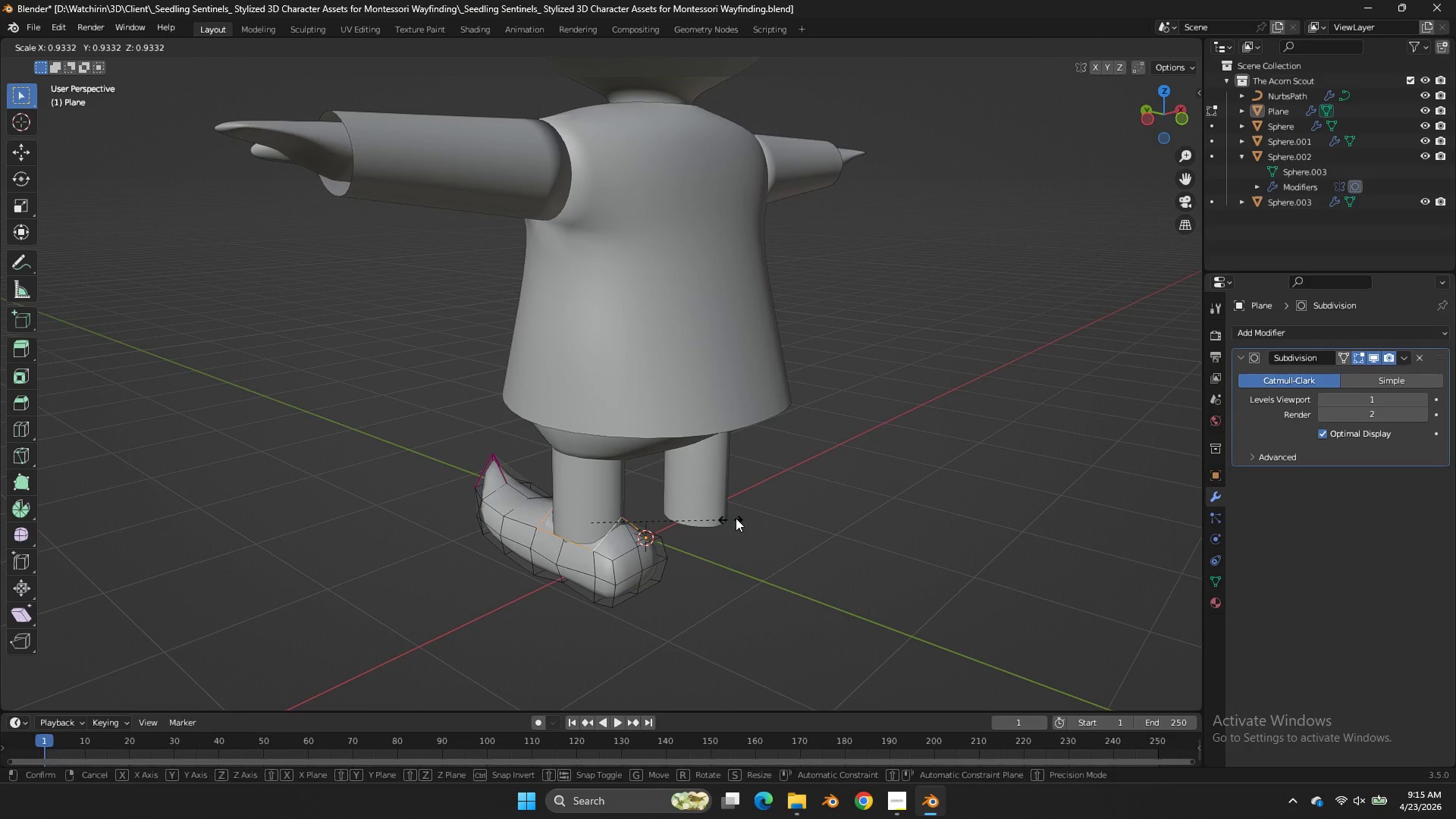 
right_click([738, 517])
 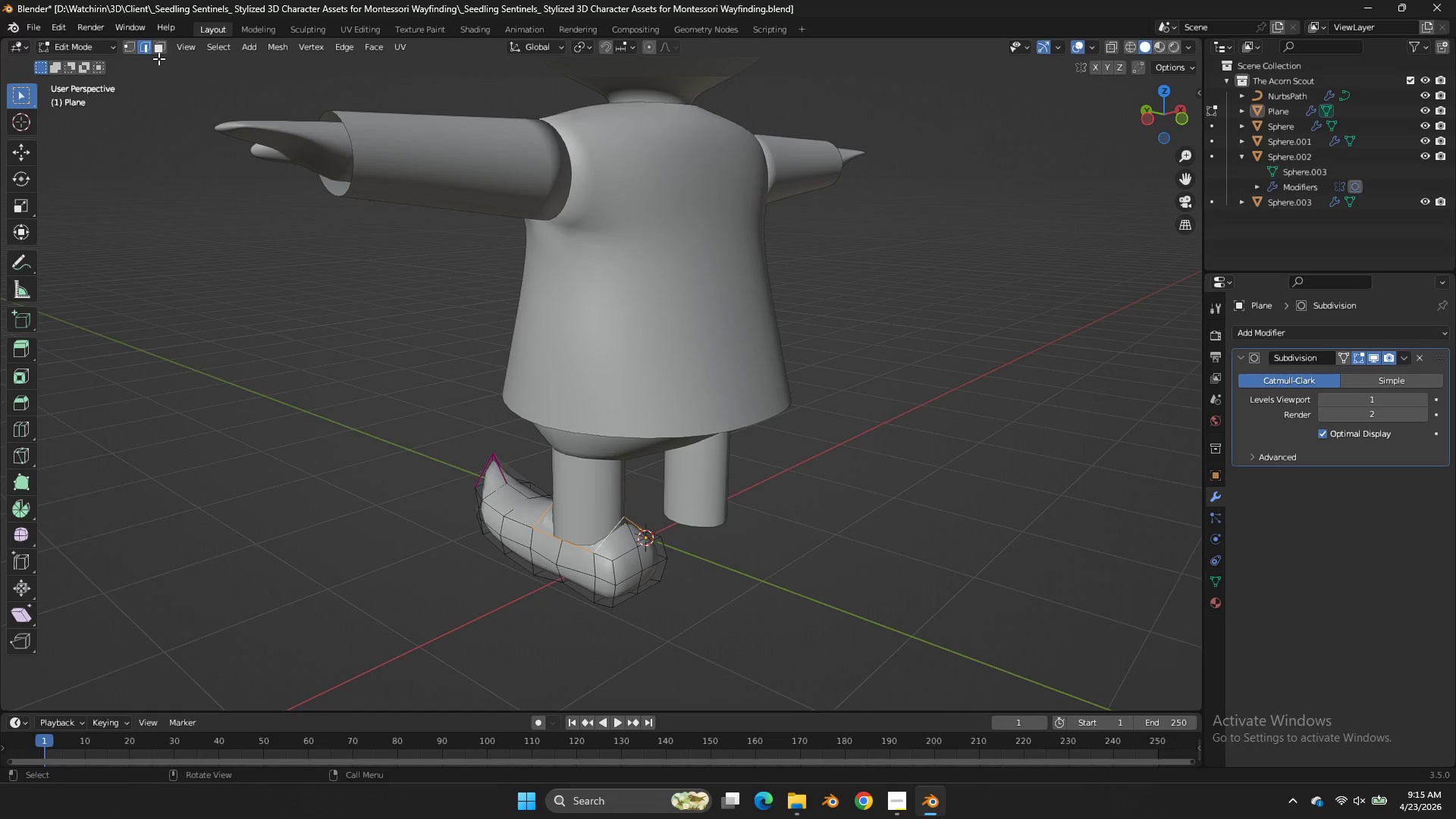 
left_click([136, 46])
 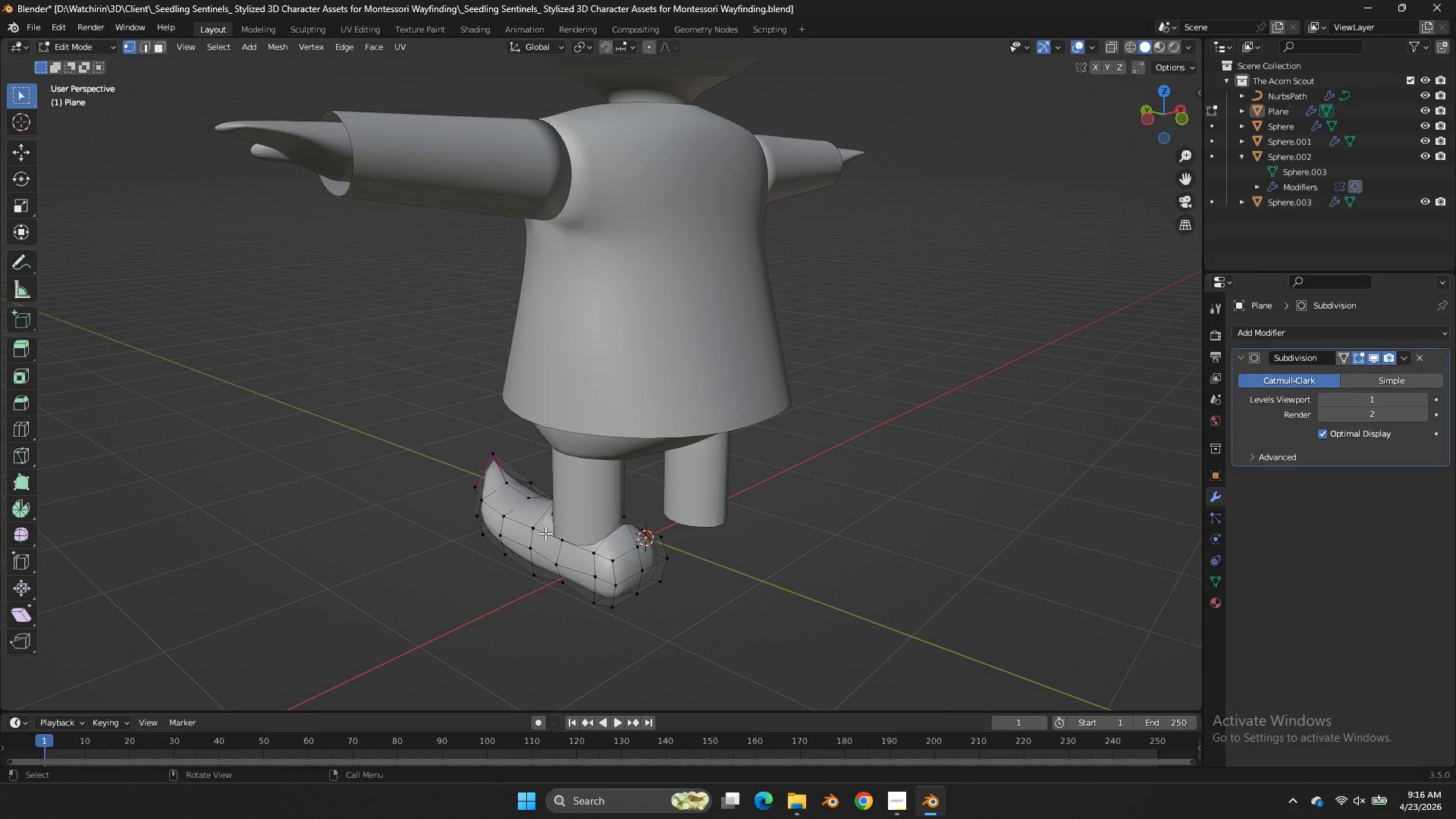 
left_click([521, 529])
 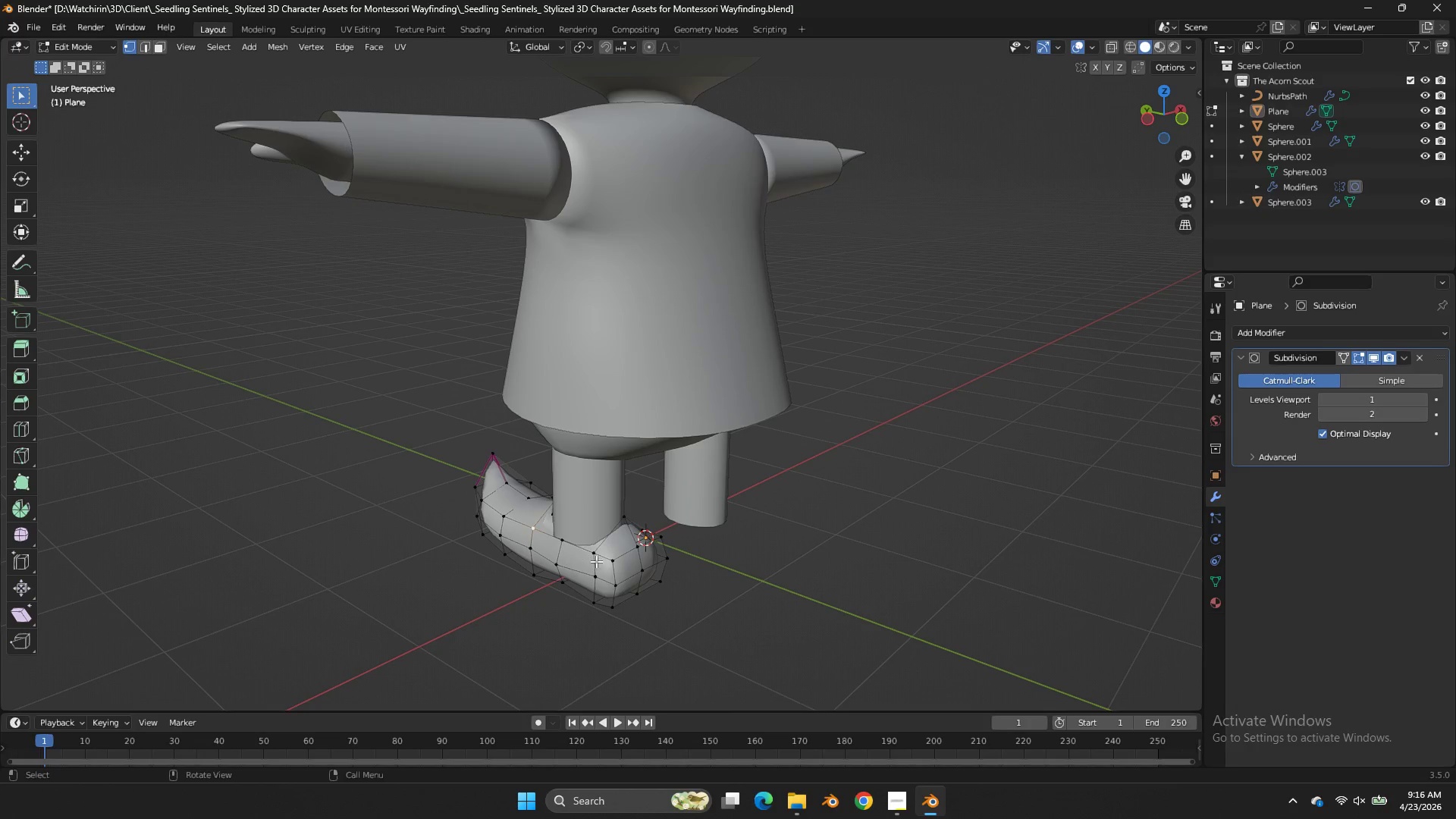 
hold_key(key=ShiftLeft, duration=2.17)
double_click([598, 558])
 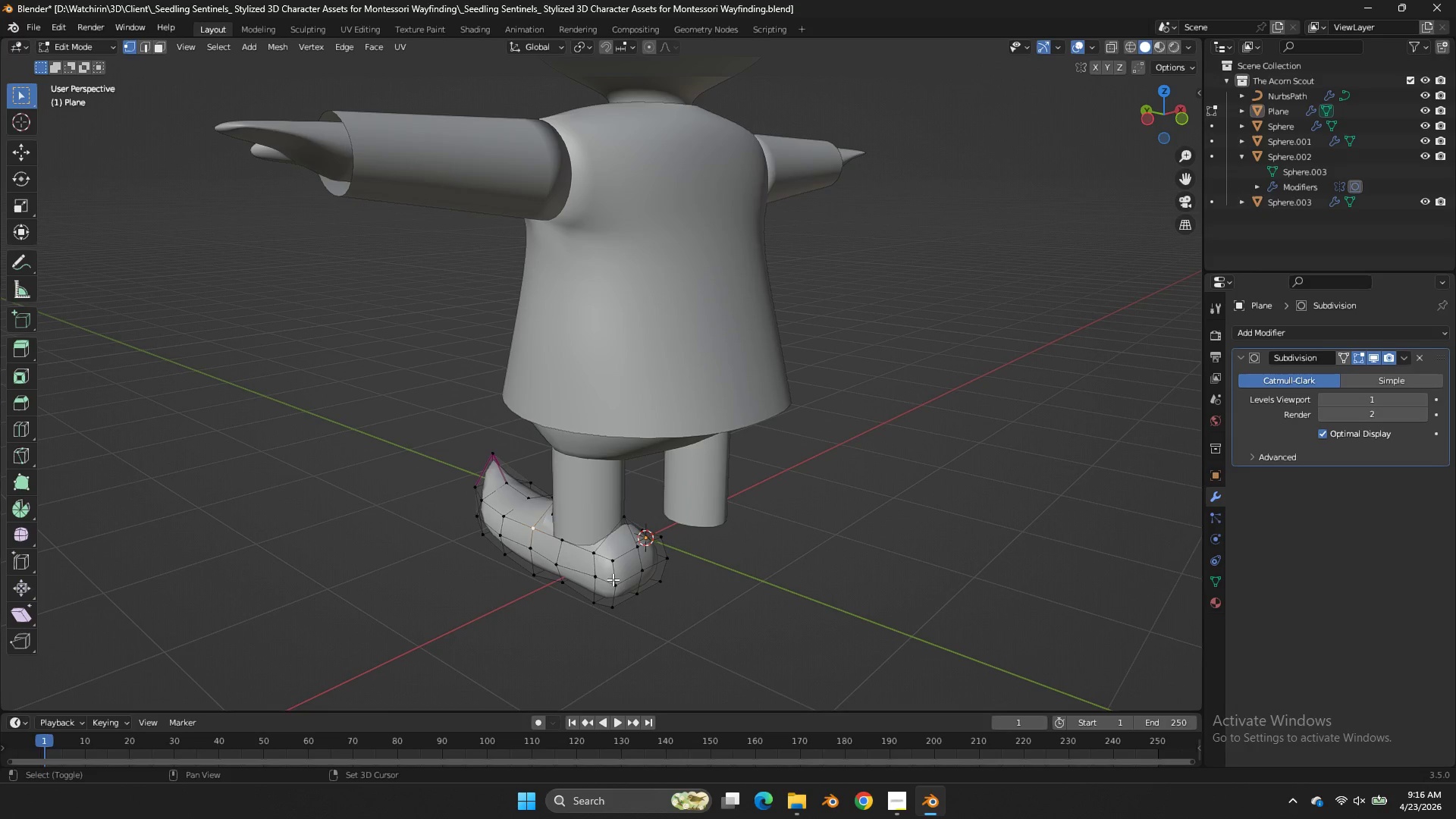 
left_click([602, 557])
 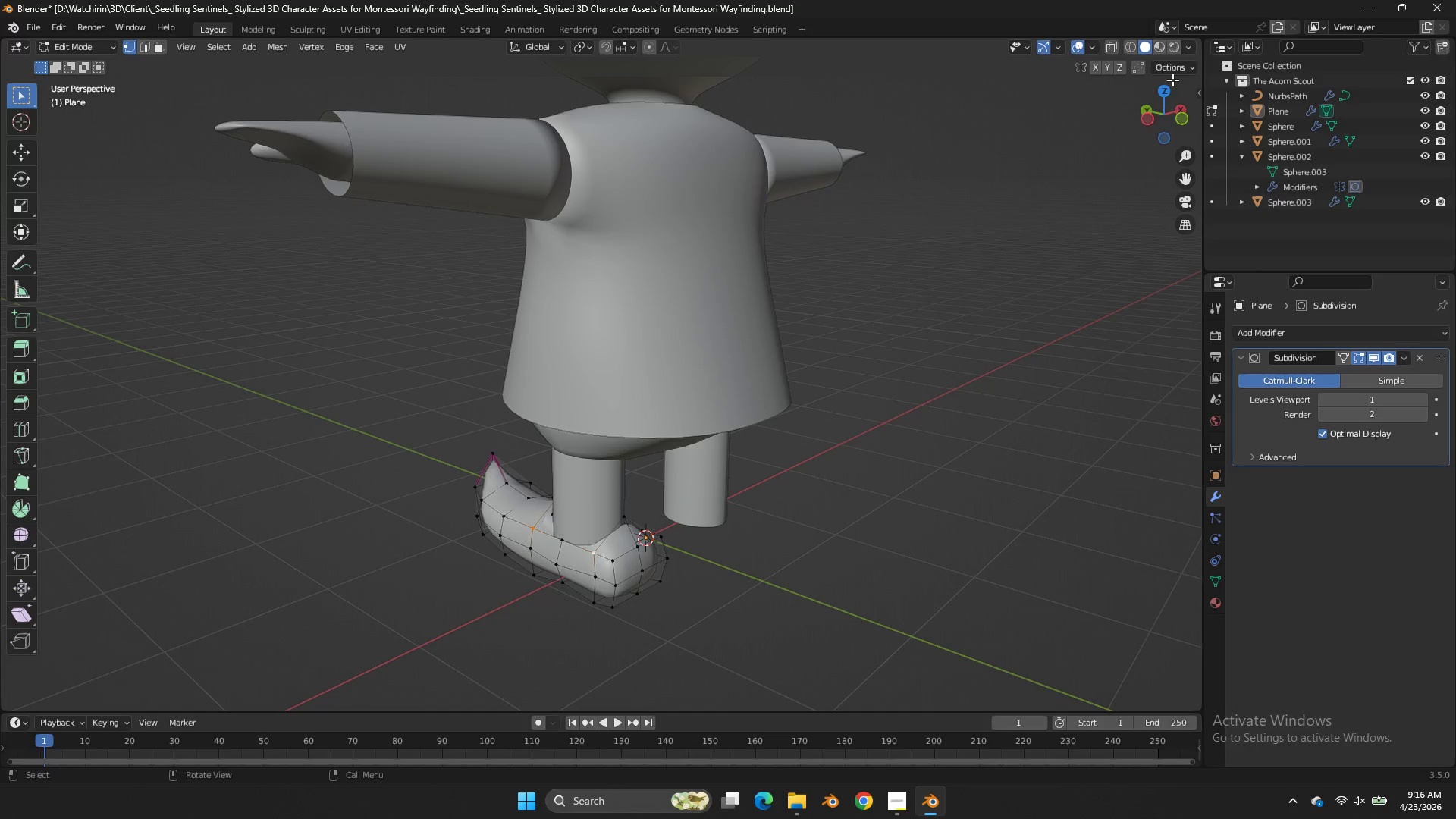 
left_click([1159, 96])
 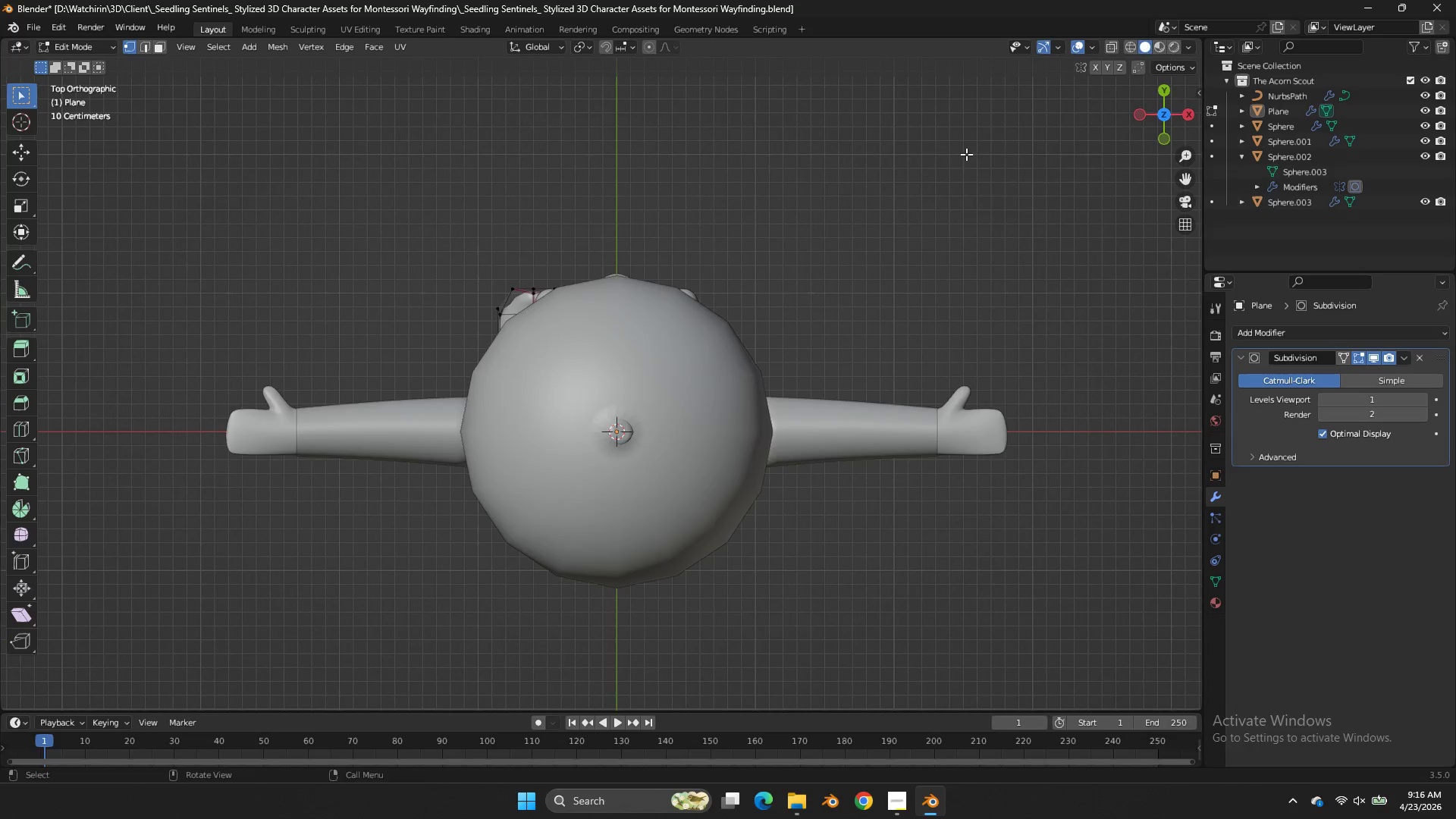 
type(zg)
 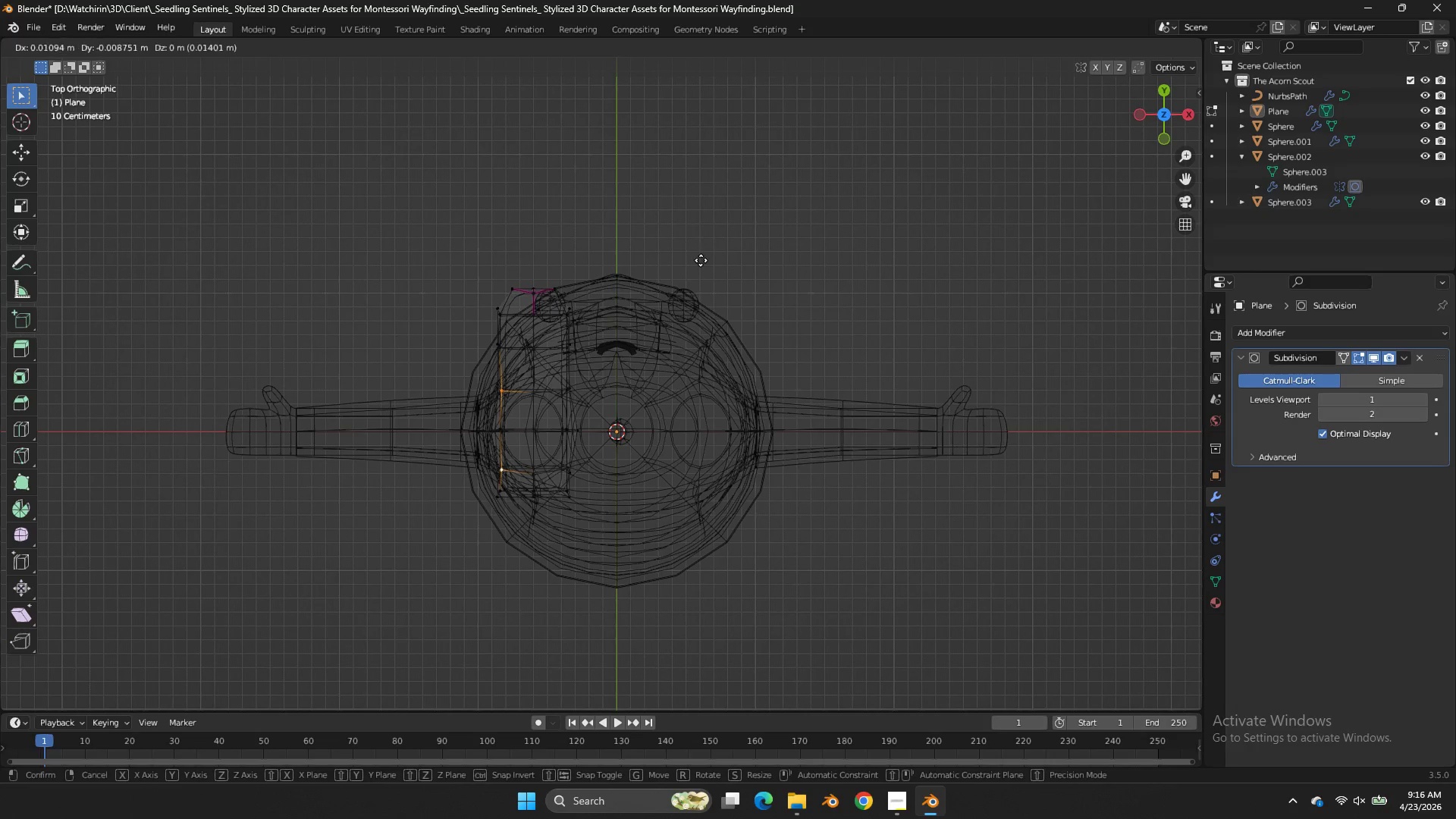 
hold_key(key=ShiftLeft, duration=0.83)
left_click([766, 265])
 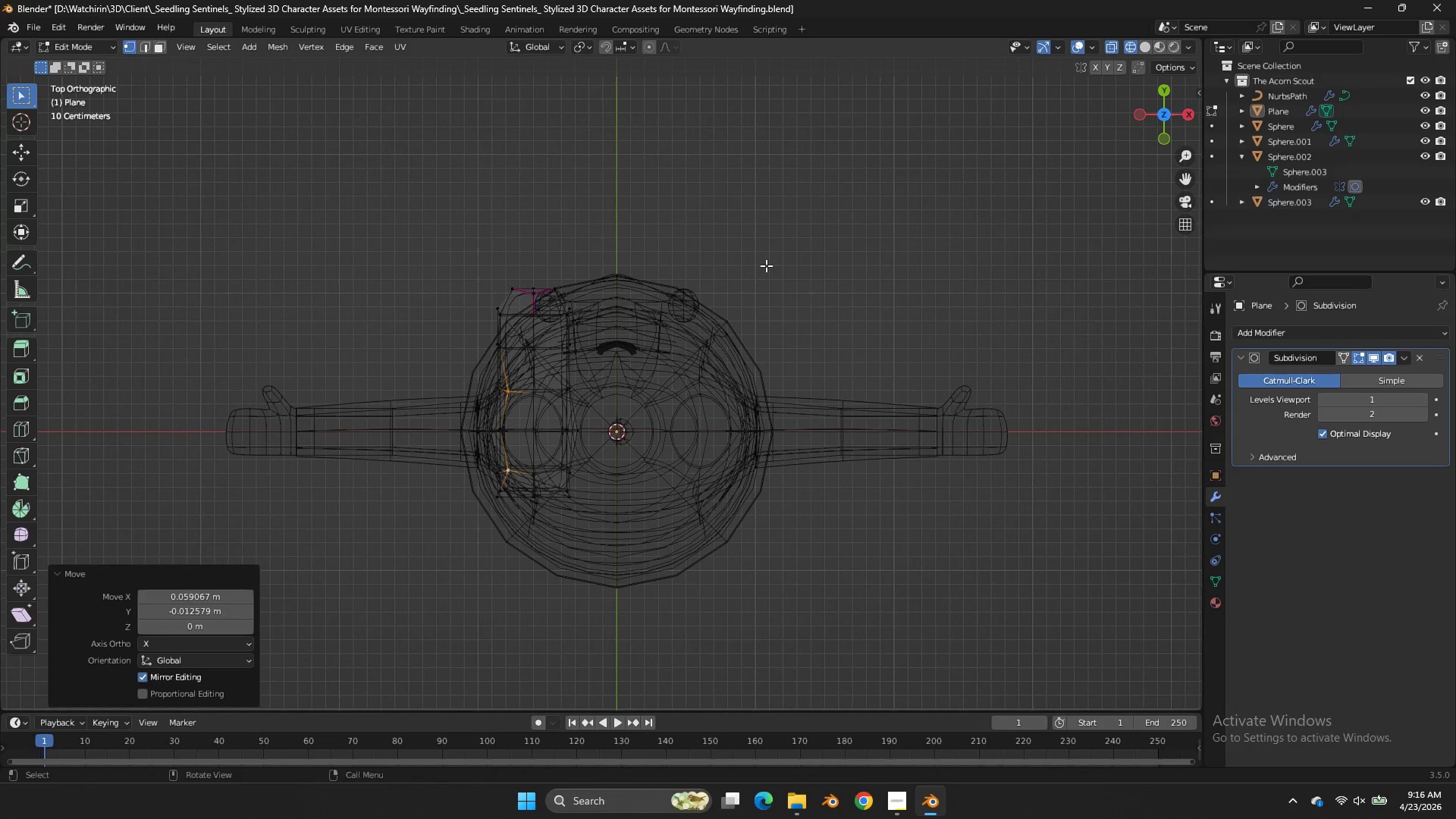 
double_click([766, 265])
 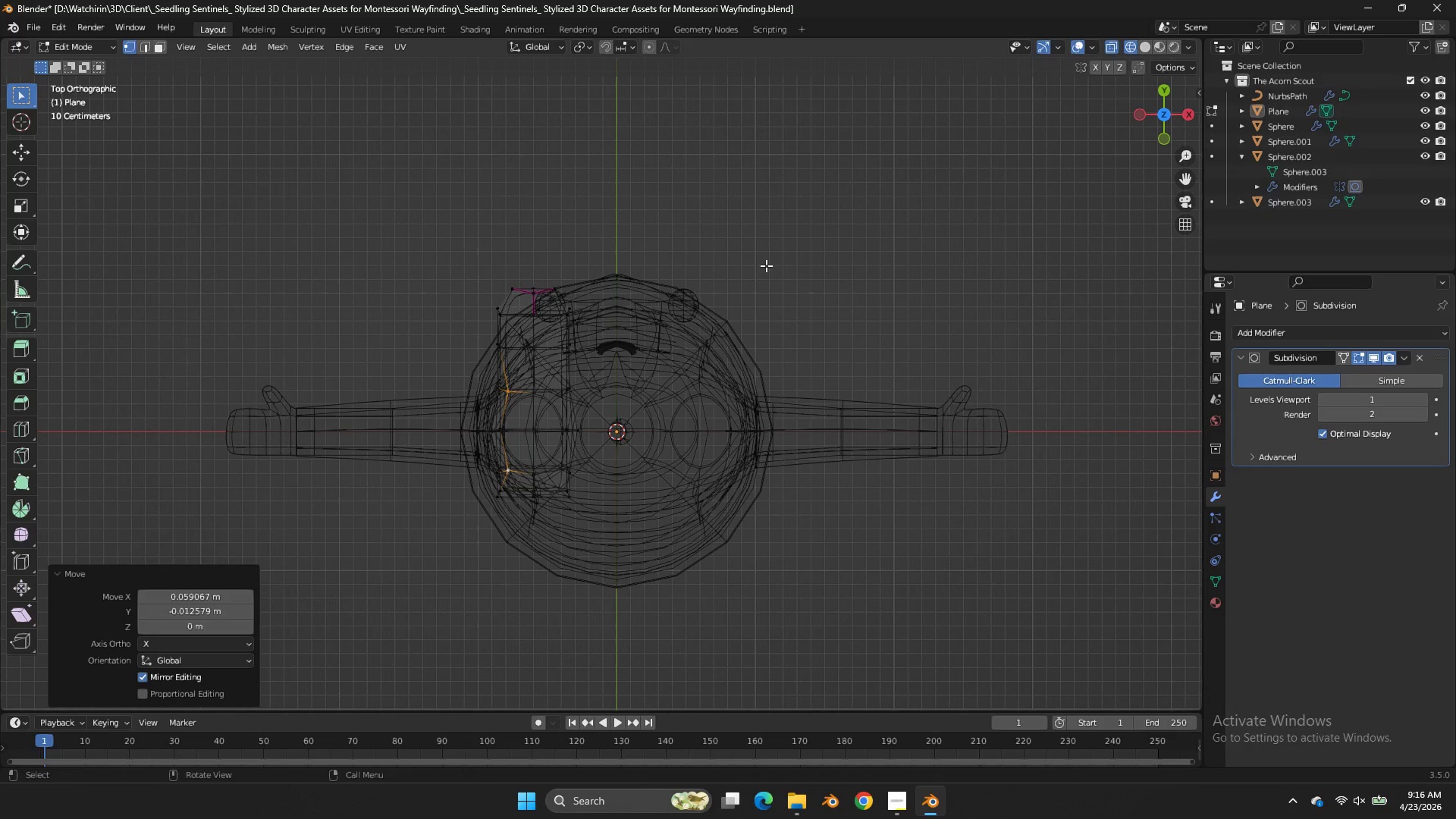 
key(S)
 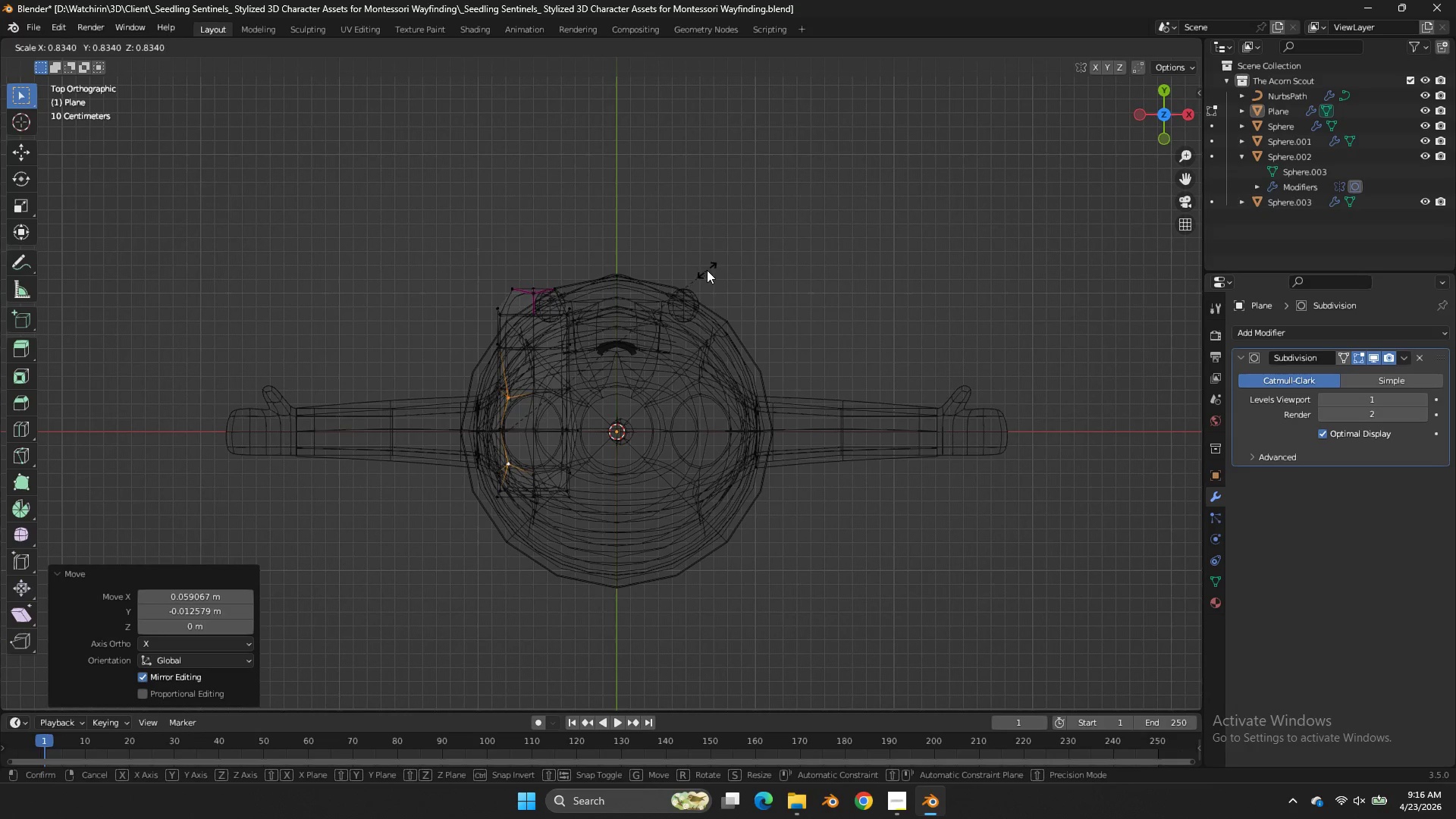 
double_click([707, 270])
 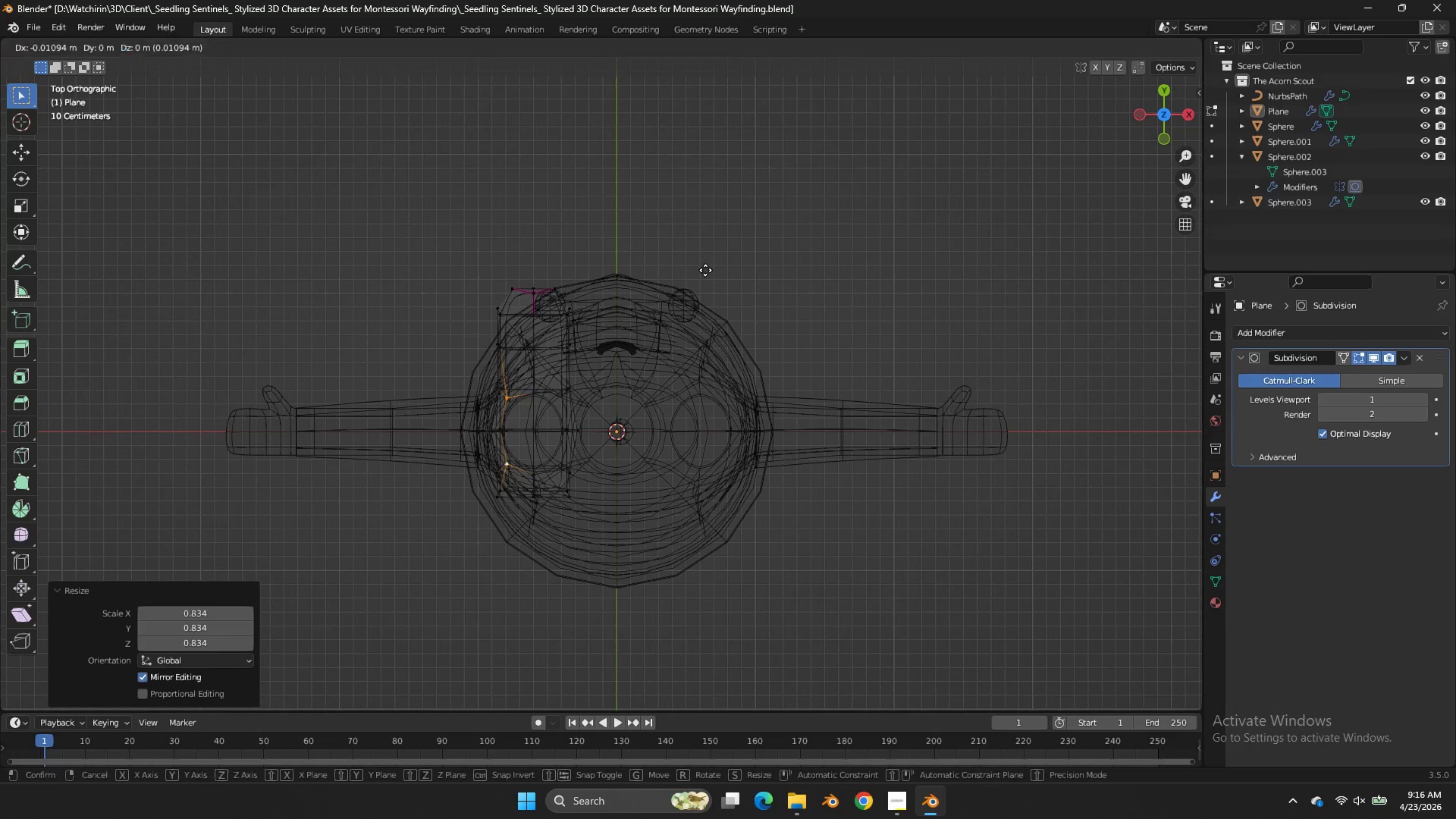 
key(G)
 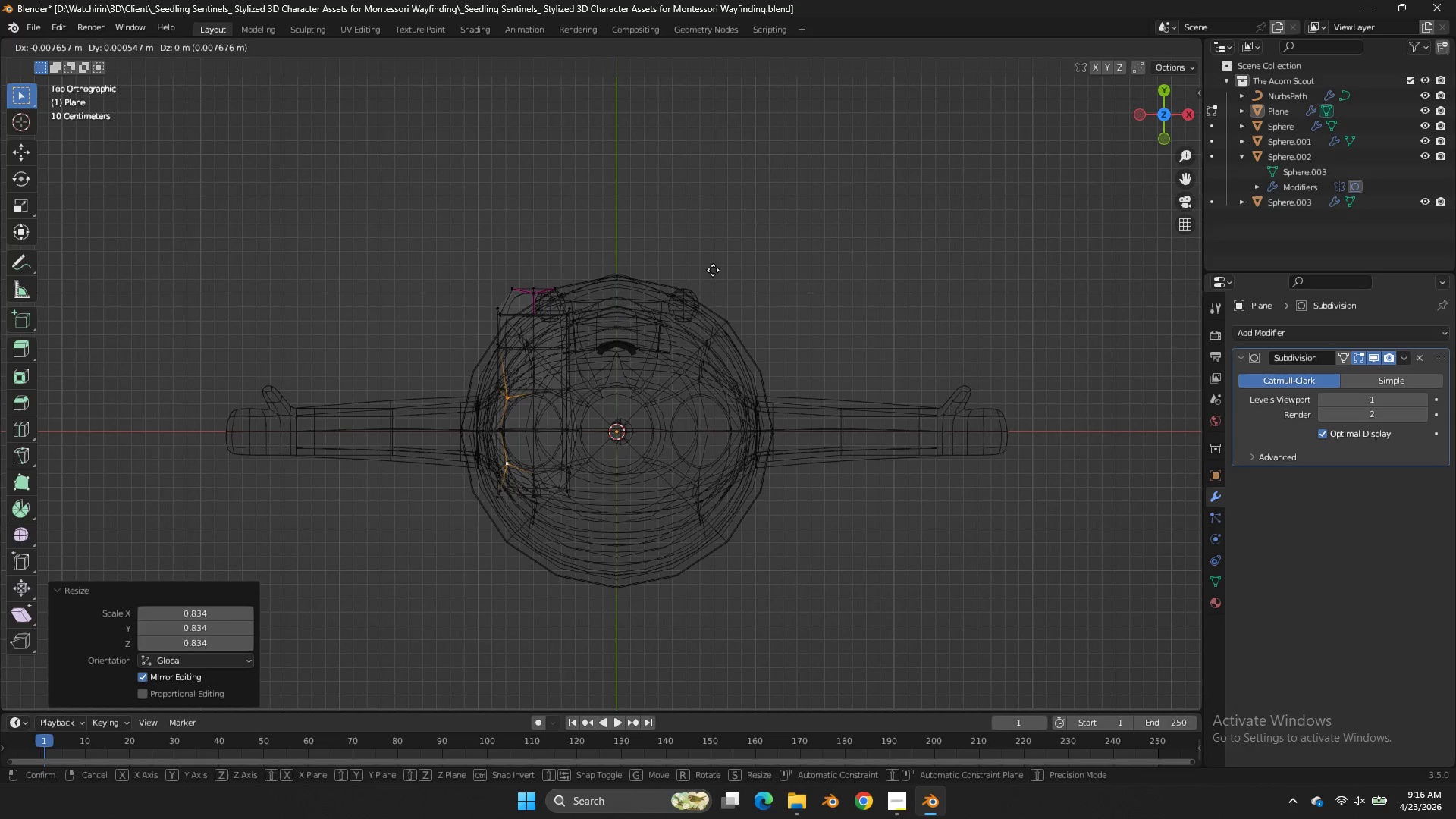 
hold_key(key=ShiftLeft, duration=0.7)
left_click([703, 269])
 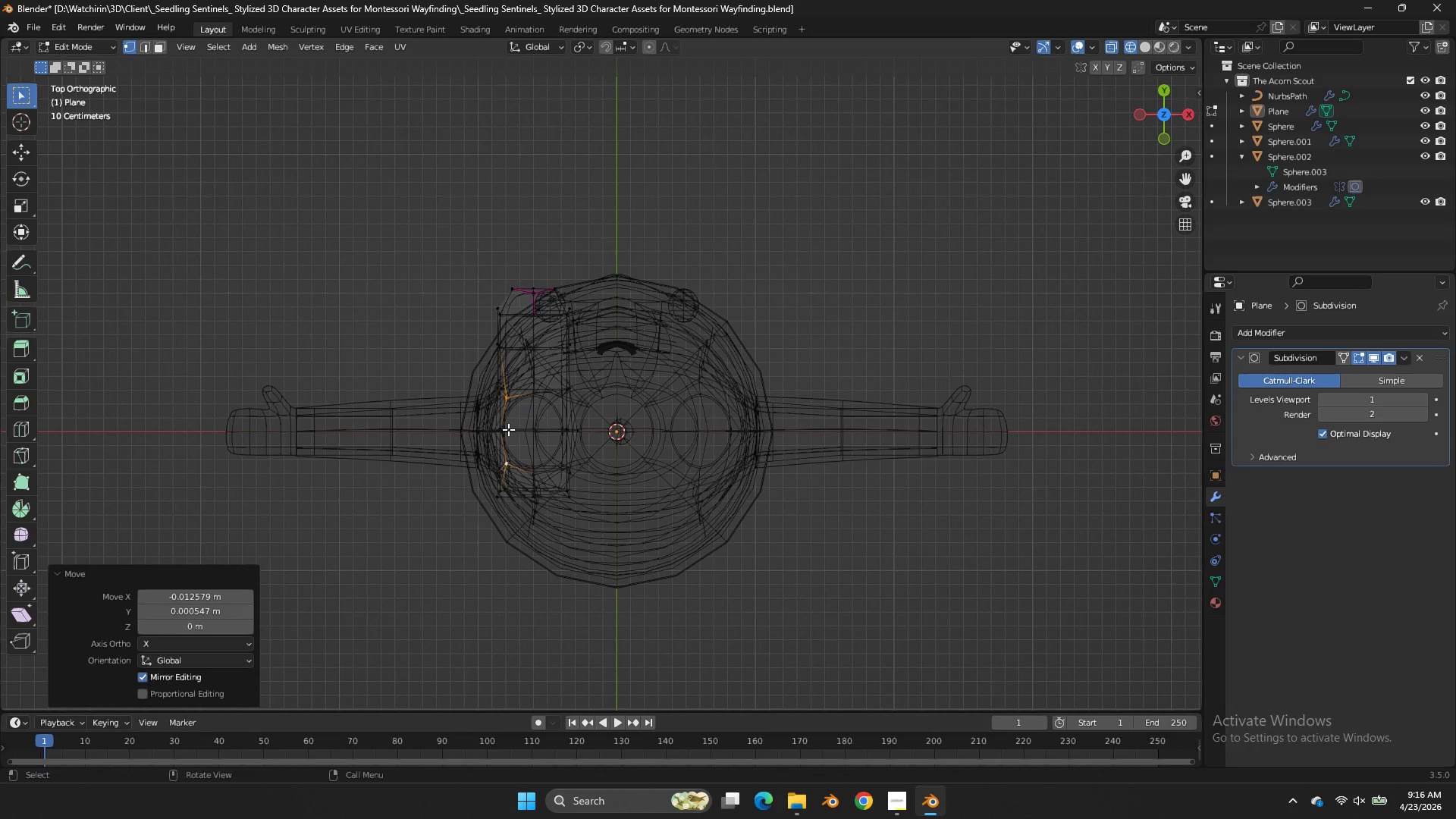 
left_click([508, 429])
 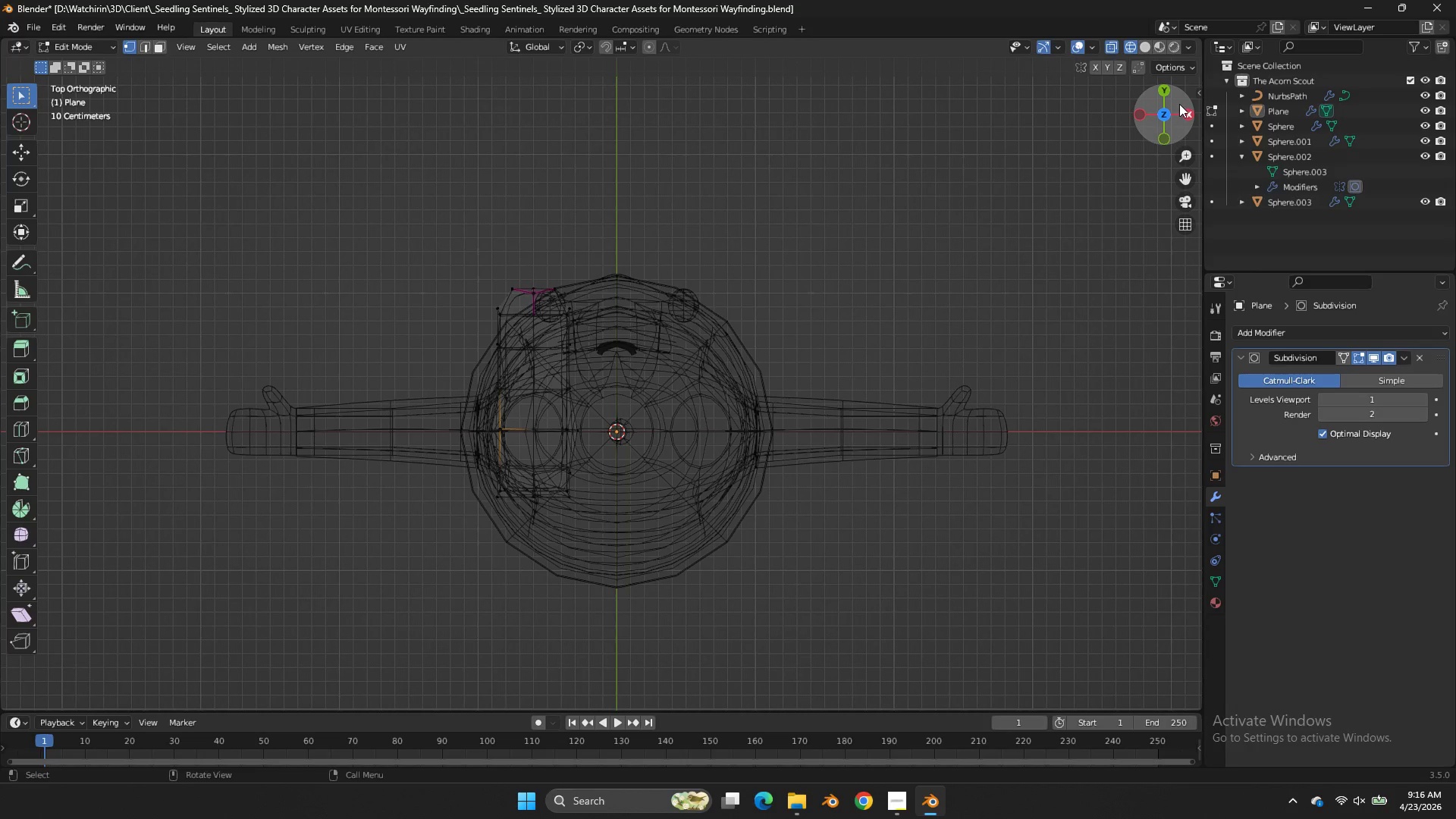 
left_click_drag(start_coordinate=[1172, 108], to_coordinate=[40, 650])
 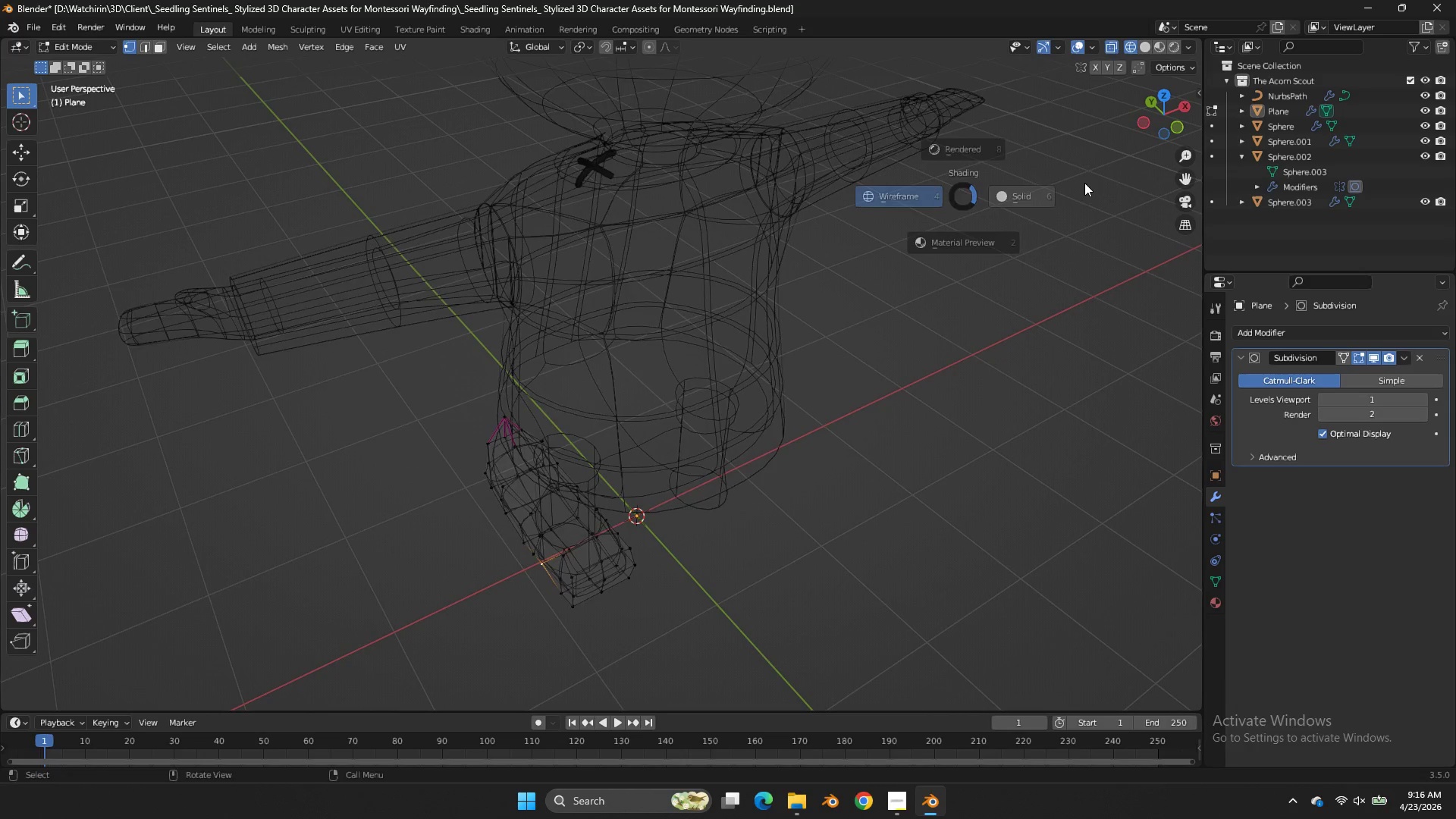 
key(Z)
 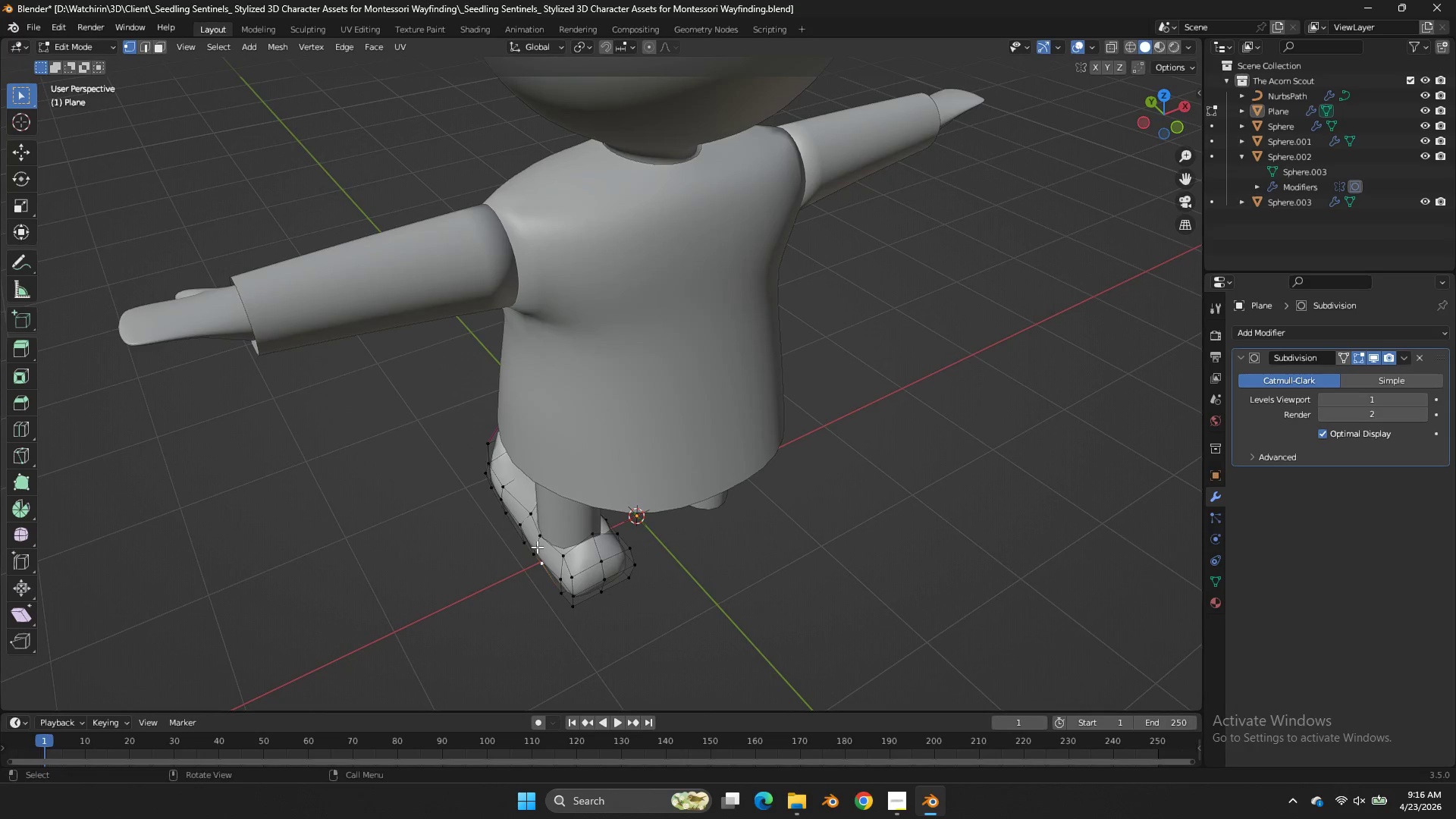 
left_click([540, 543])
 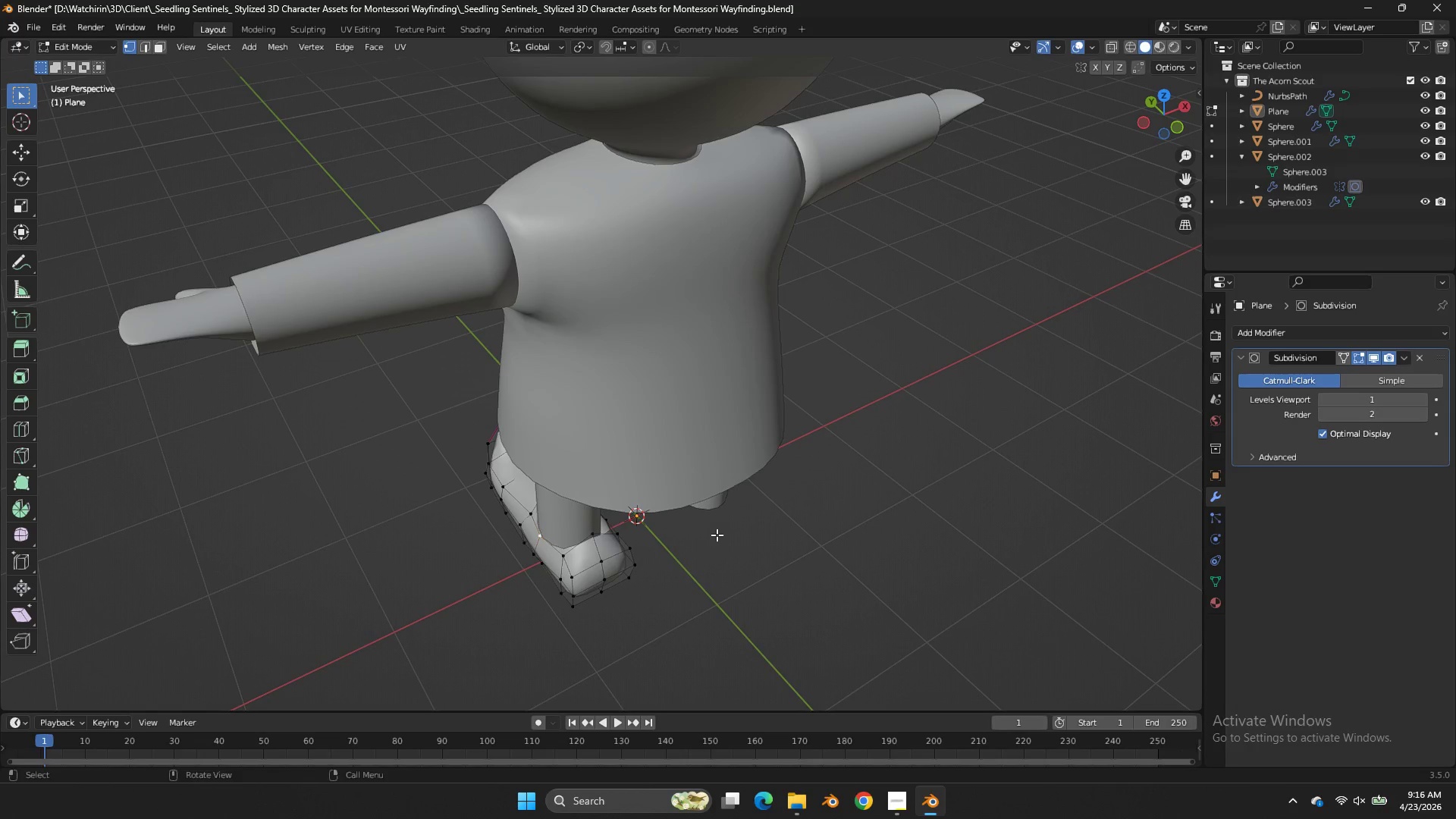 
type(gx)
 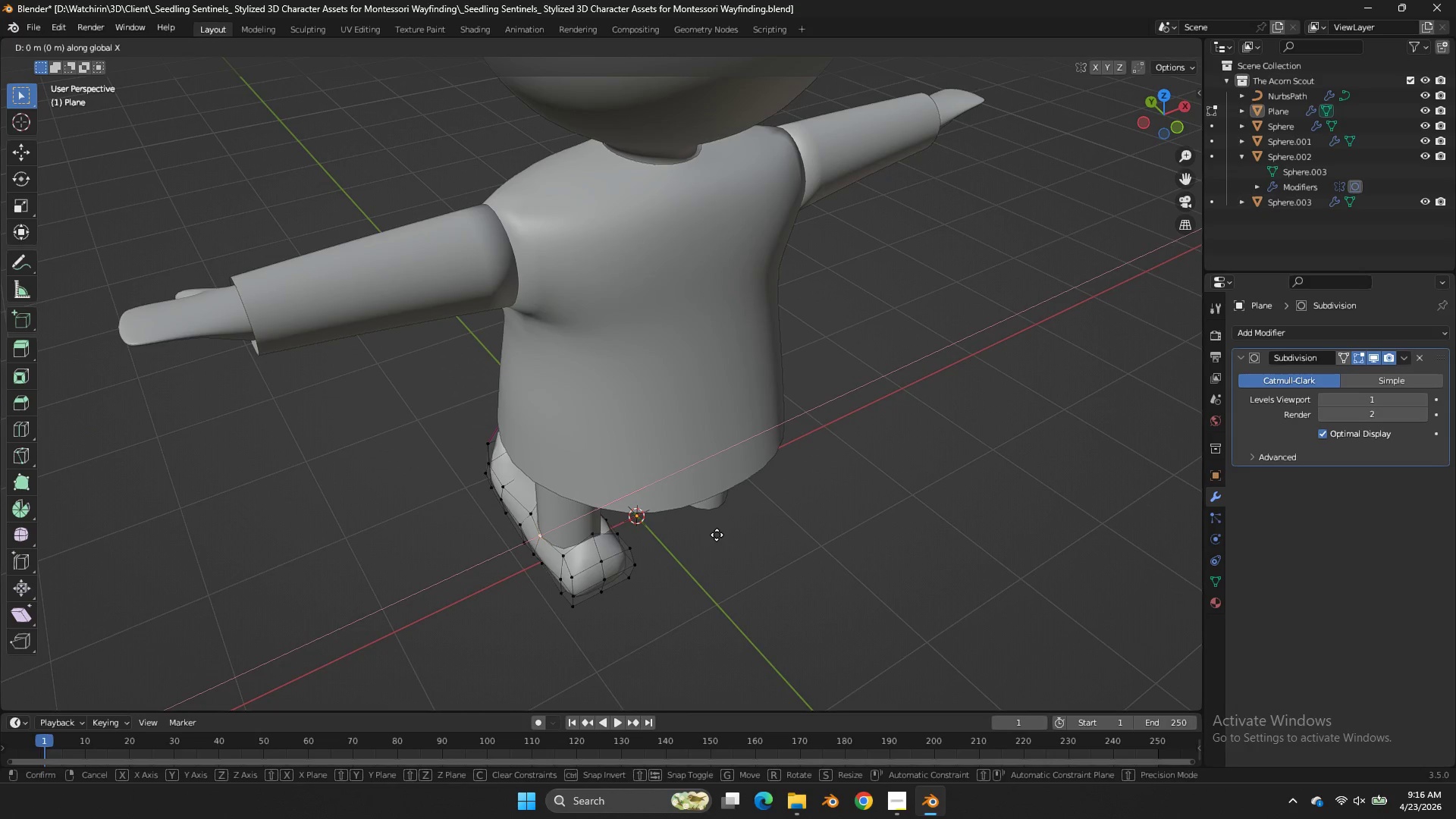 
hold_key(key=ShiftLeft, duration=0.59)
left_click([679, 535])
 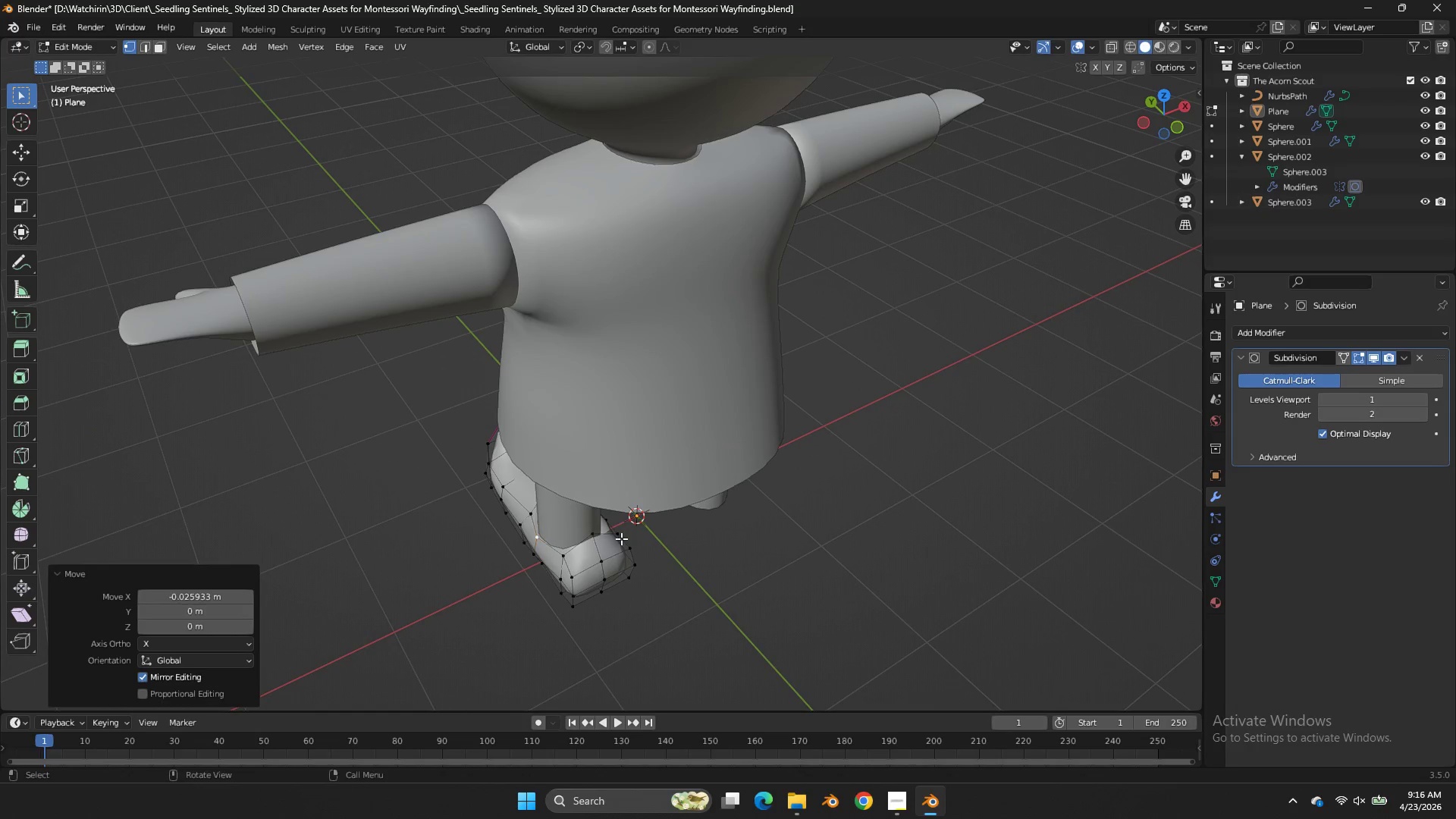 
left_click([620, 538])
 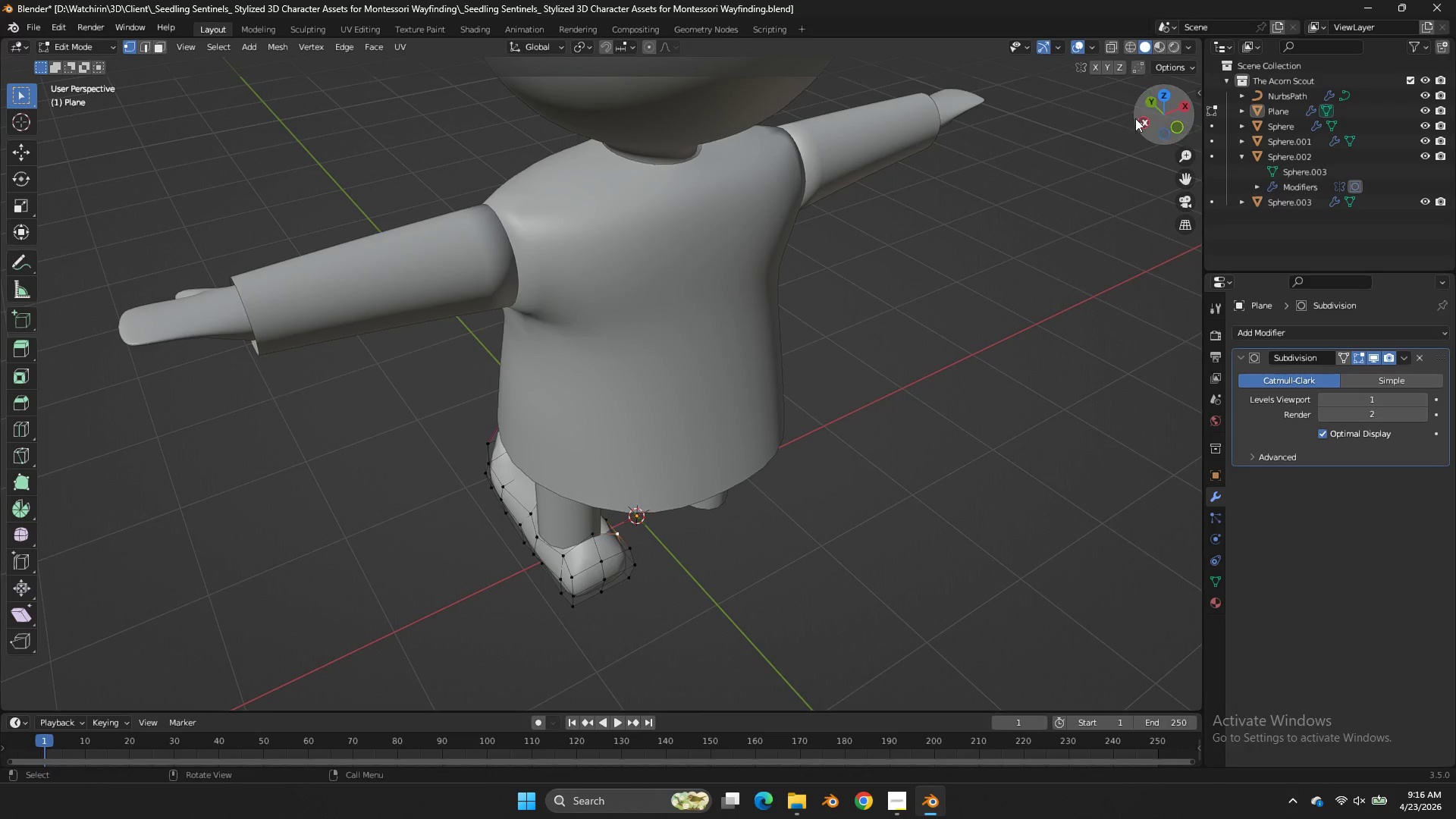 
left_click_drag(start_coordinate=[1137, 118], to_coordinate=[230, 87])
 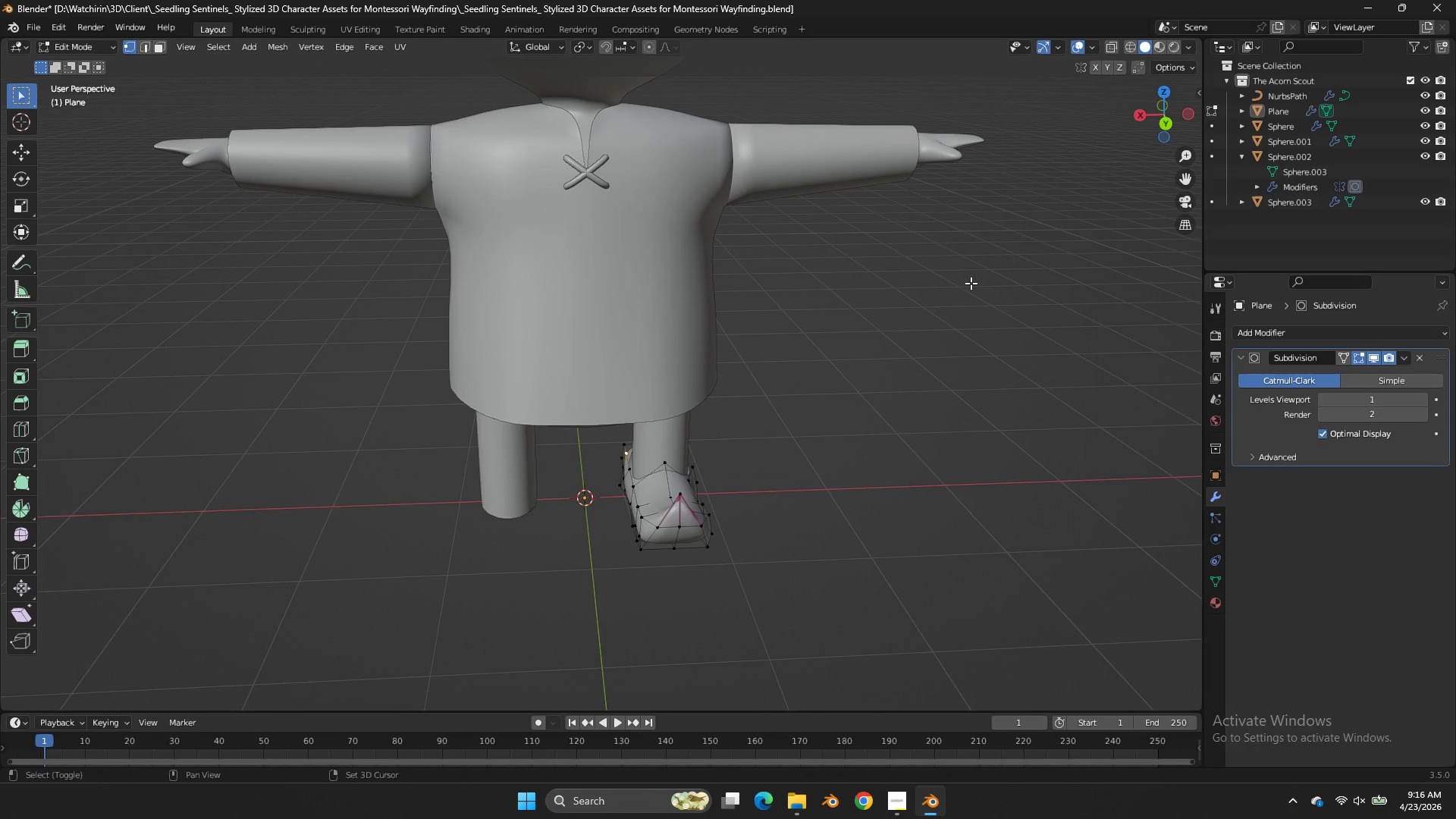 
hold_key(key=ShiftLeft, duration=1.41)
left_click([641, 479])
 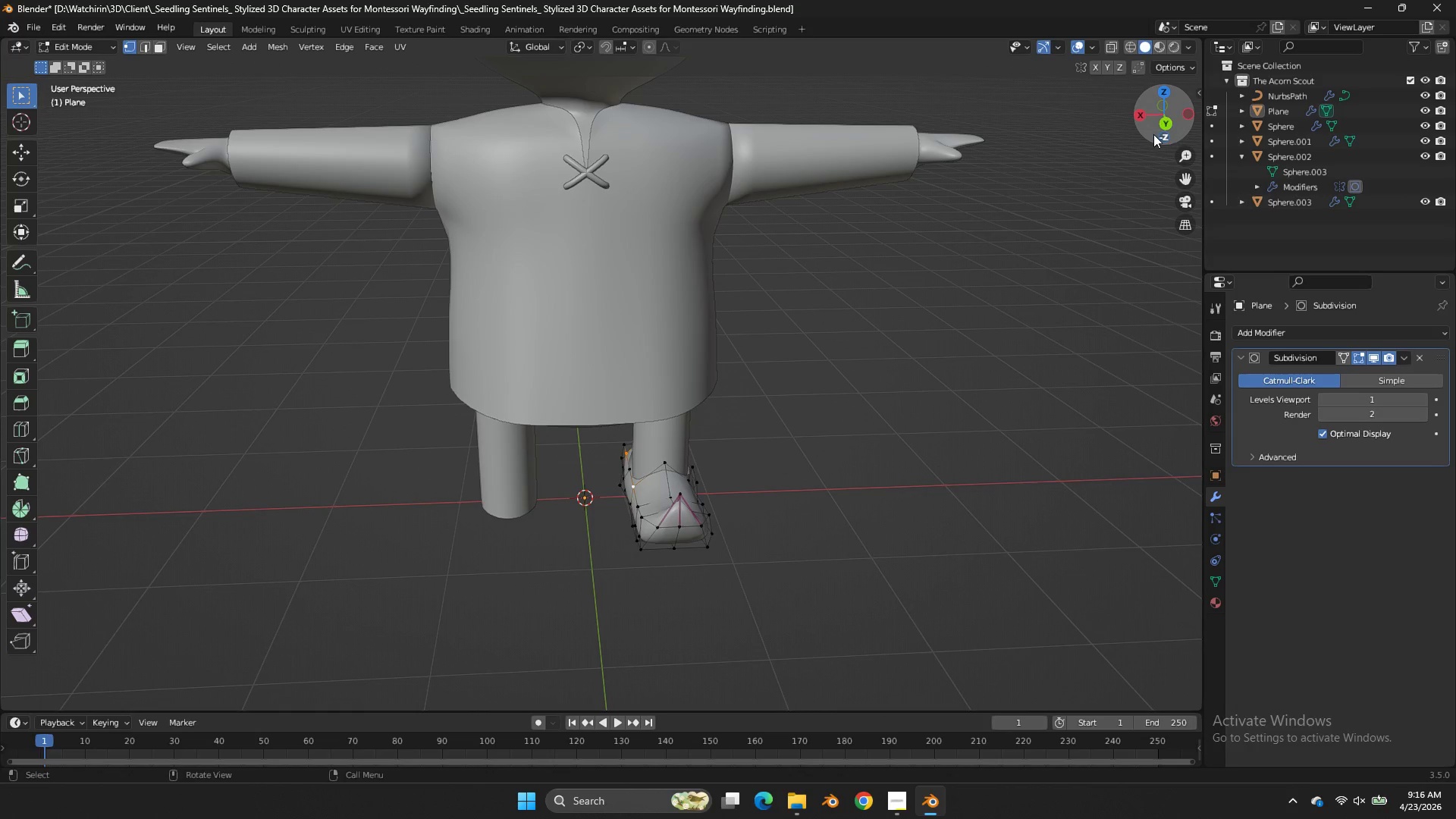 
left_click([1159, 130])
 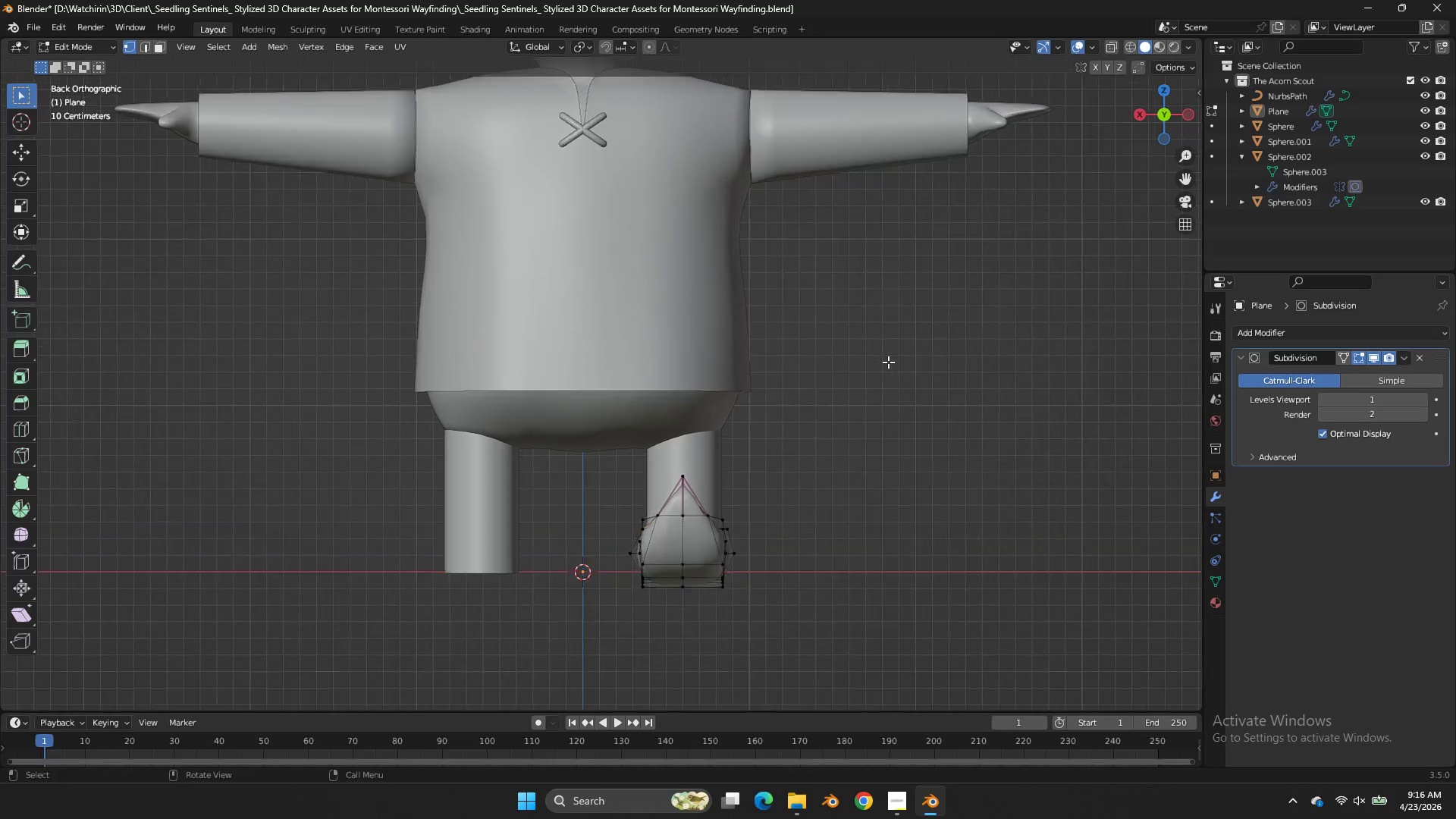 
scroll: coordinate [888, 362], scroll_direction: up, amount: 3.0
 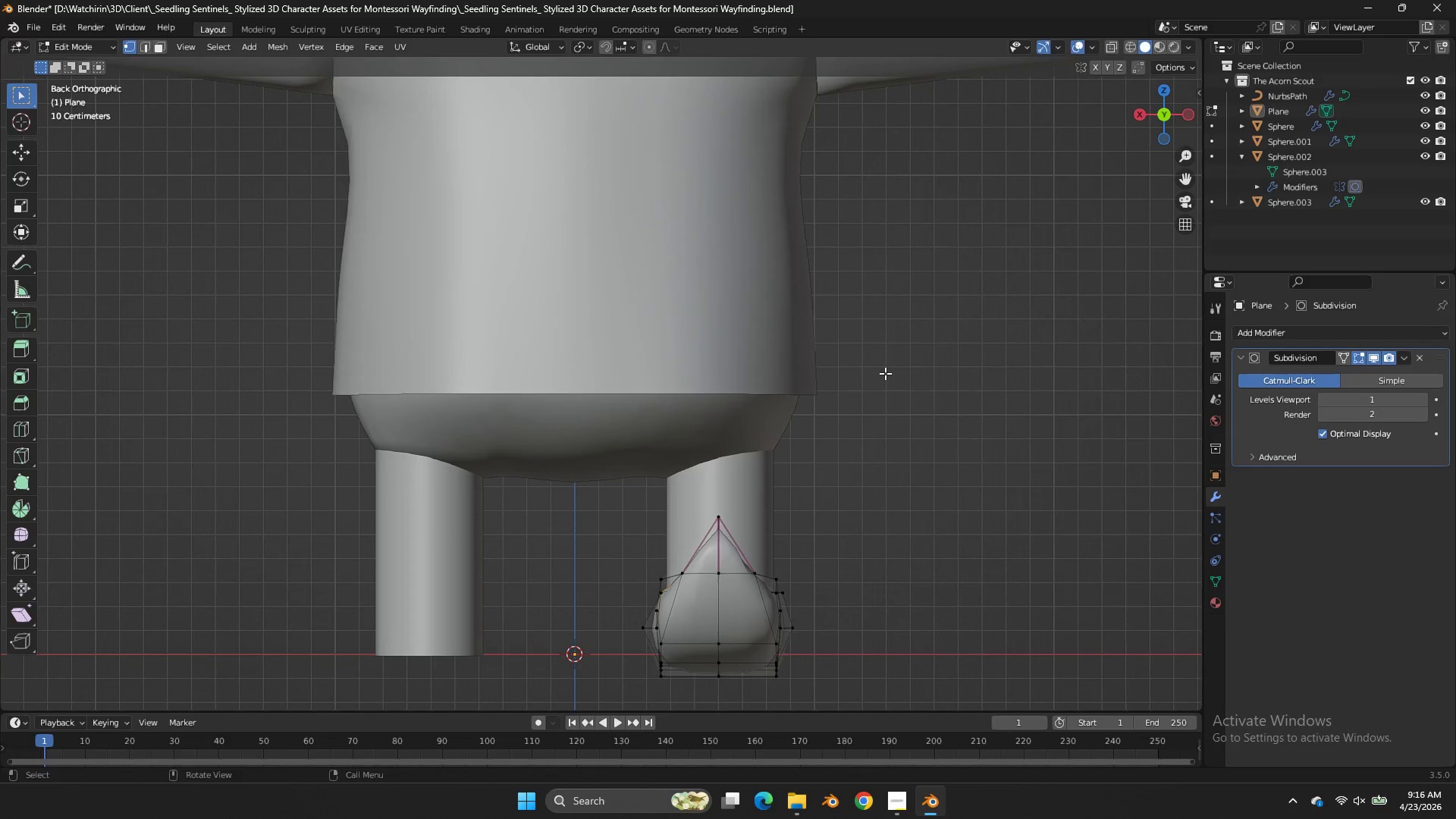 
key(G)
 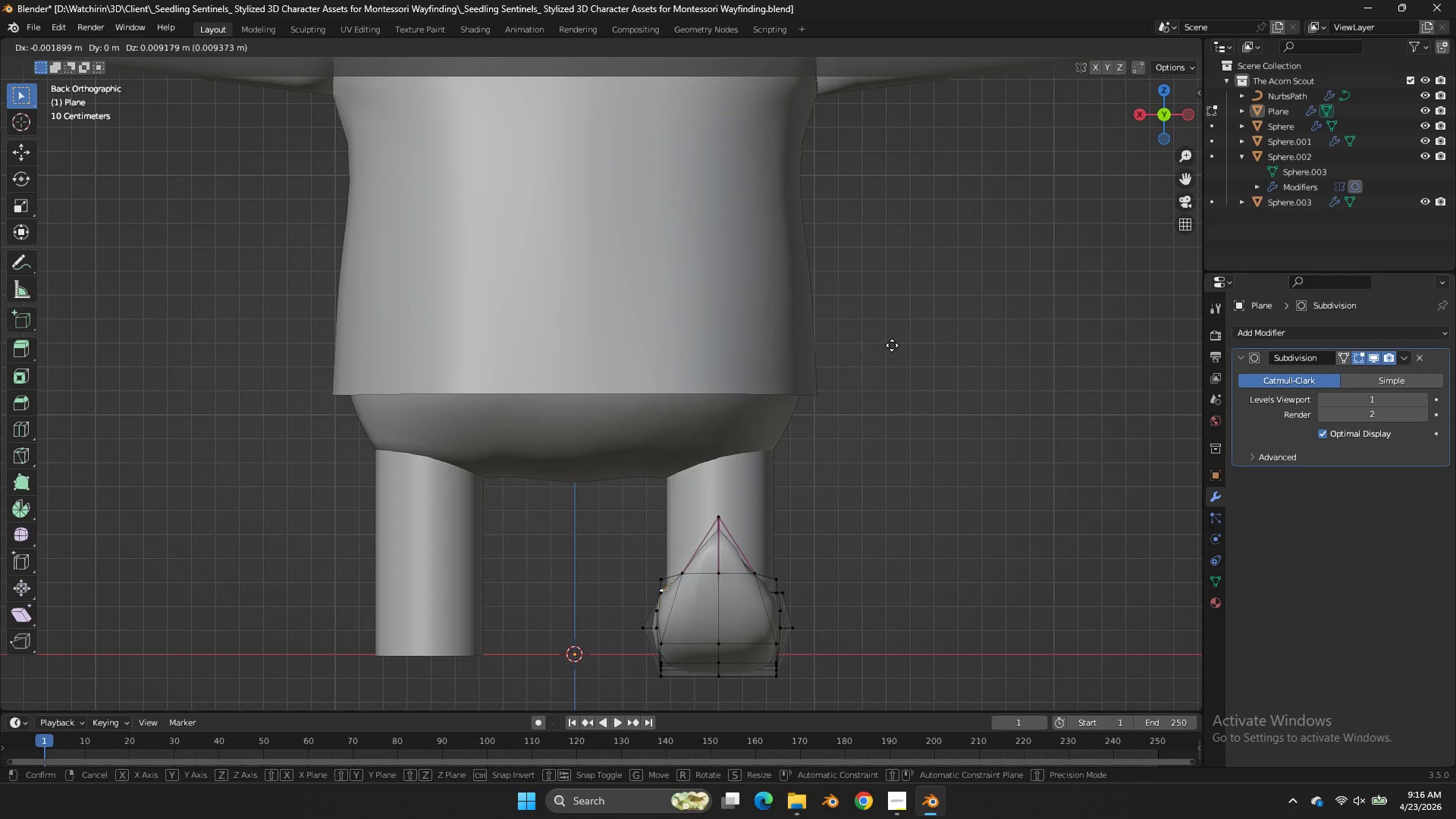 
hold_key(key=ShiftLeft, duration=0.86)
left_click([976, 325])
 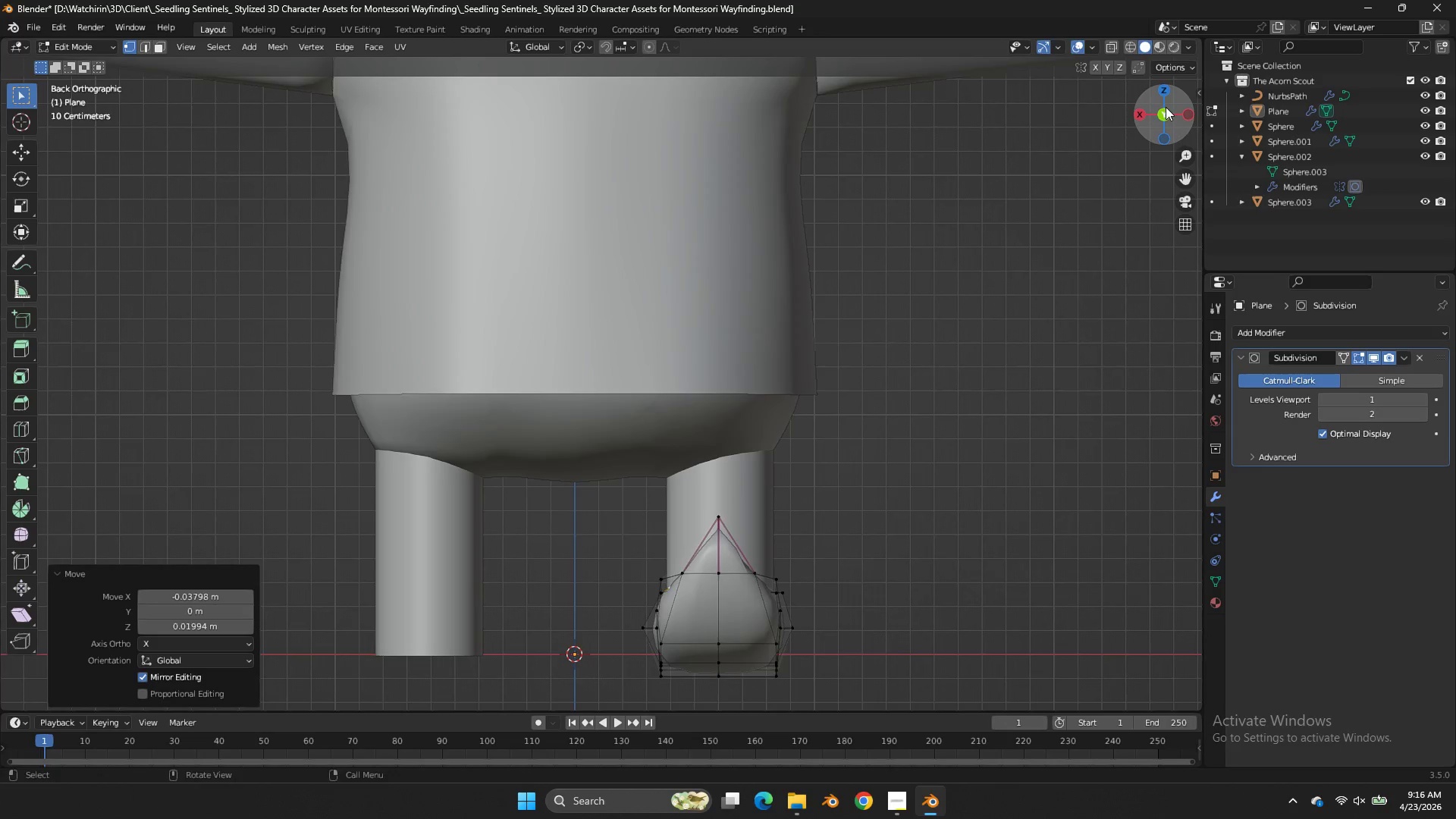 
left_click_drag(start_coordinate=[1166, 108], to_coordinate=[1119, 165])
 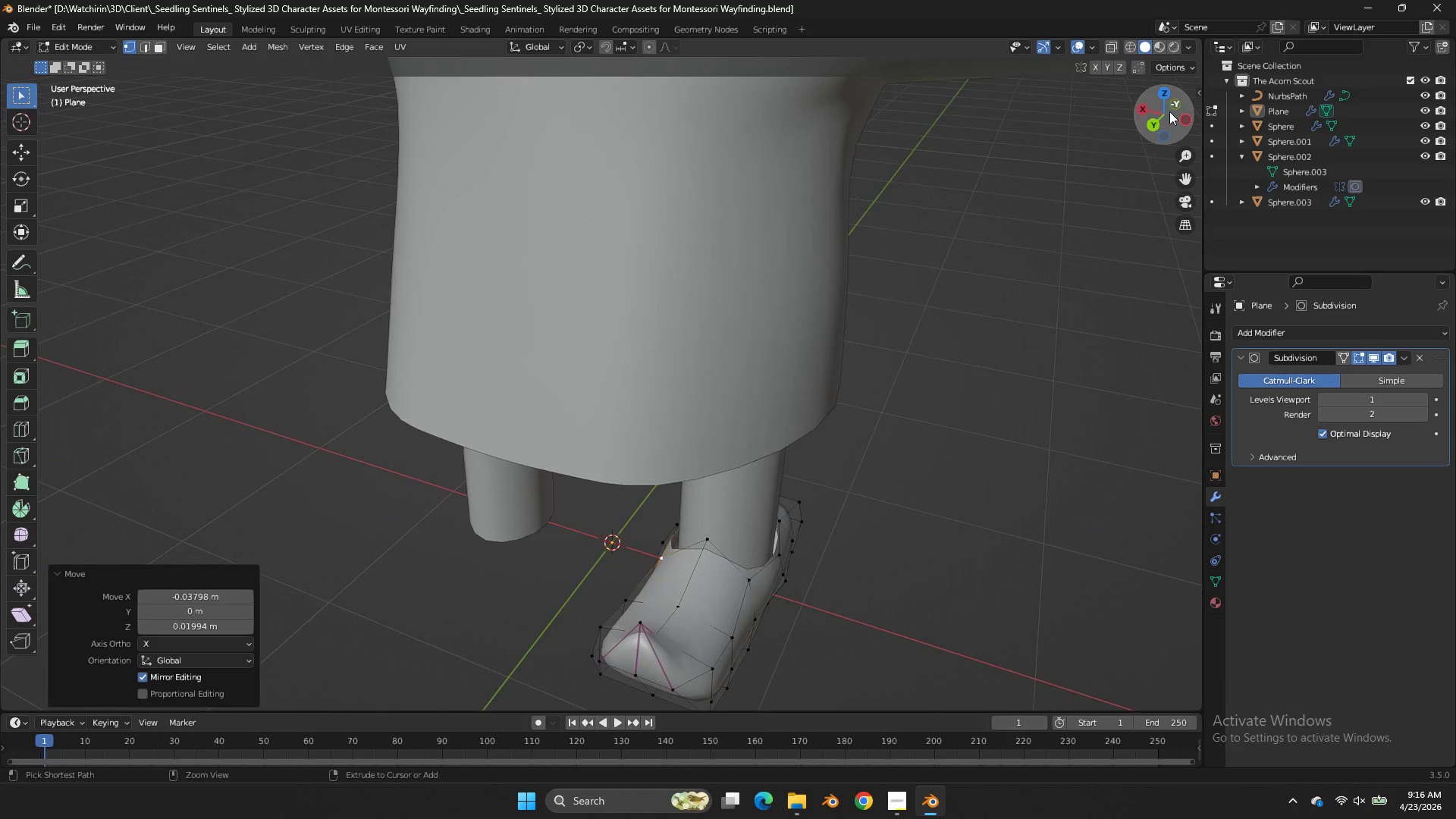 
key(Control+ControlLeft)
 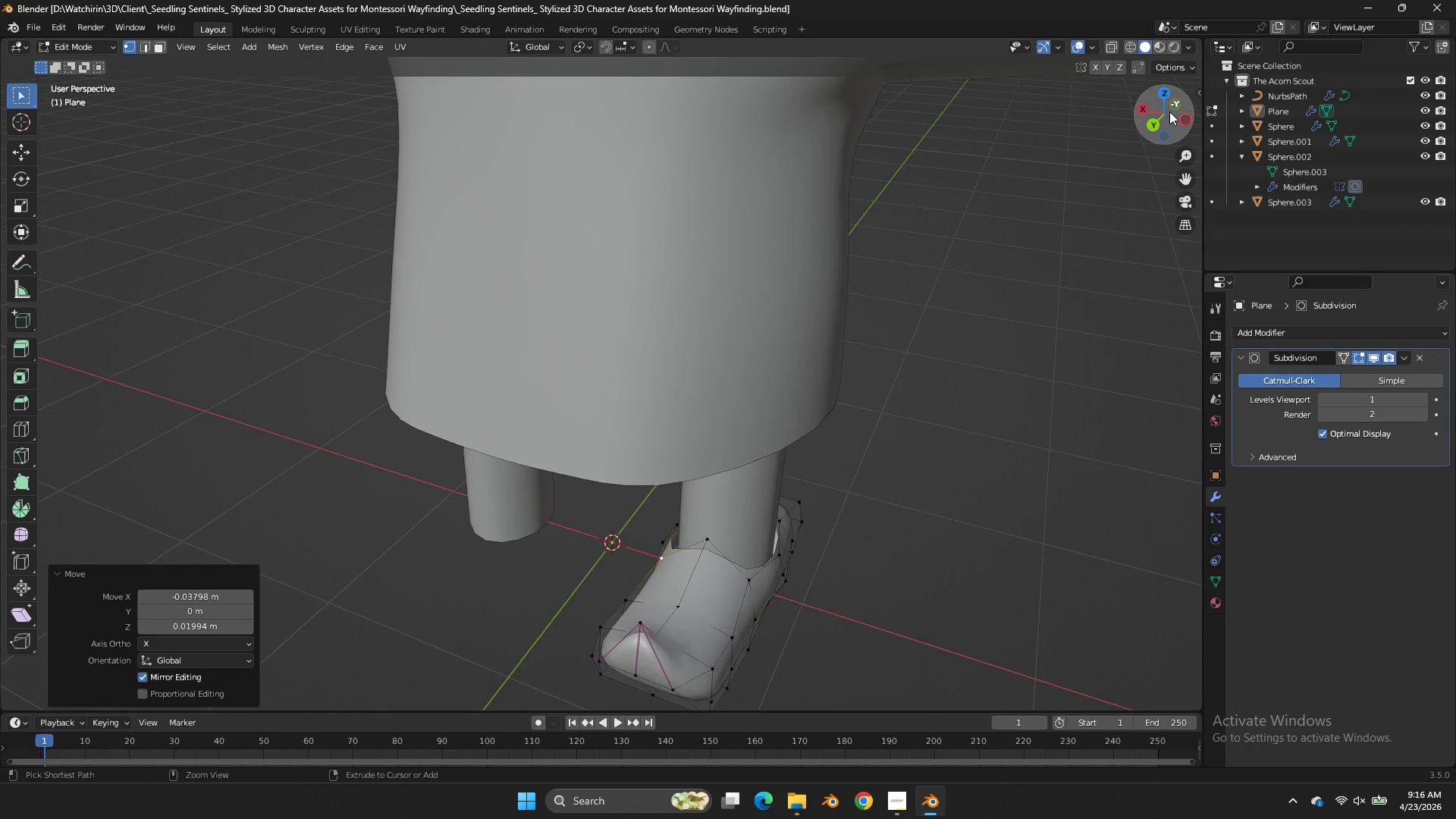 
key(Control+S)
 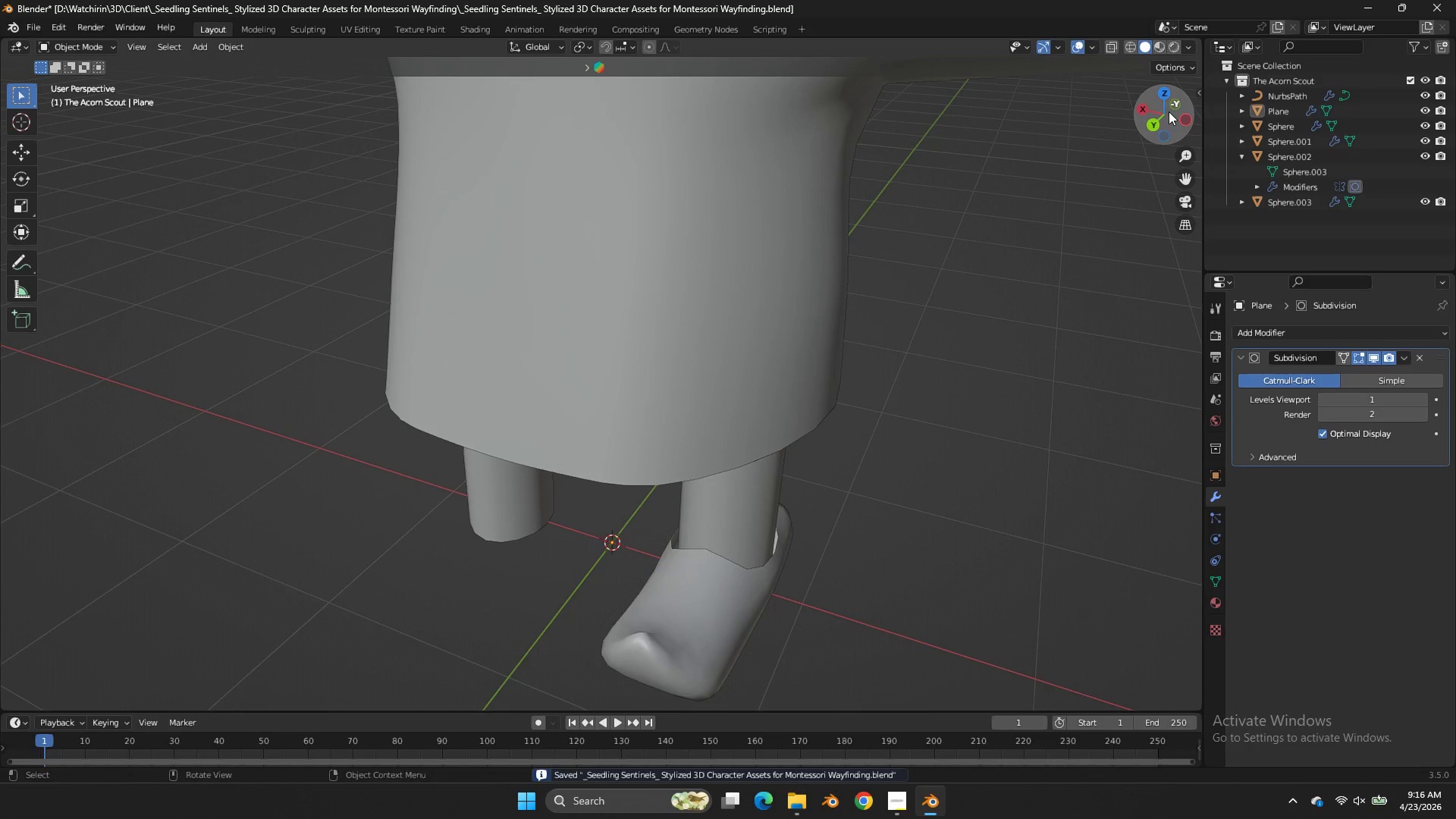 
key(Tab)
 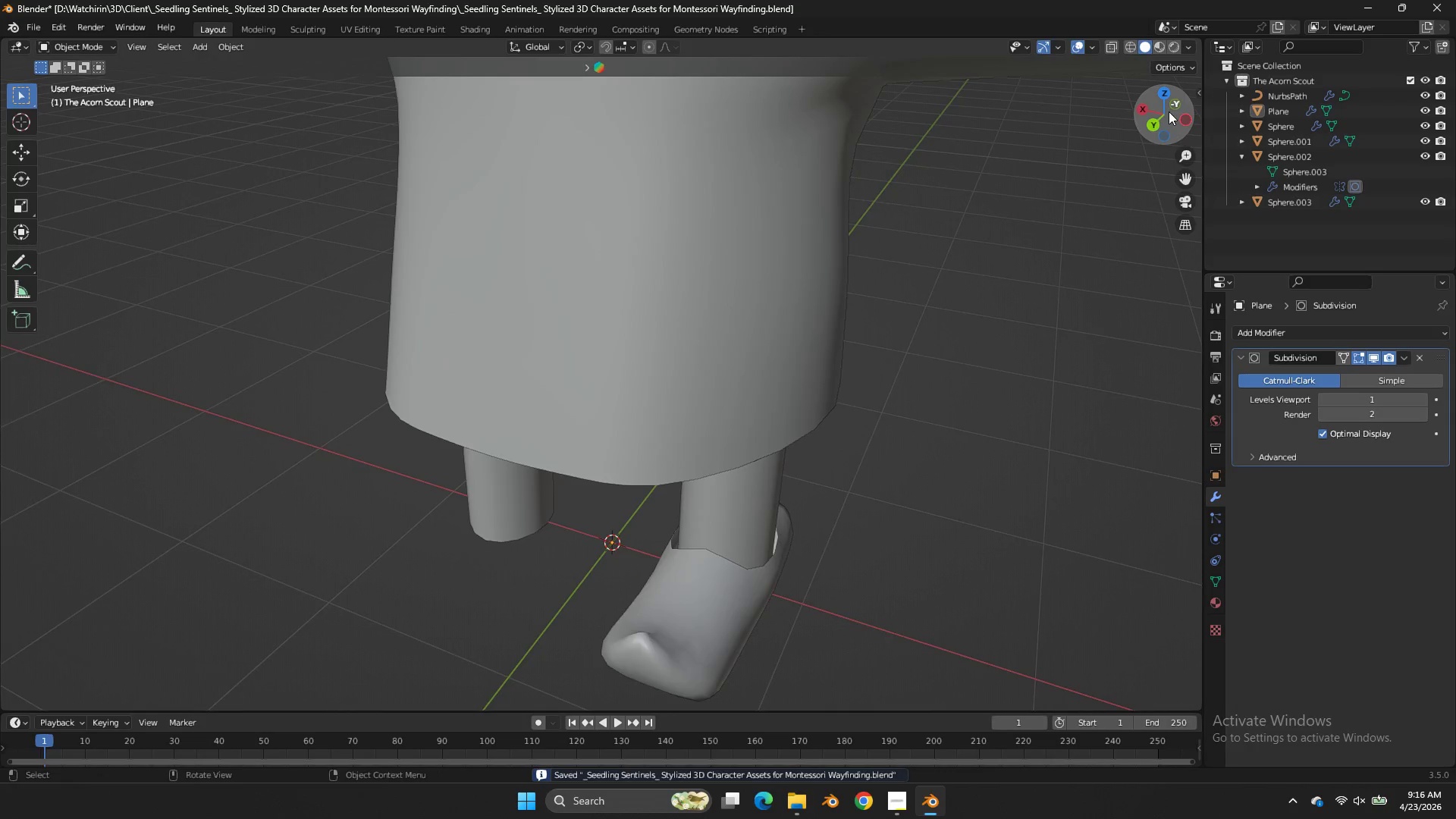 
left_click_drag(start_coordinate=[1169, 111], to_coordinate=[1046, 111])
 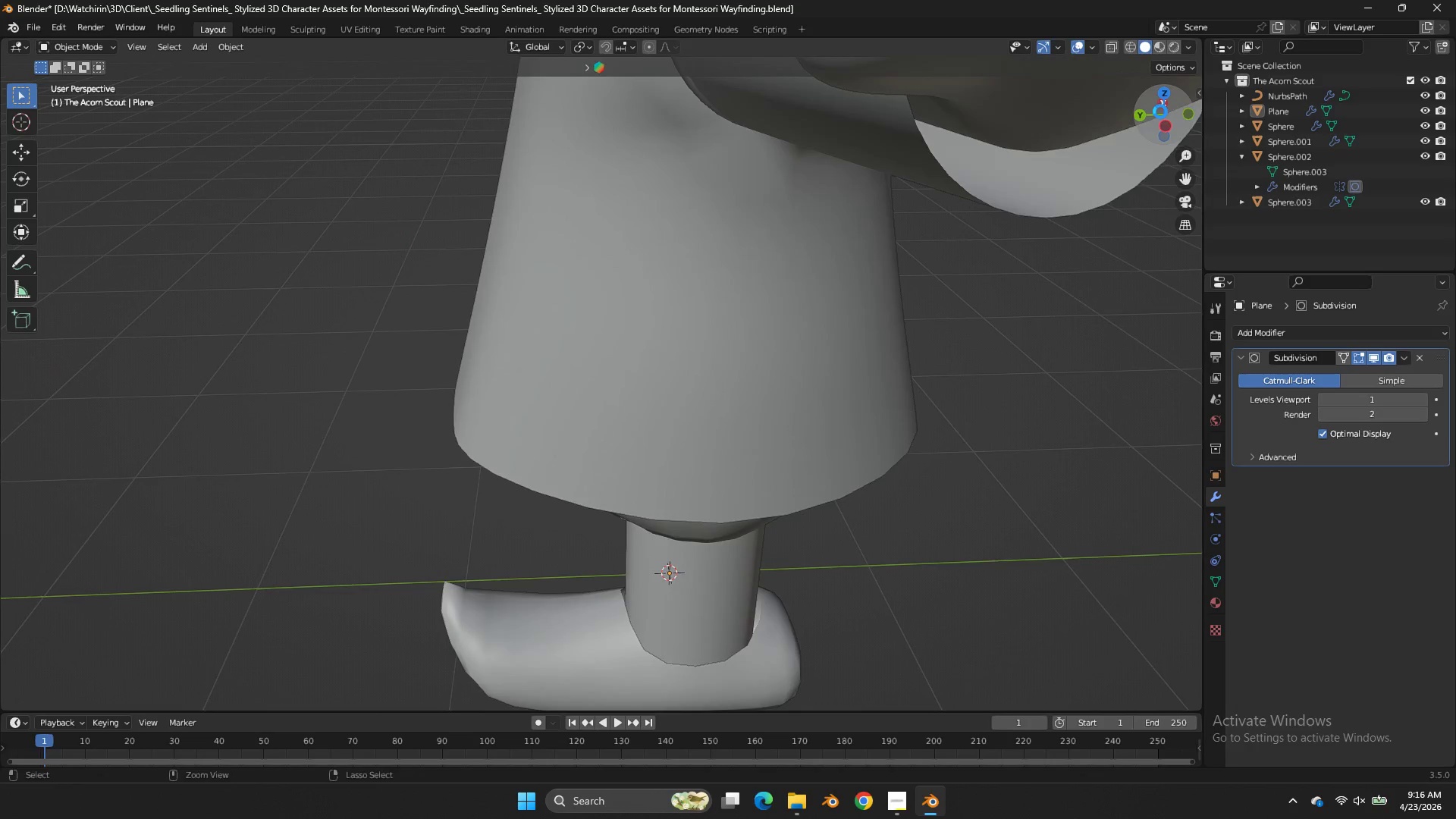 
key(Control+ControlLeft)
 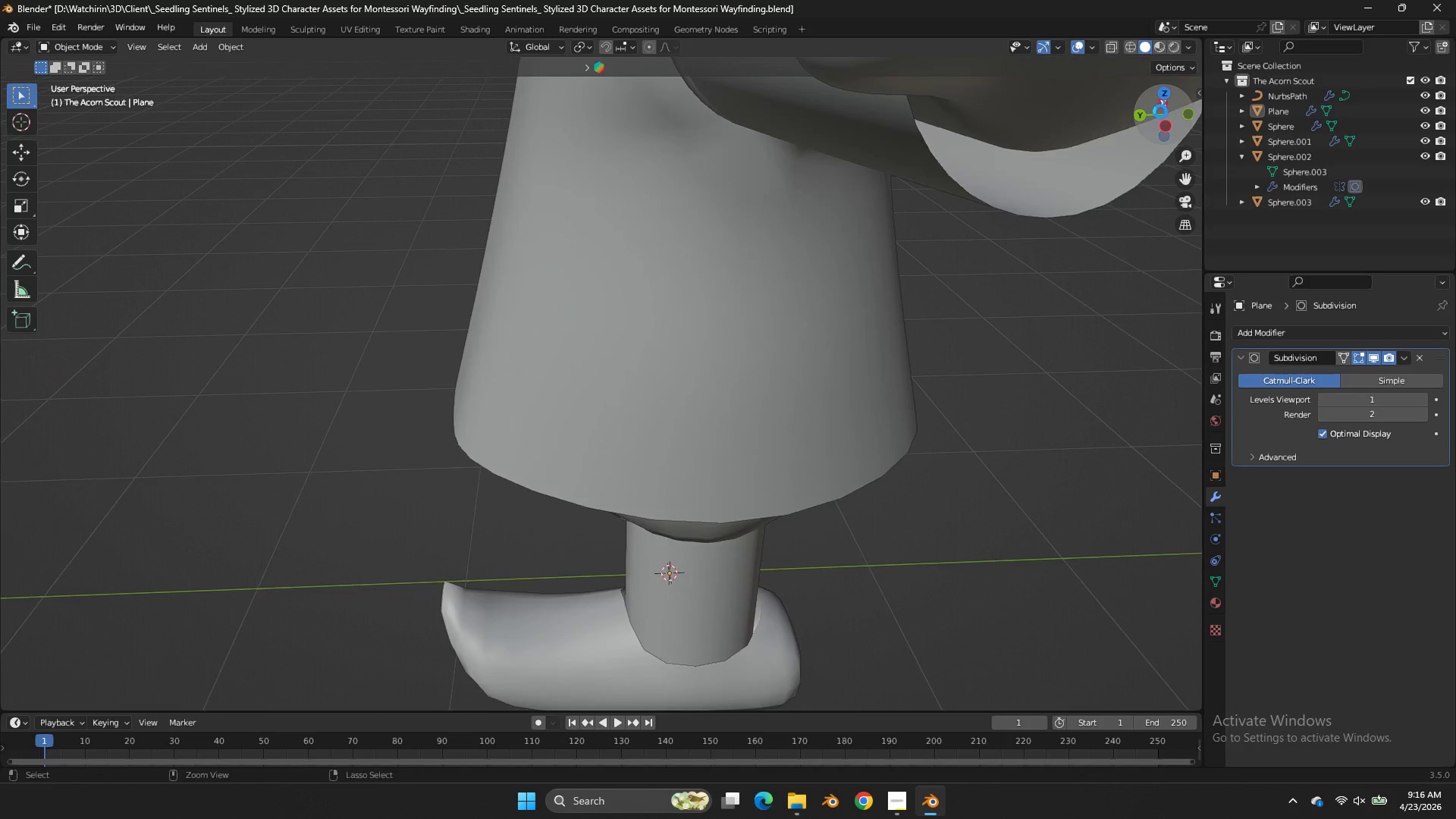 
key(Control+S)
 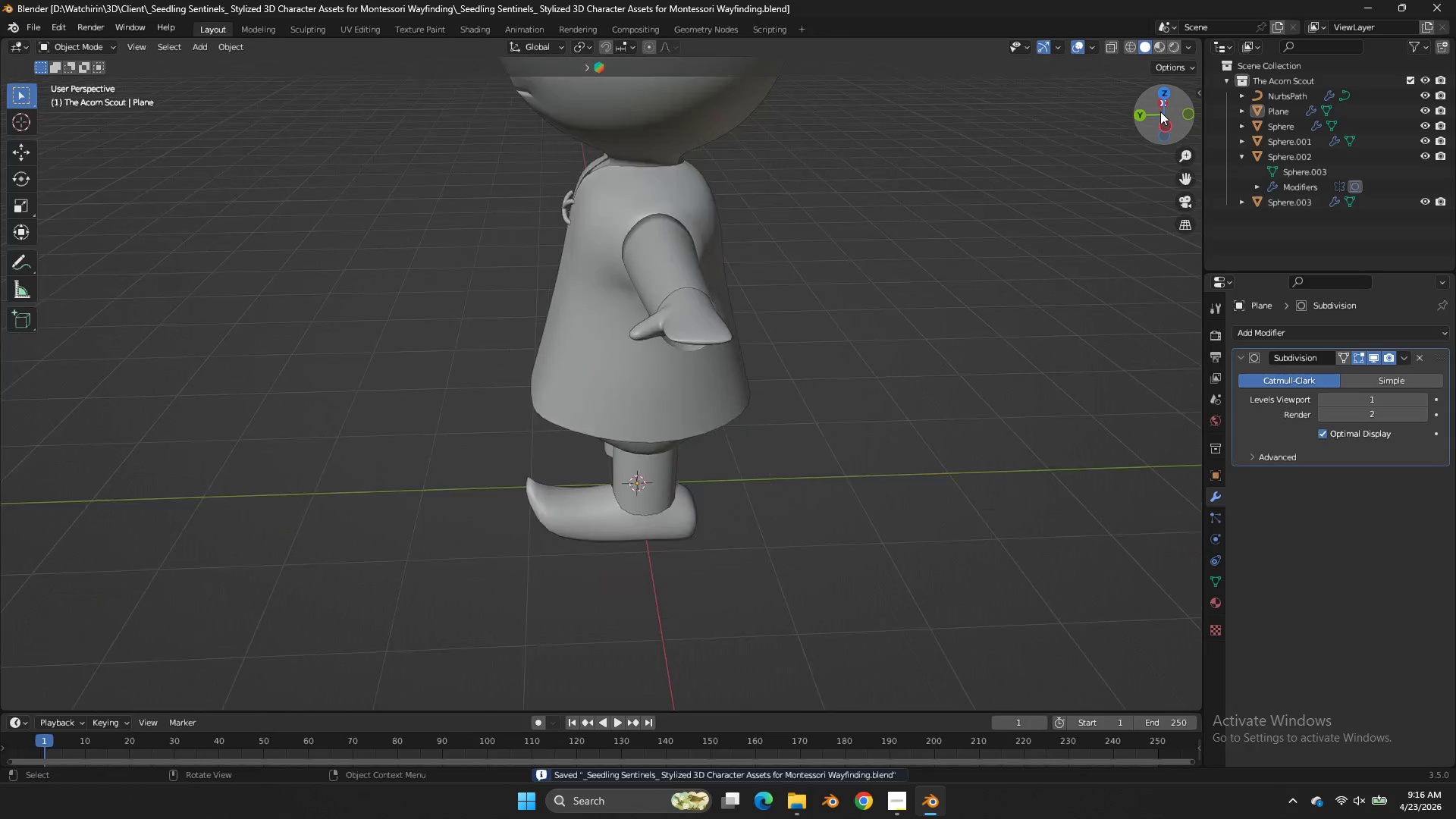 
scroll: coordinate [1160, 111], scroll_direction: down, amount: 5.0
 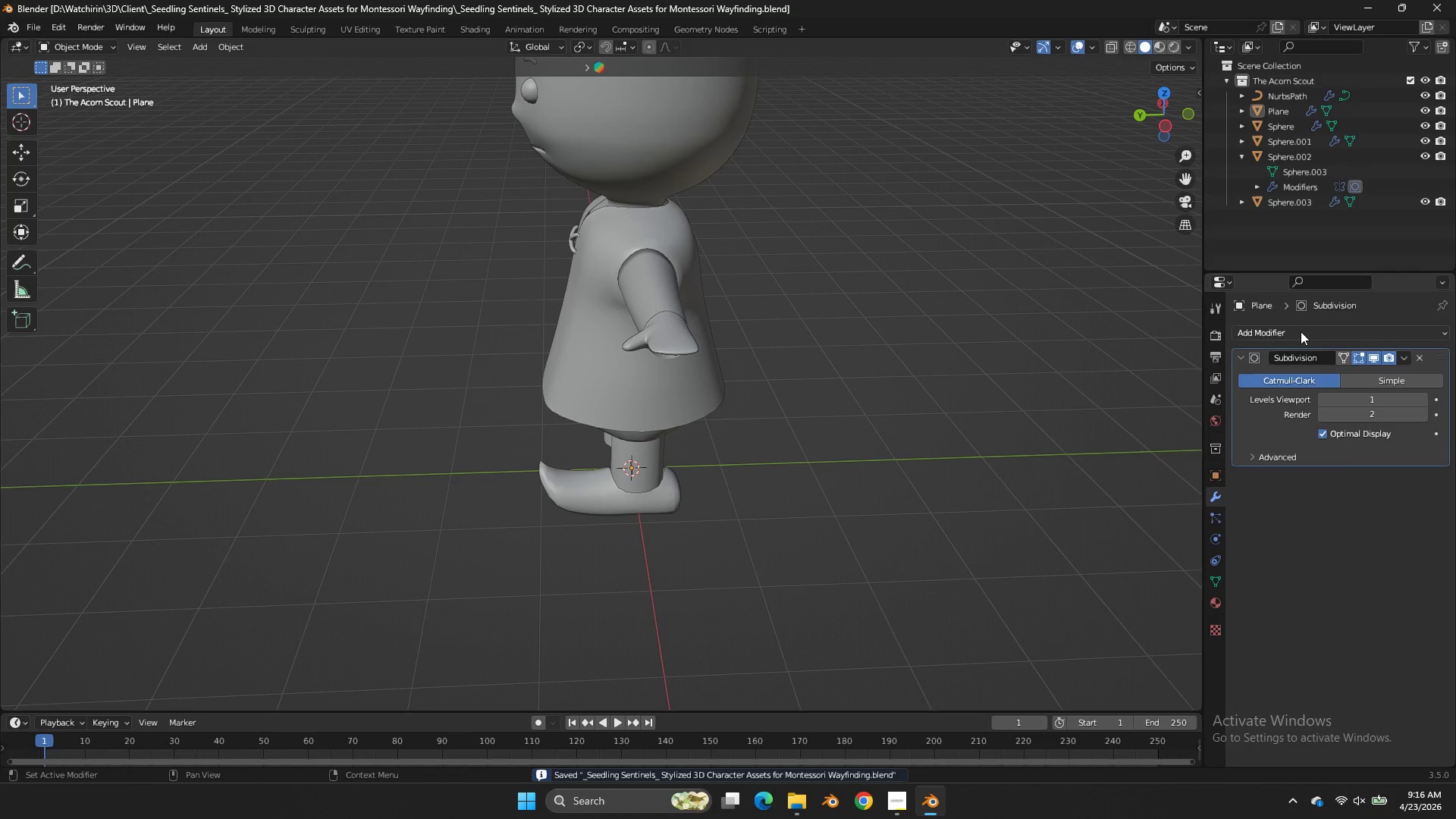 
left_click([1298, 328])
 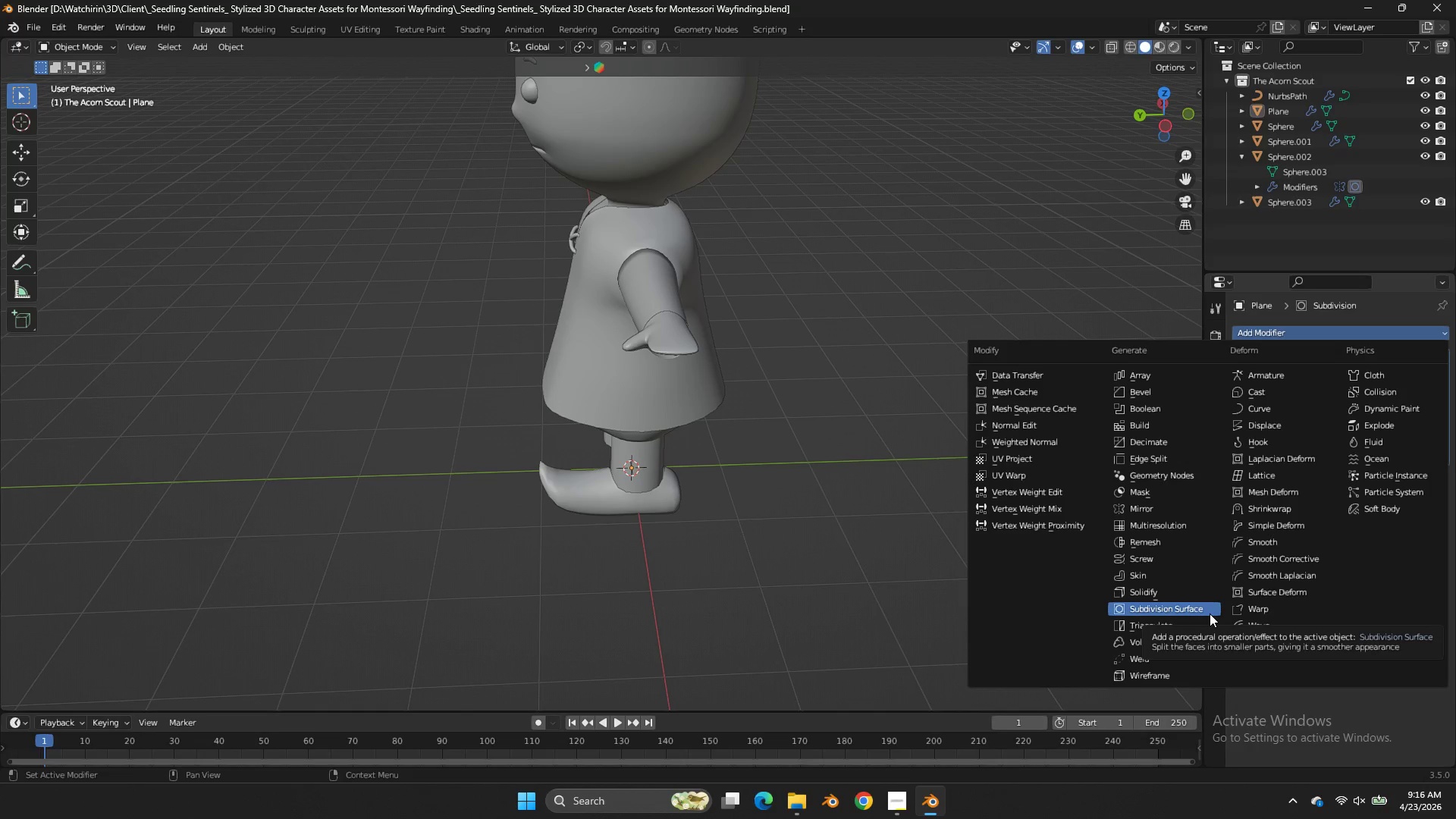 
wait(11.97)
 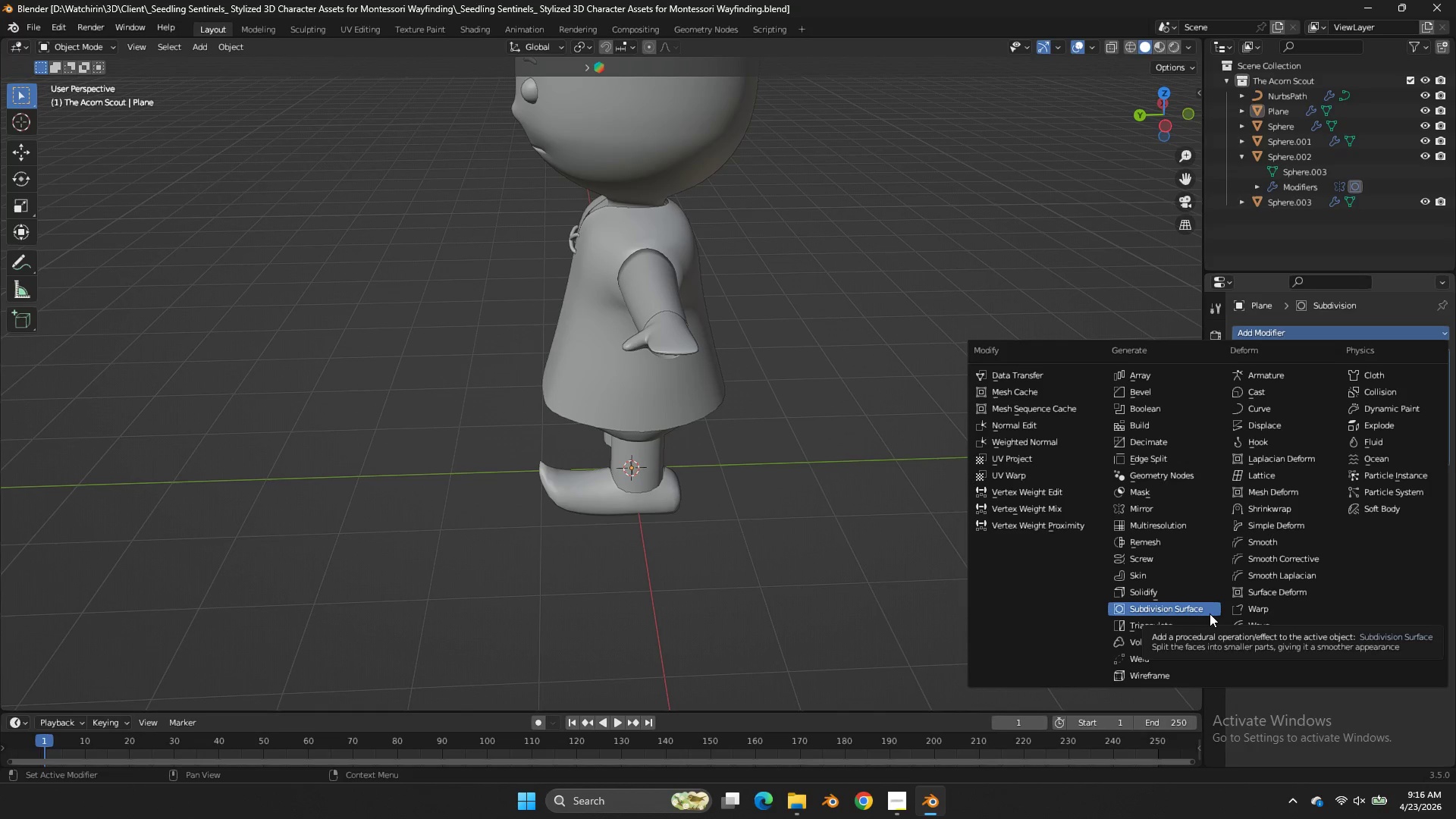 
left_click([1192, 592])
 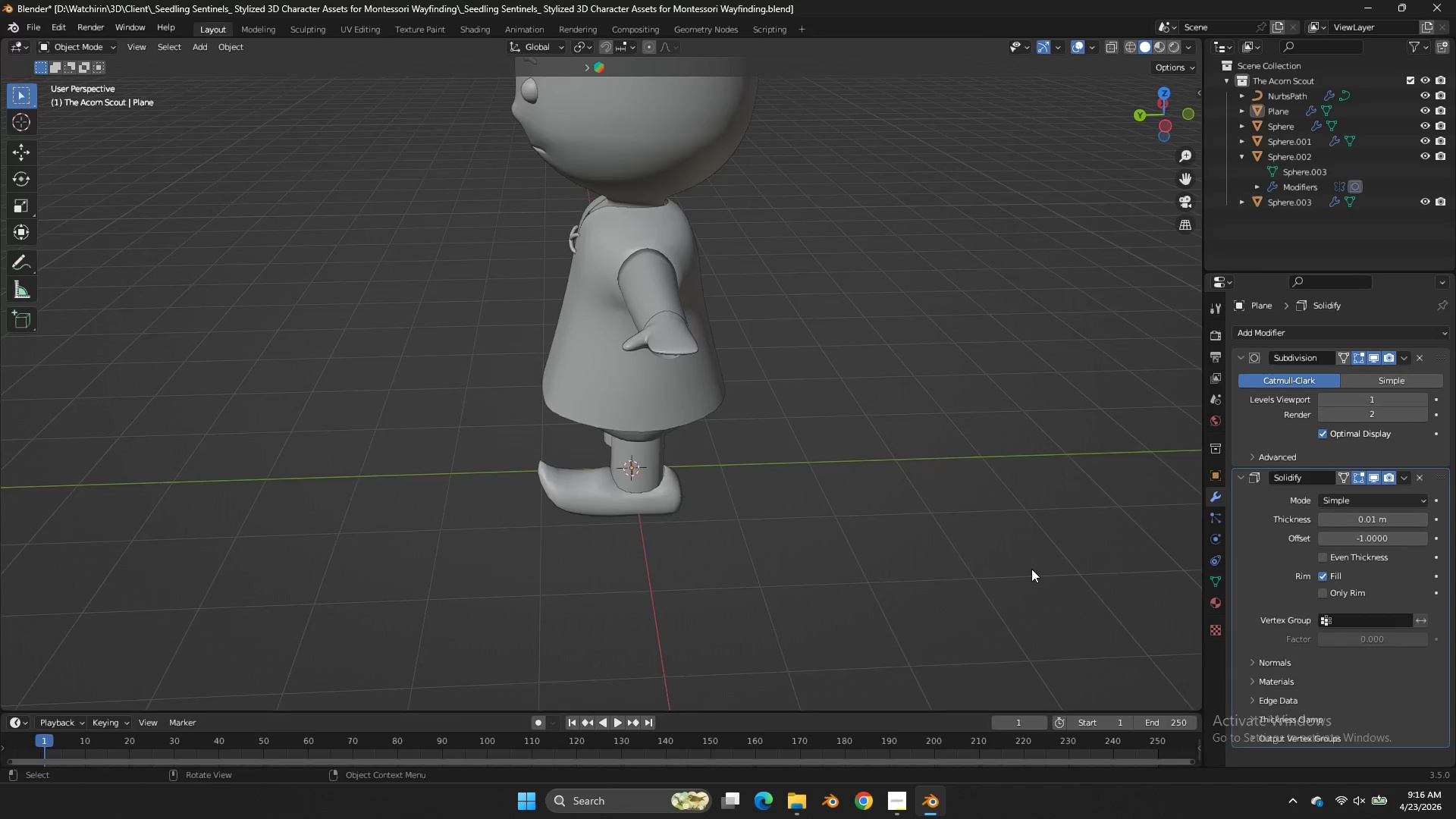 
scroll: coordinate [1031, 569], scroll_direction: up, amount: 3.0
 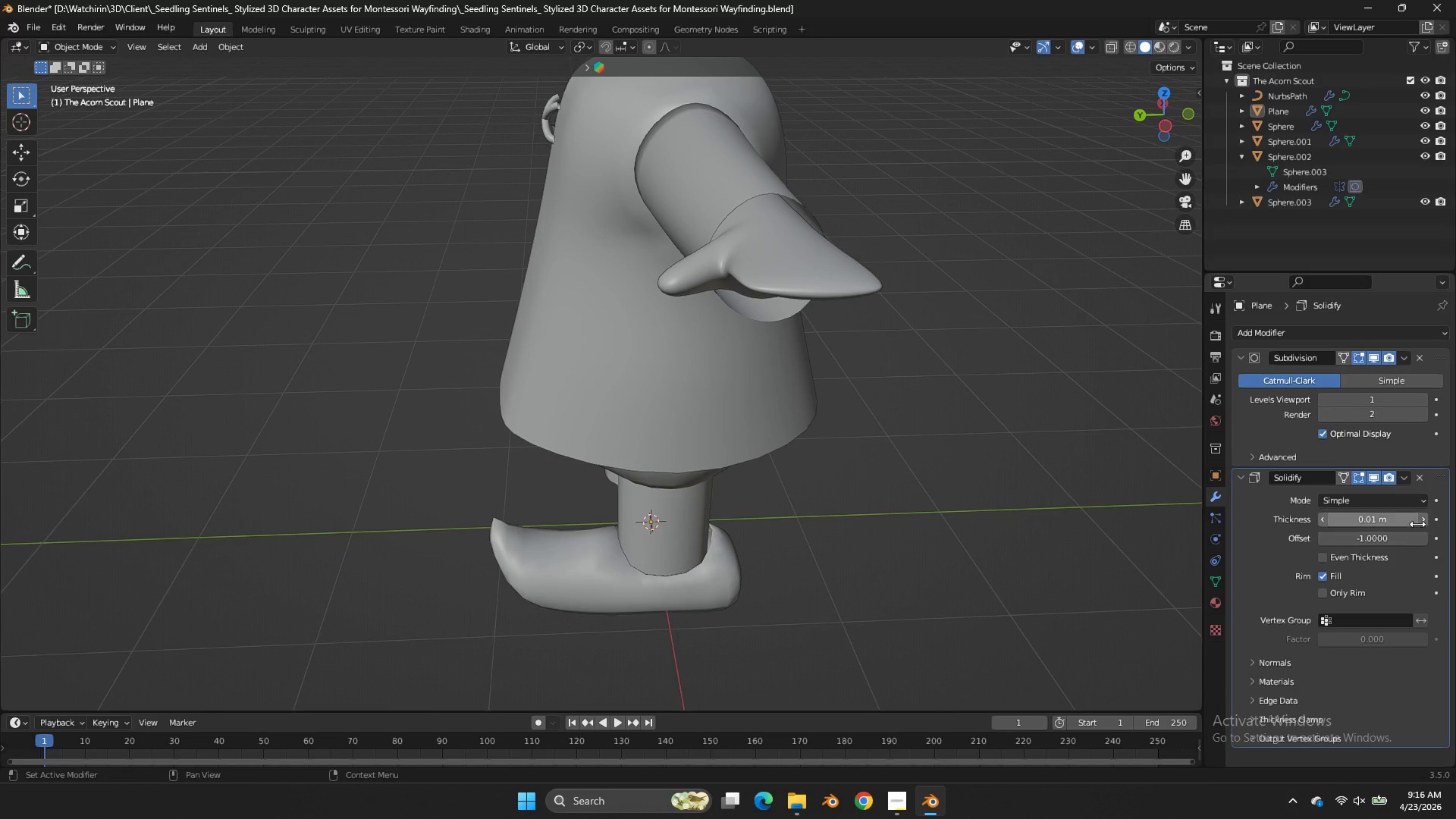 
double_click([1428, 518])
 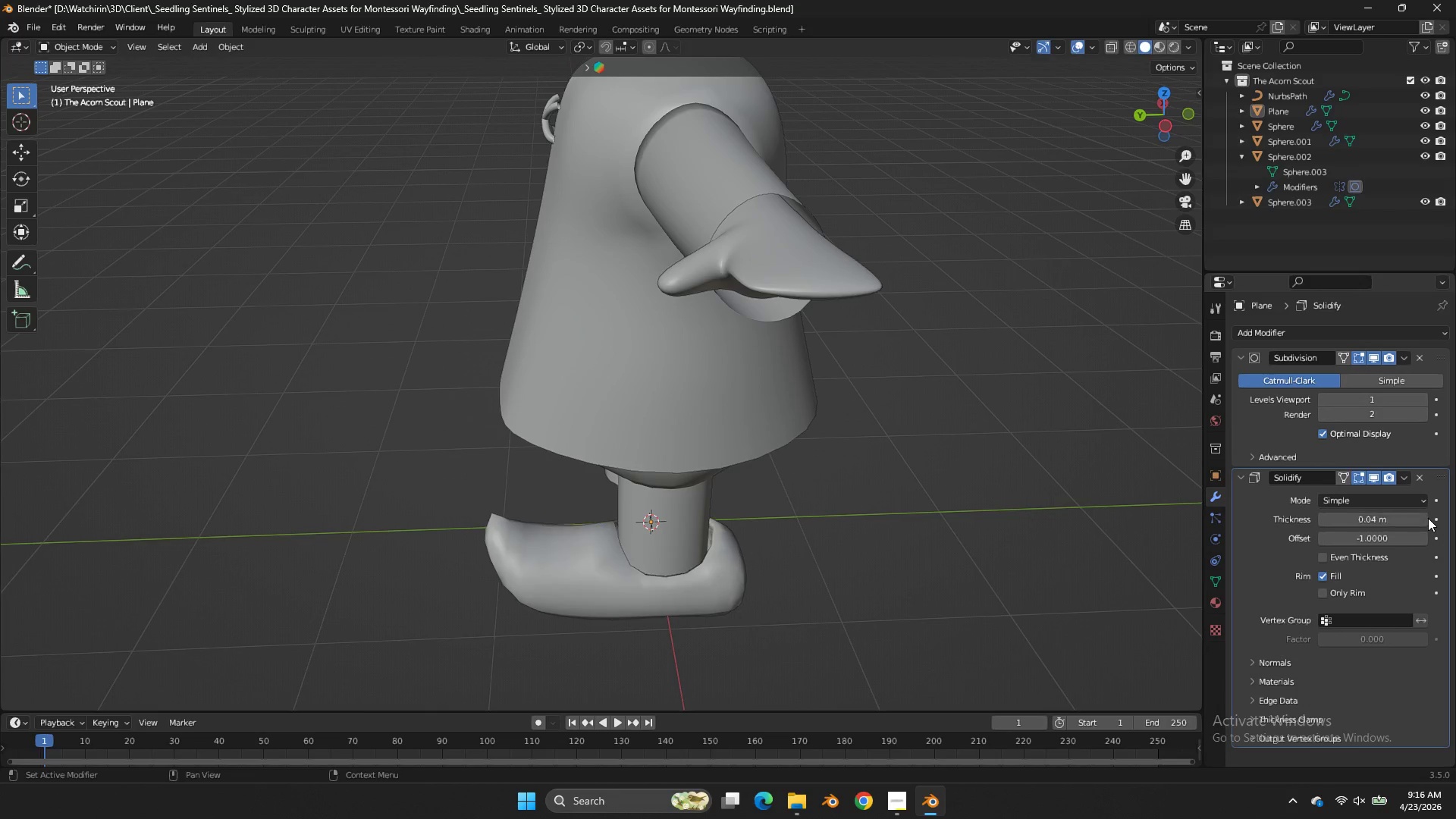 
triple_click([1428, 518])
 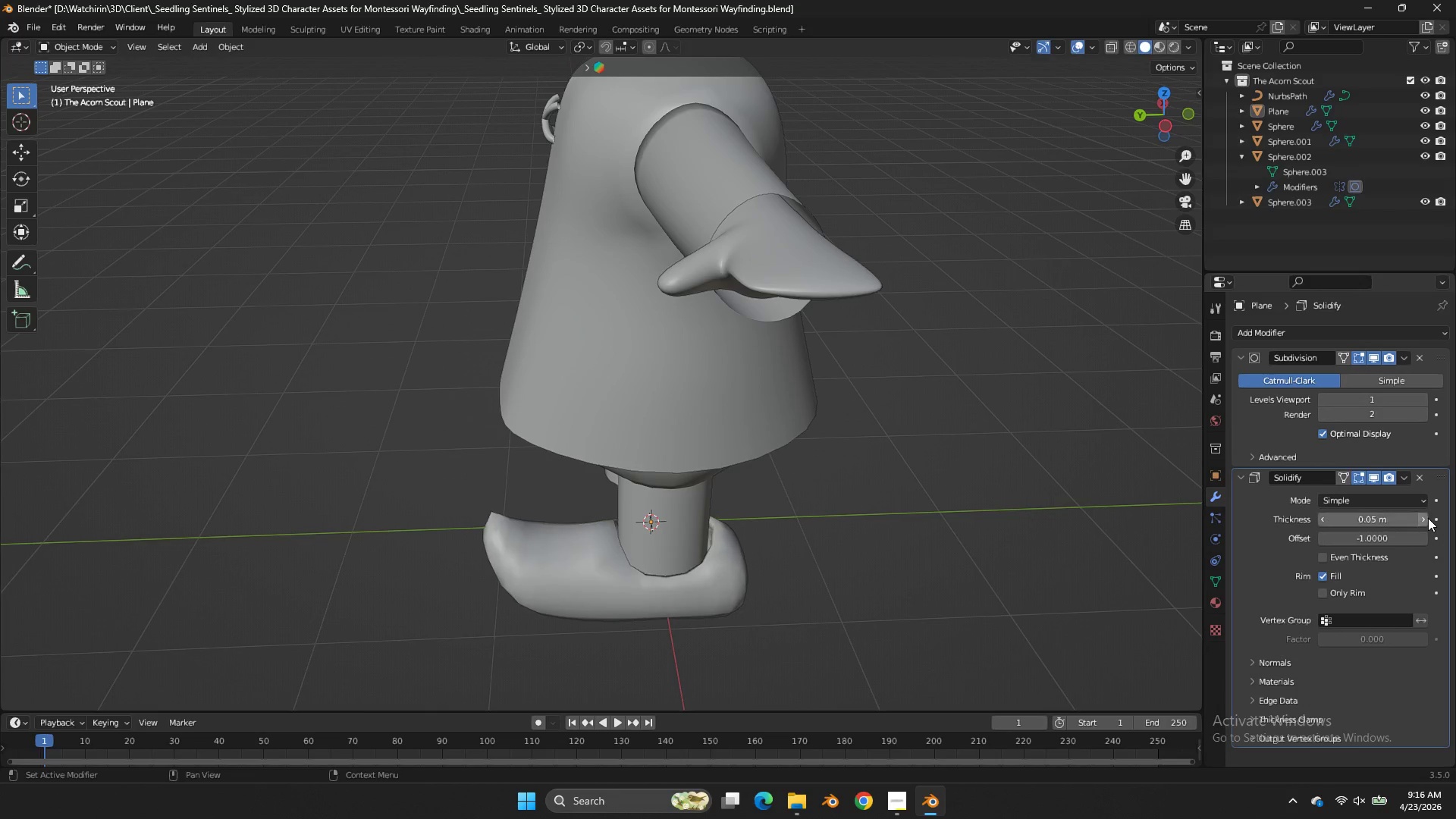 
triple_click([1428, 518])
 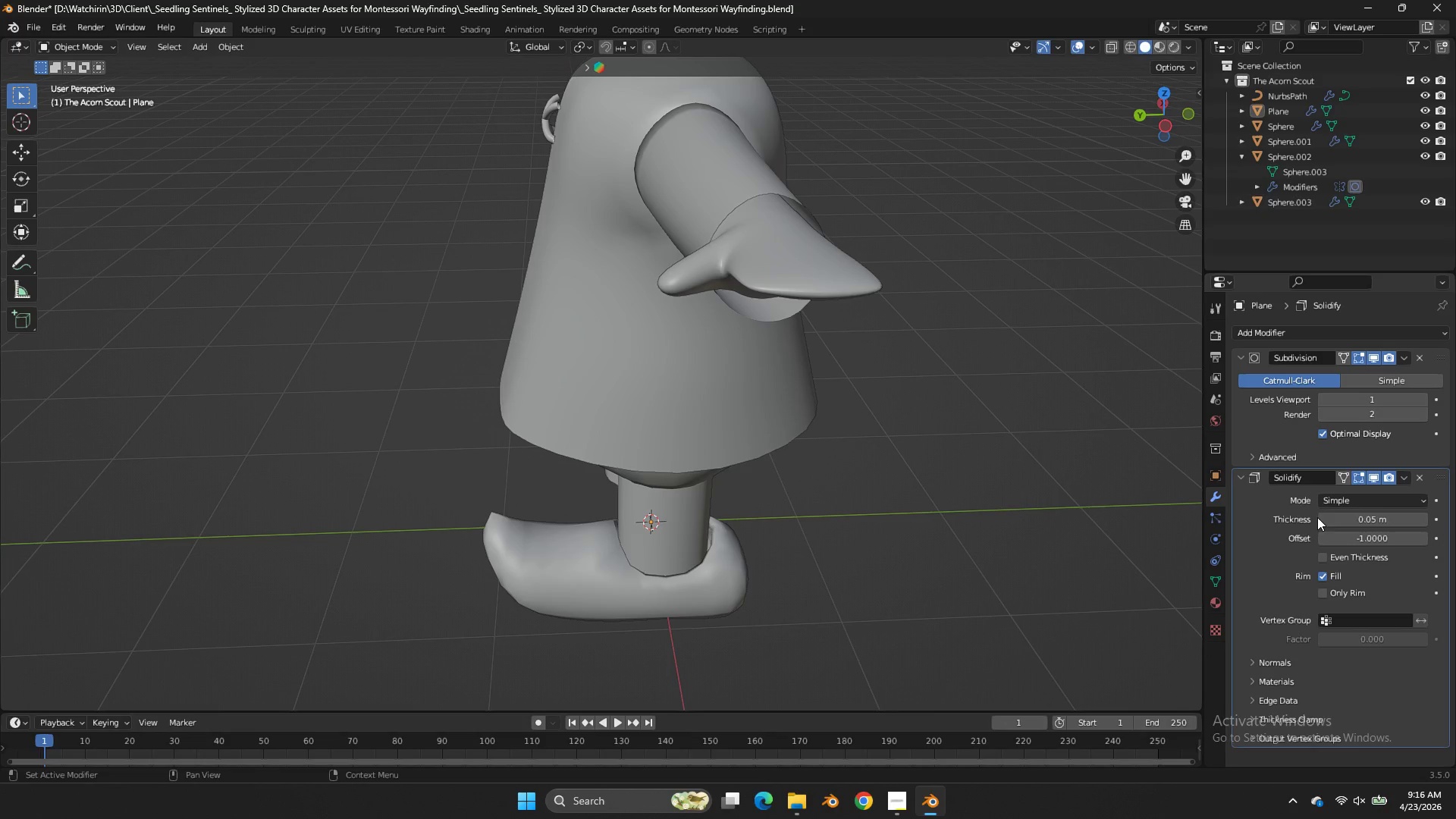 
double_click([1320, 518])
 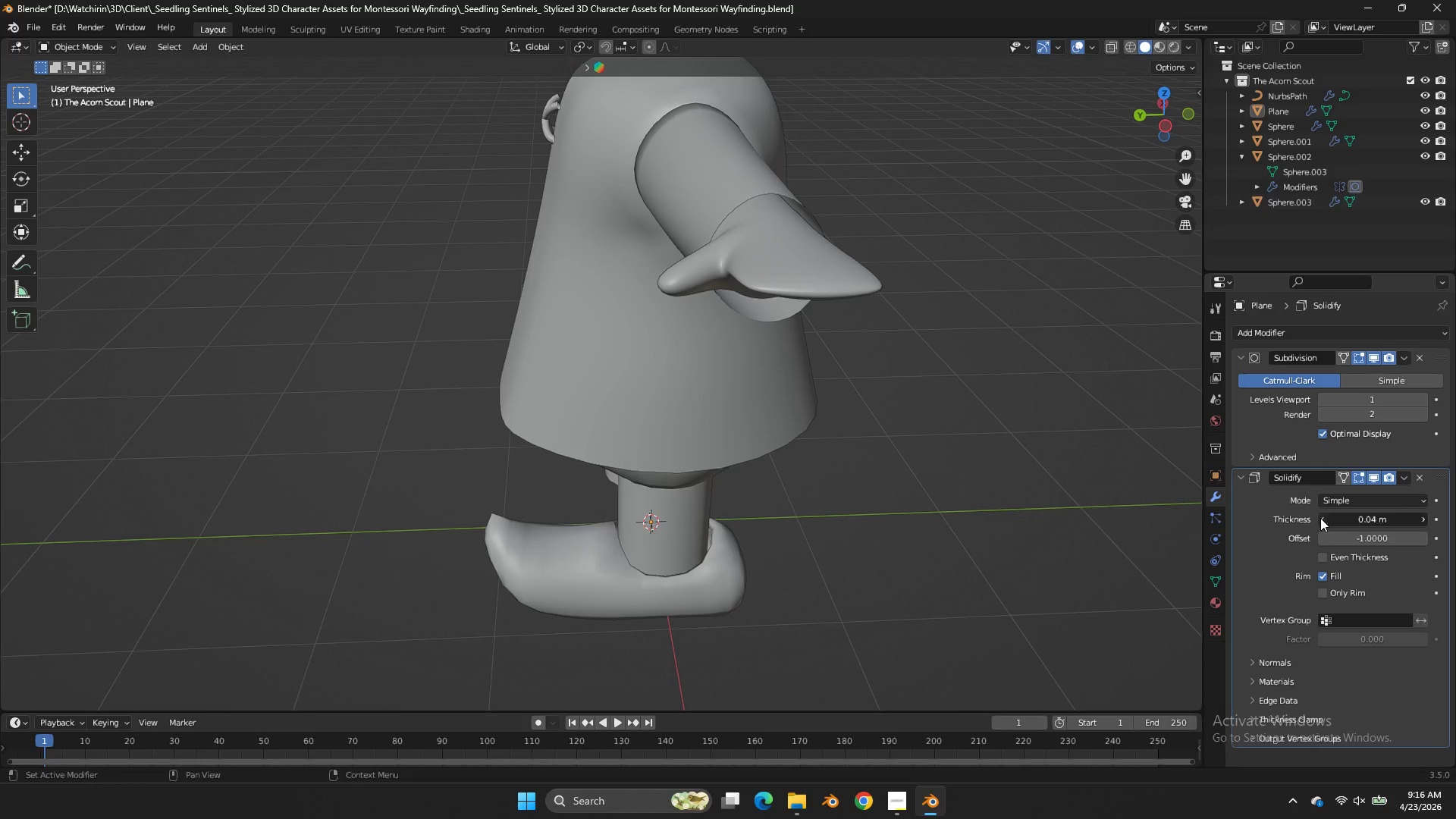 
triple_click([1320, 518])
 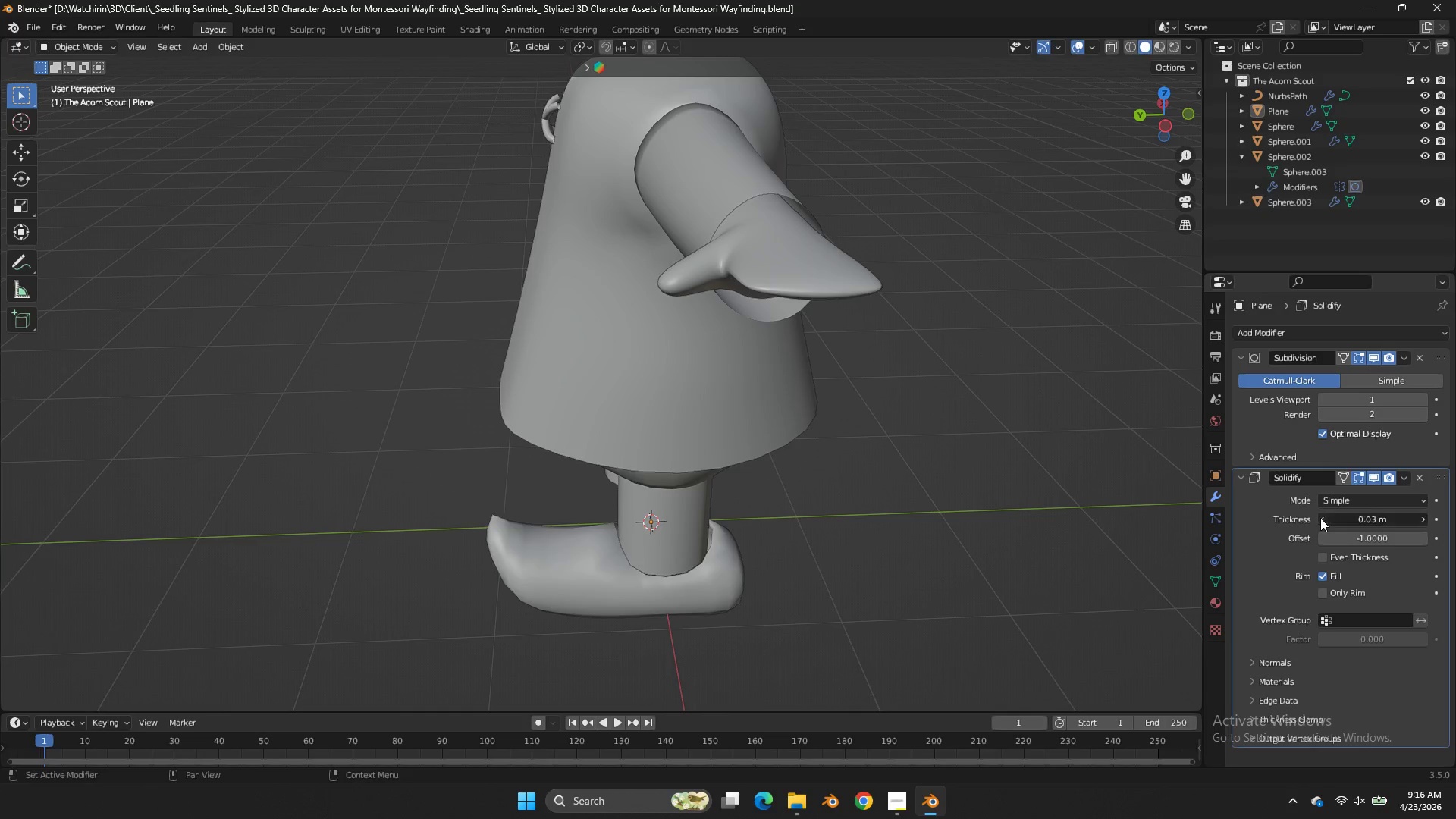 
triple_click([1320, 518])
 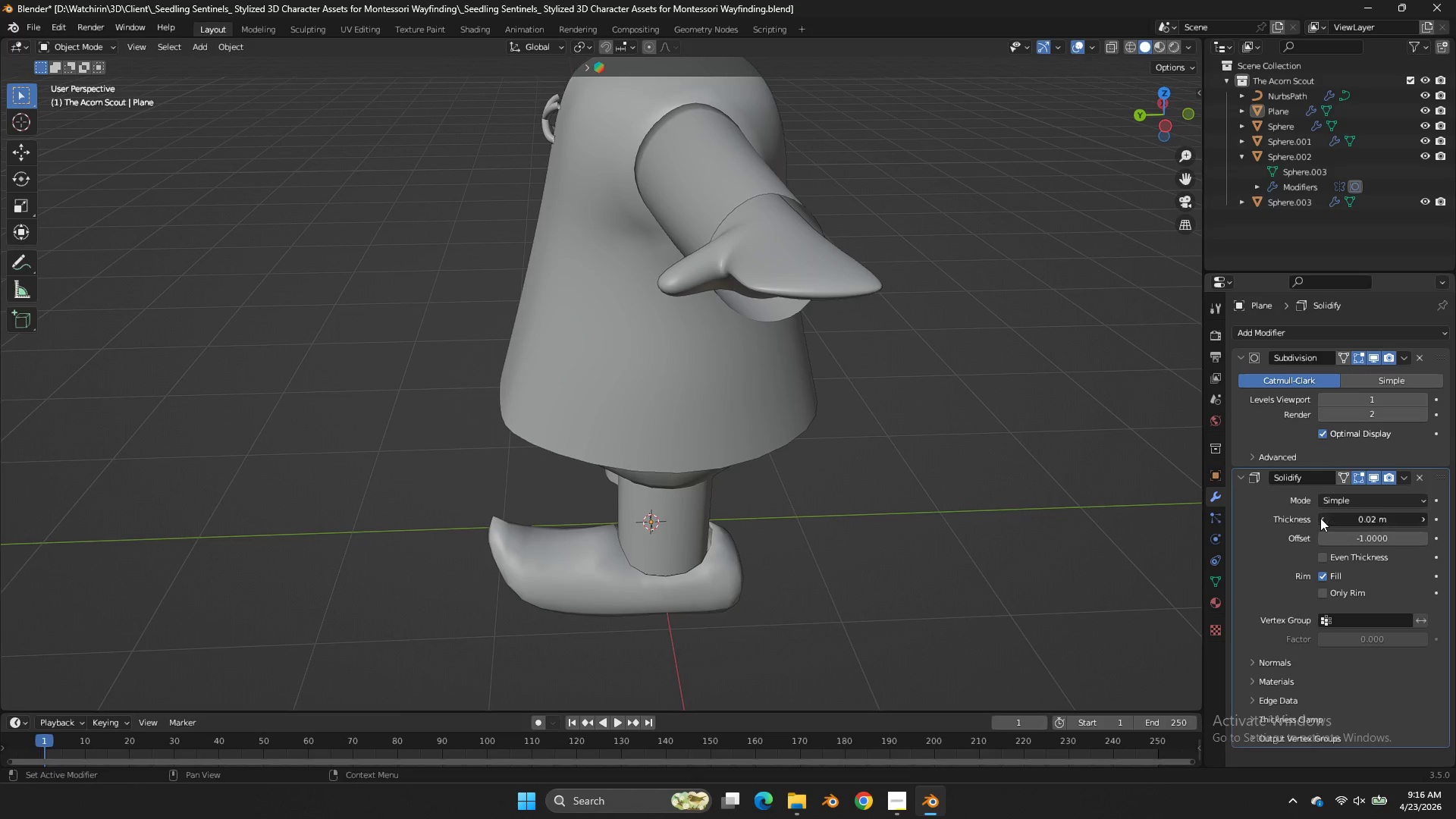 
triple_click([1320, 518])
 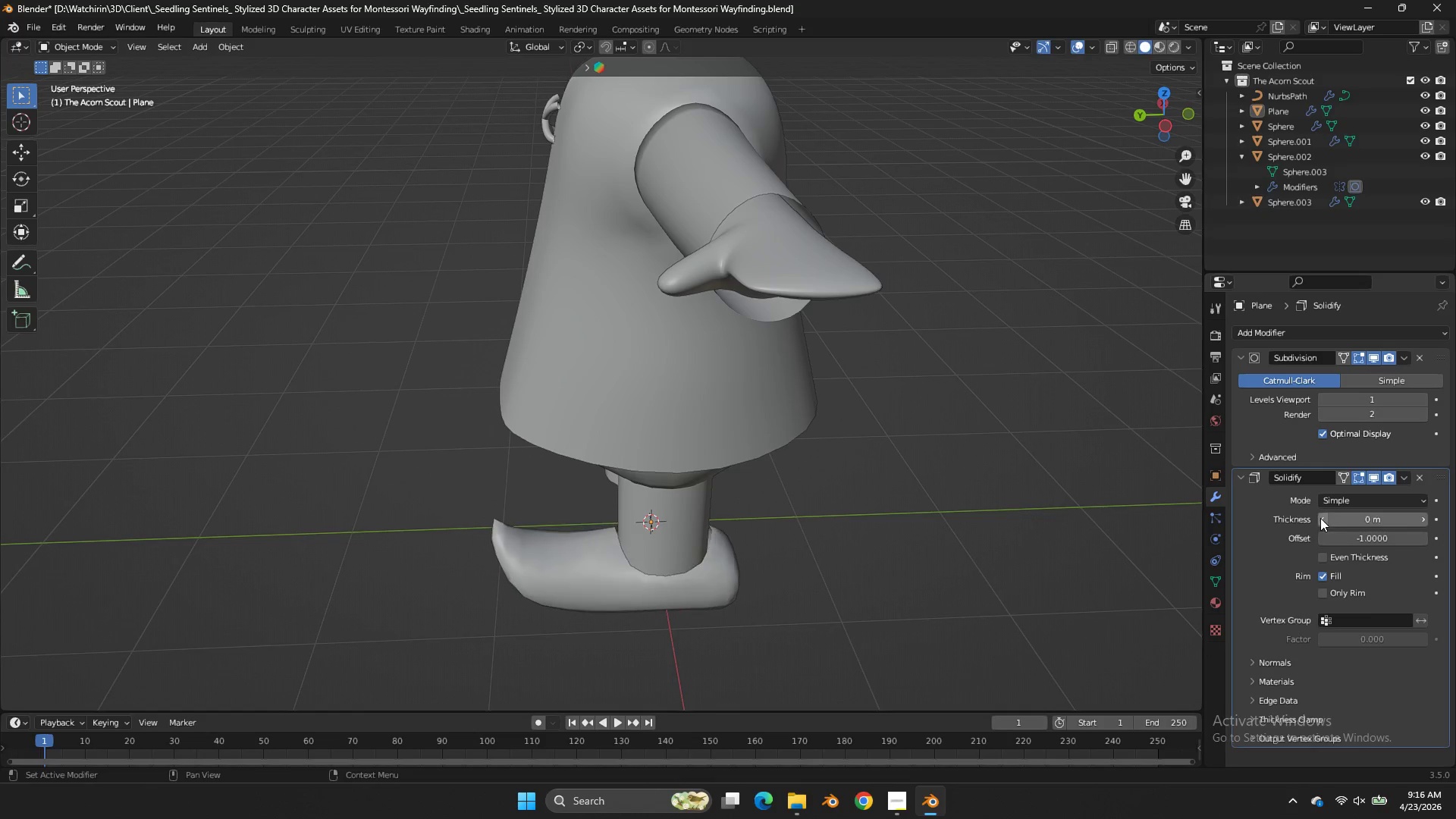 
triple_click([1320, 518])
 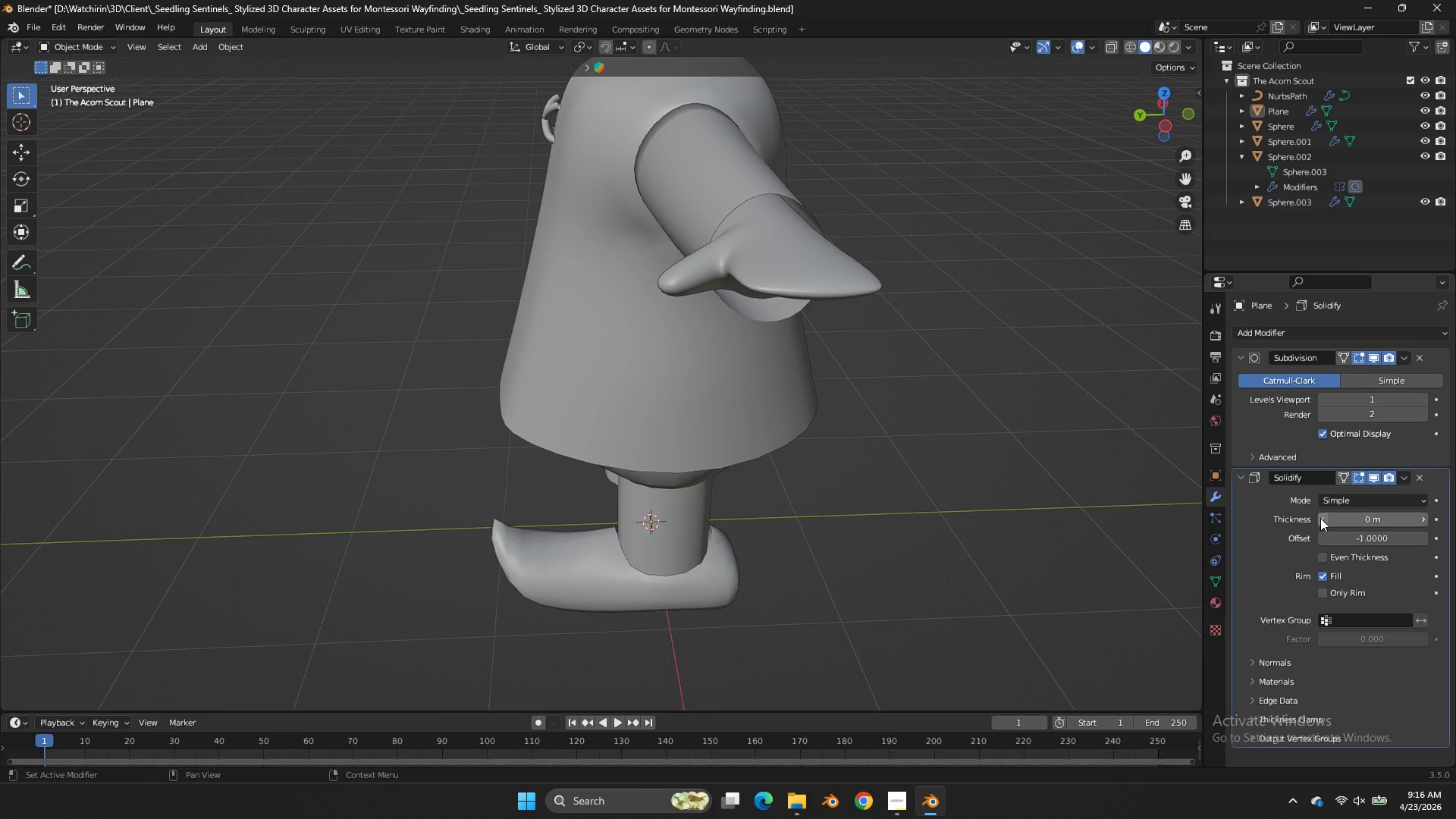 
triple_click([1320, 518])
 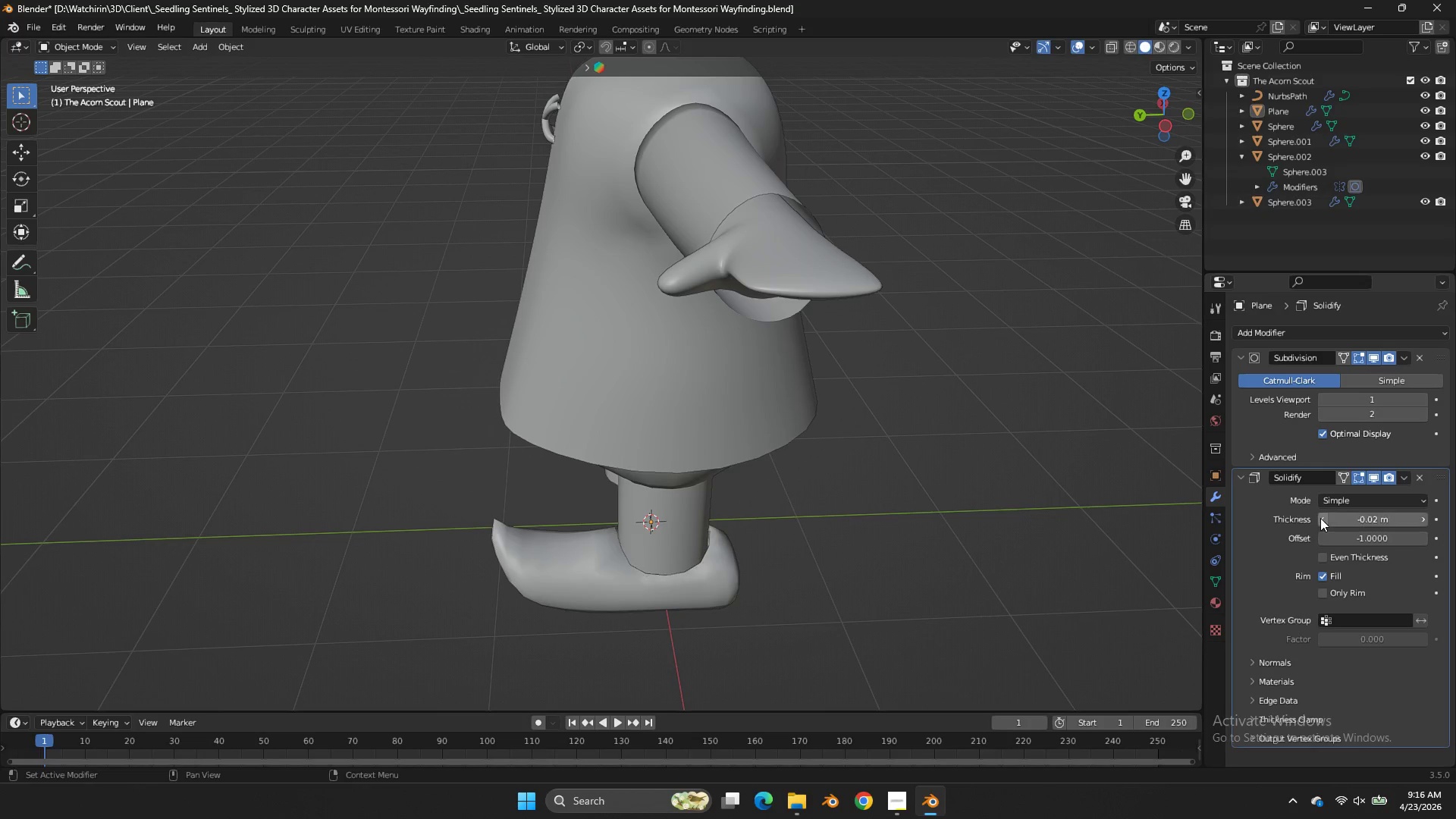 
triple_click([1320, 518])
 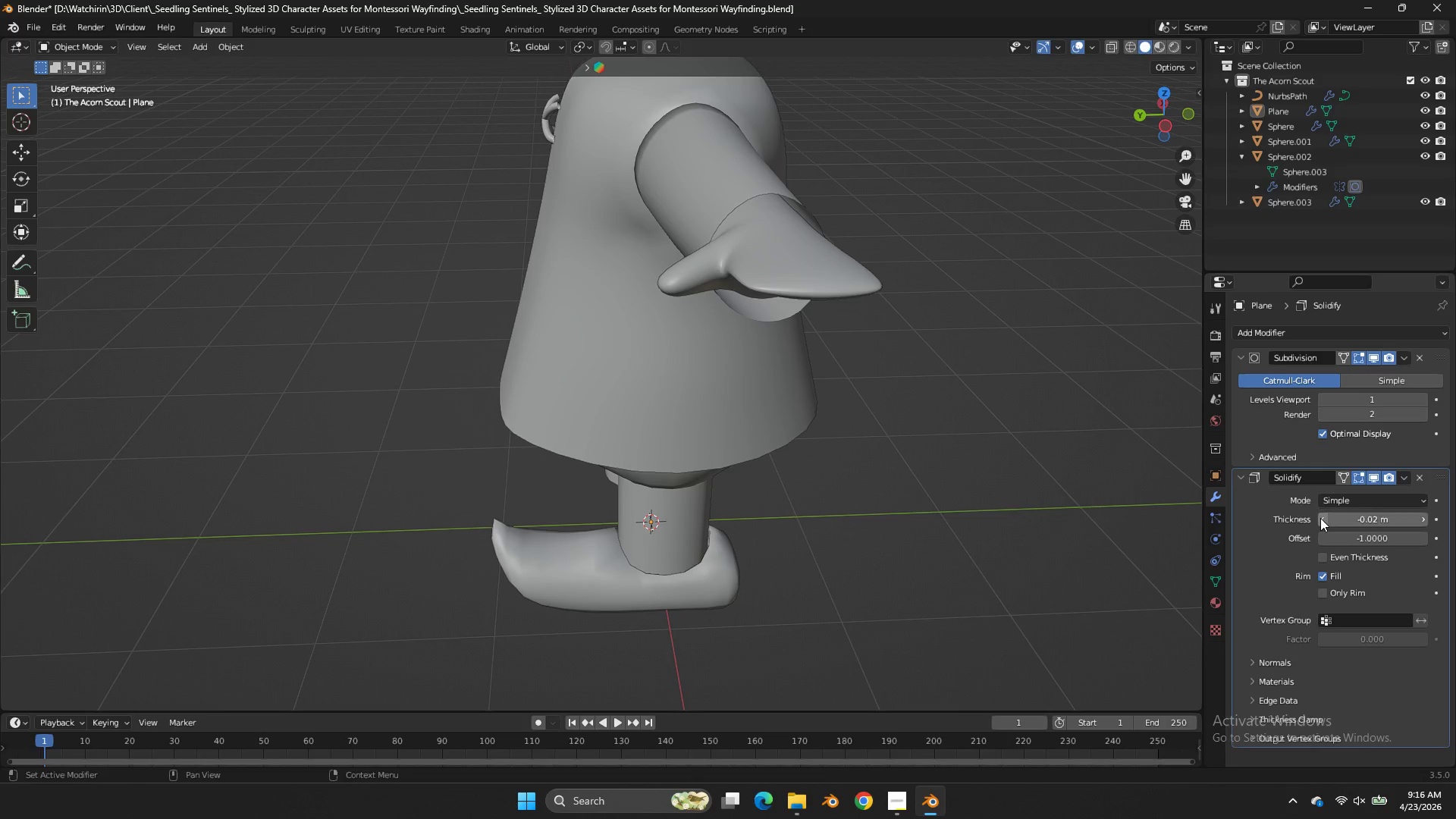 
triple_click([1320, 518])
 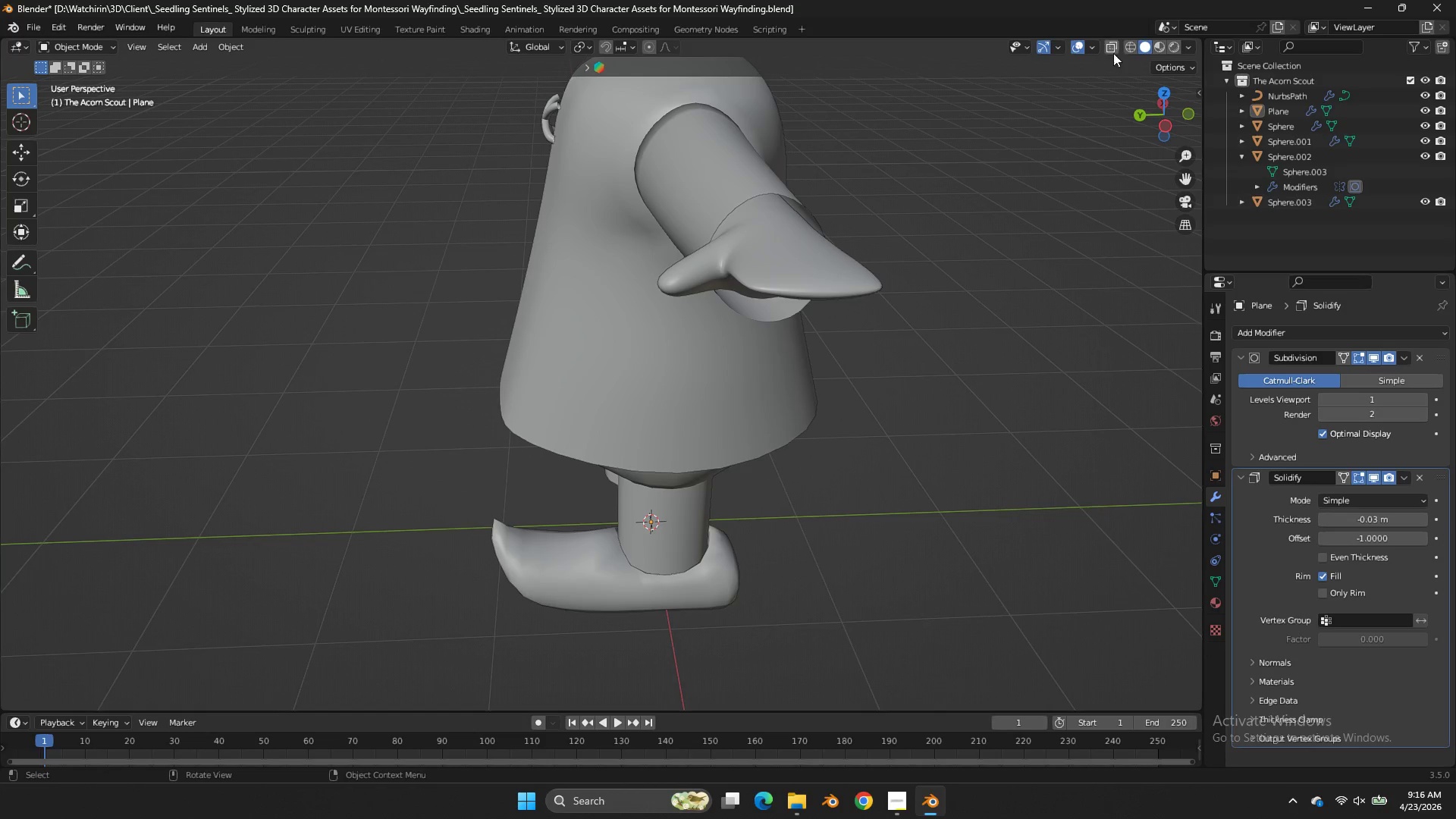 
left_click([1100, 47])
 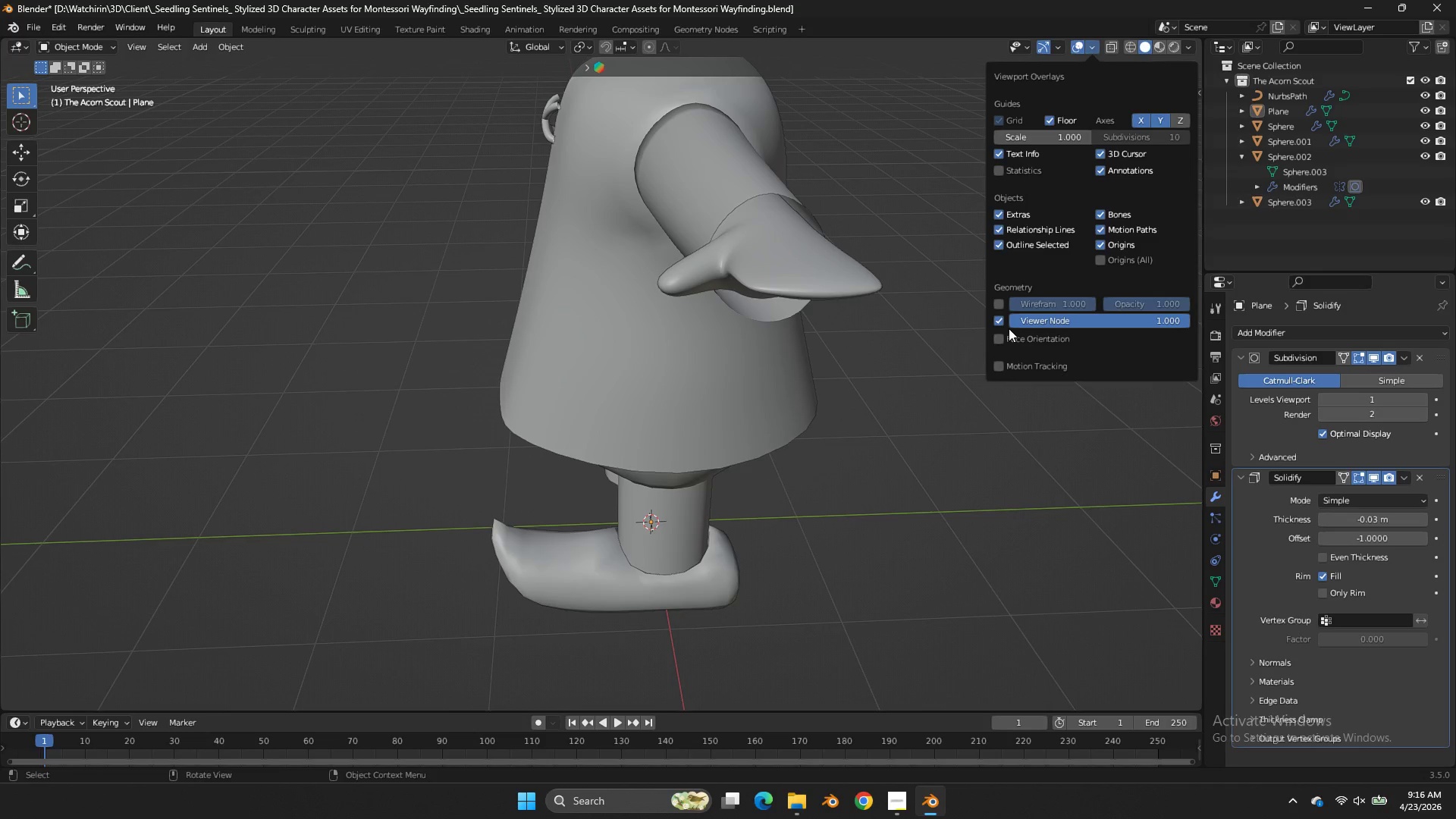 
double_click([1011, 334])
 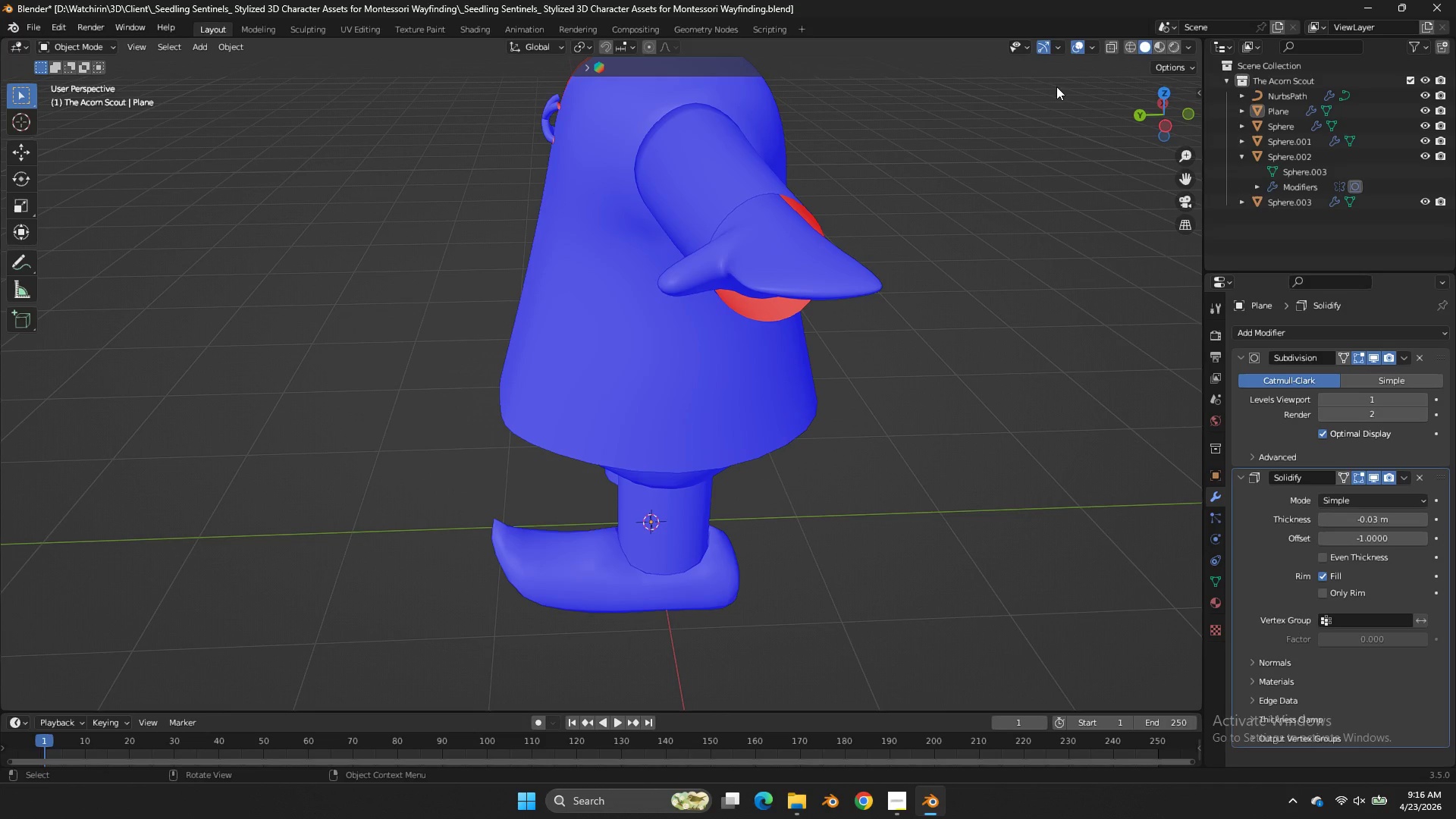 
left_click_drag(start_coordinate=[1159, 103], to_coordinate=[55, 109])
 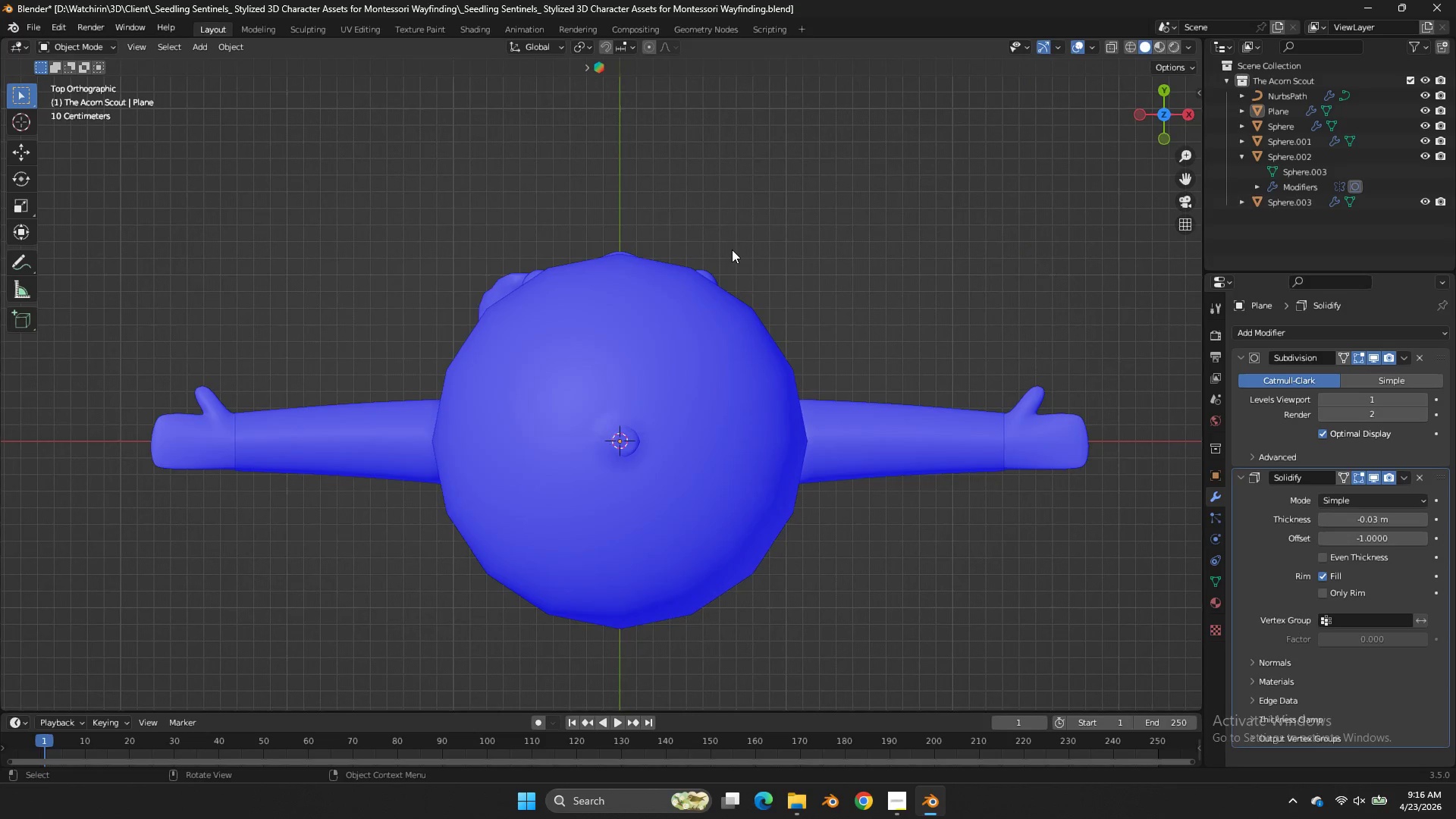 
double_click([1168, 103])
 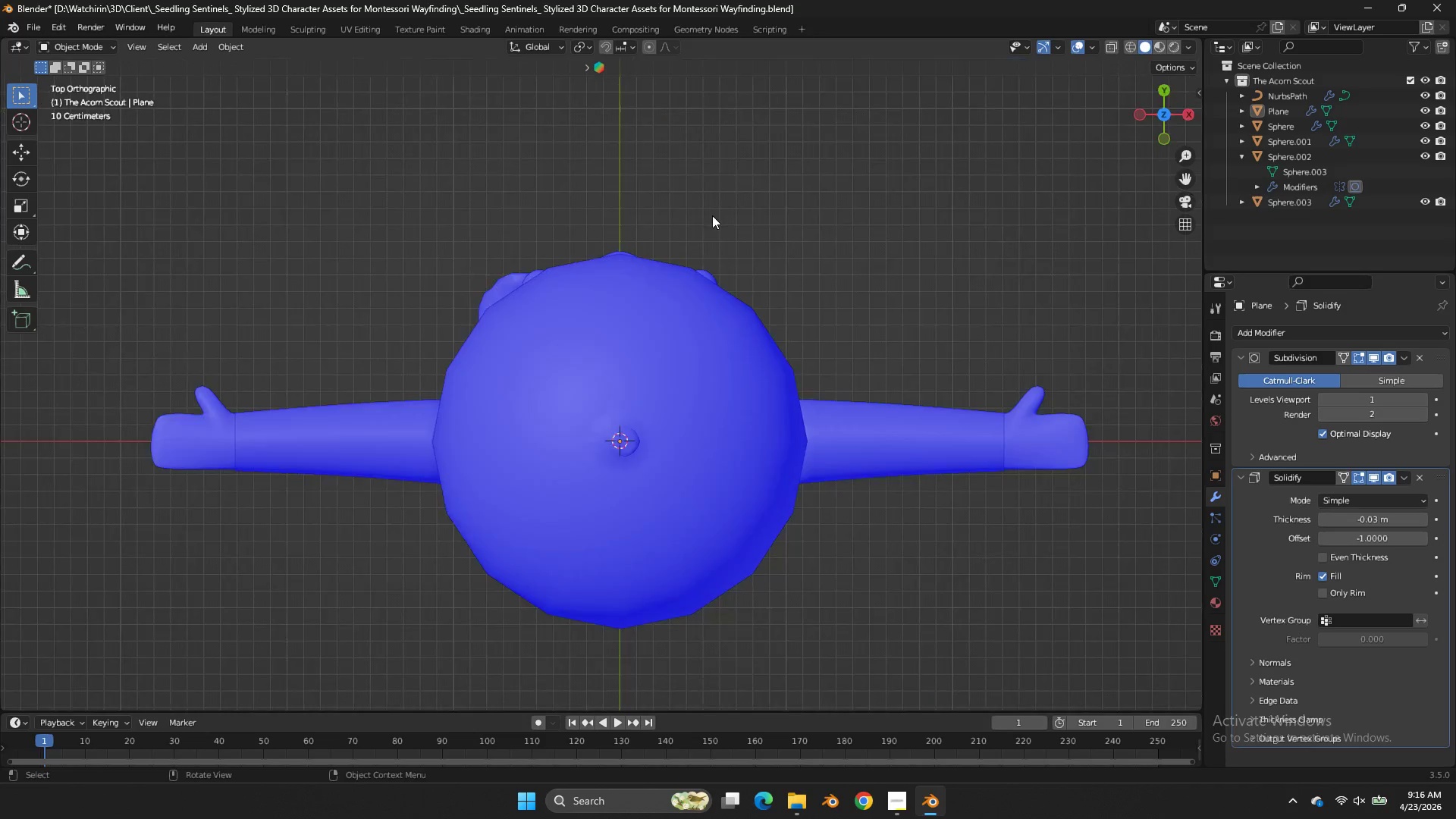 
triple_click([712, 215])
 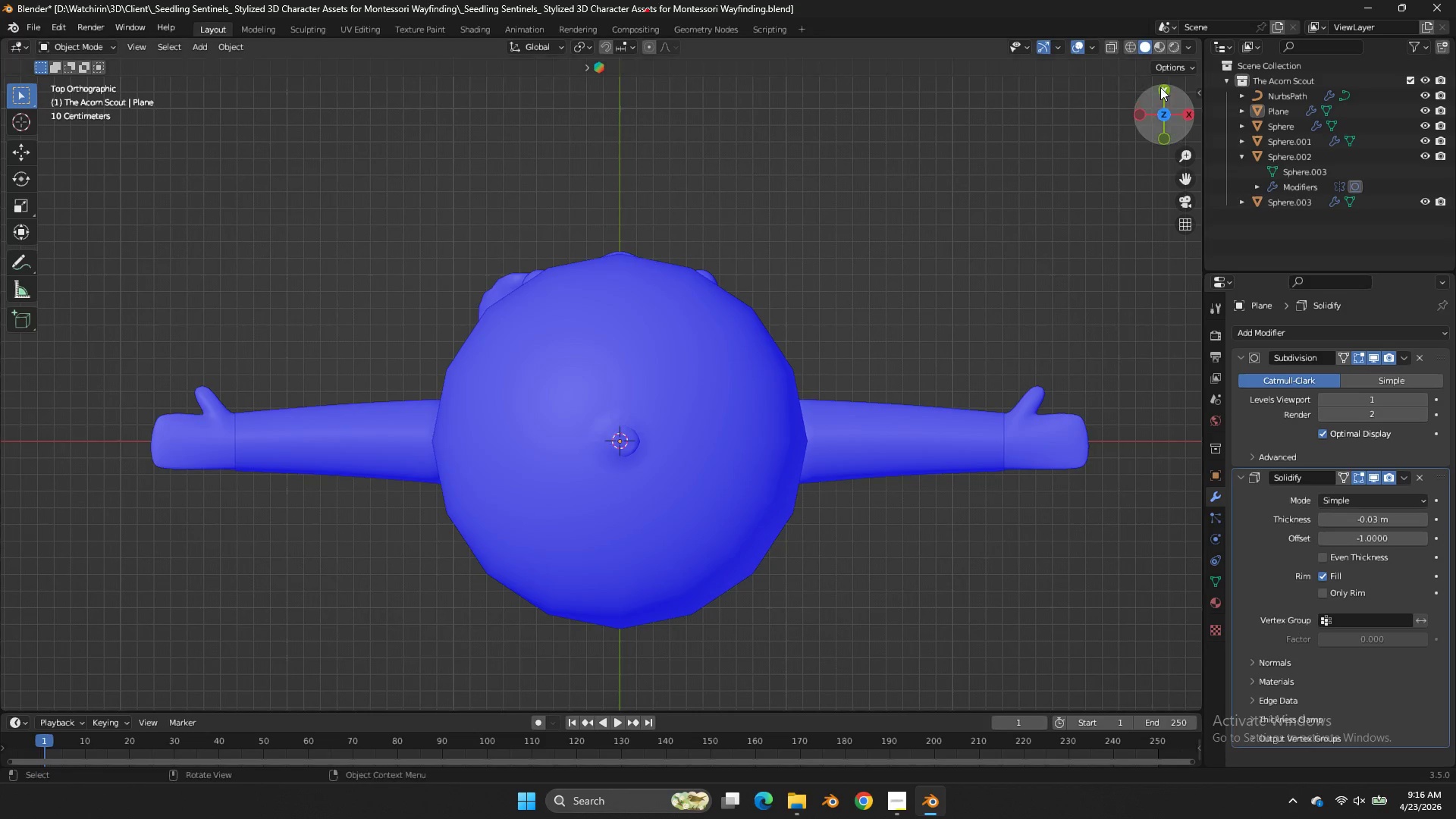 
left_click_drag(start_coordinate=[1153, 94], to_coordinate=[102, 704])
 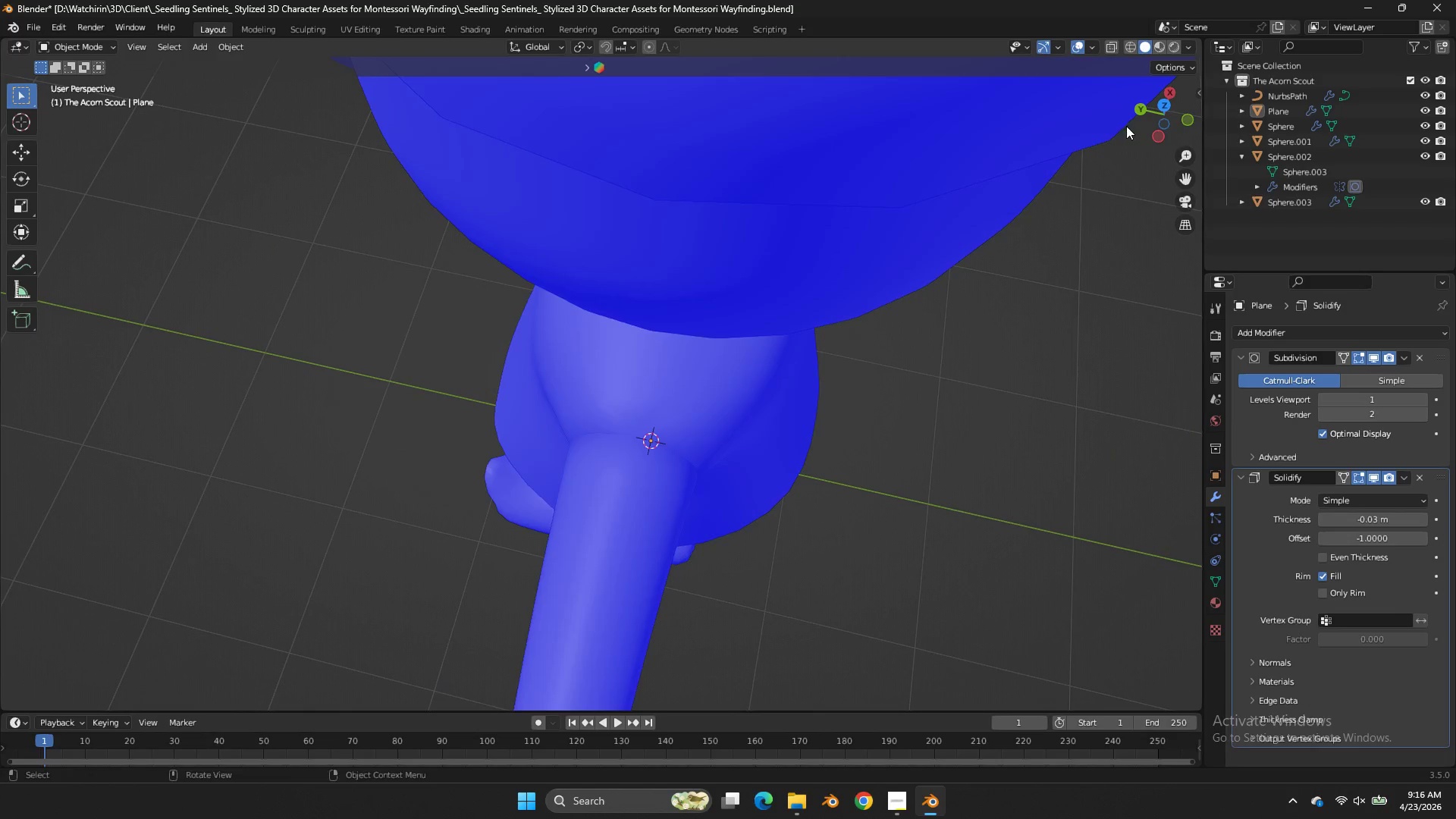 
left_click_drag(start_coordinate=[1125, 126], to_coordinate=[1247, 65])
 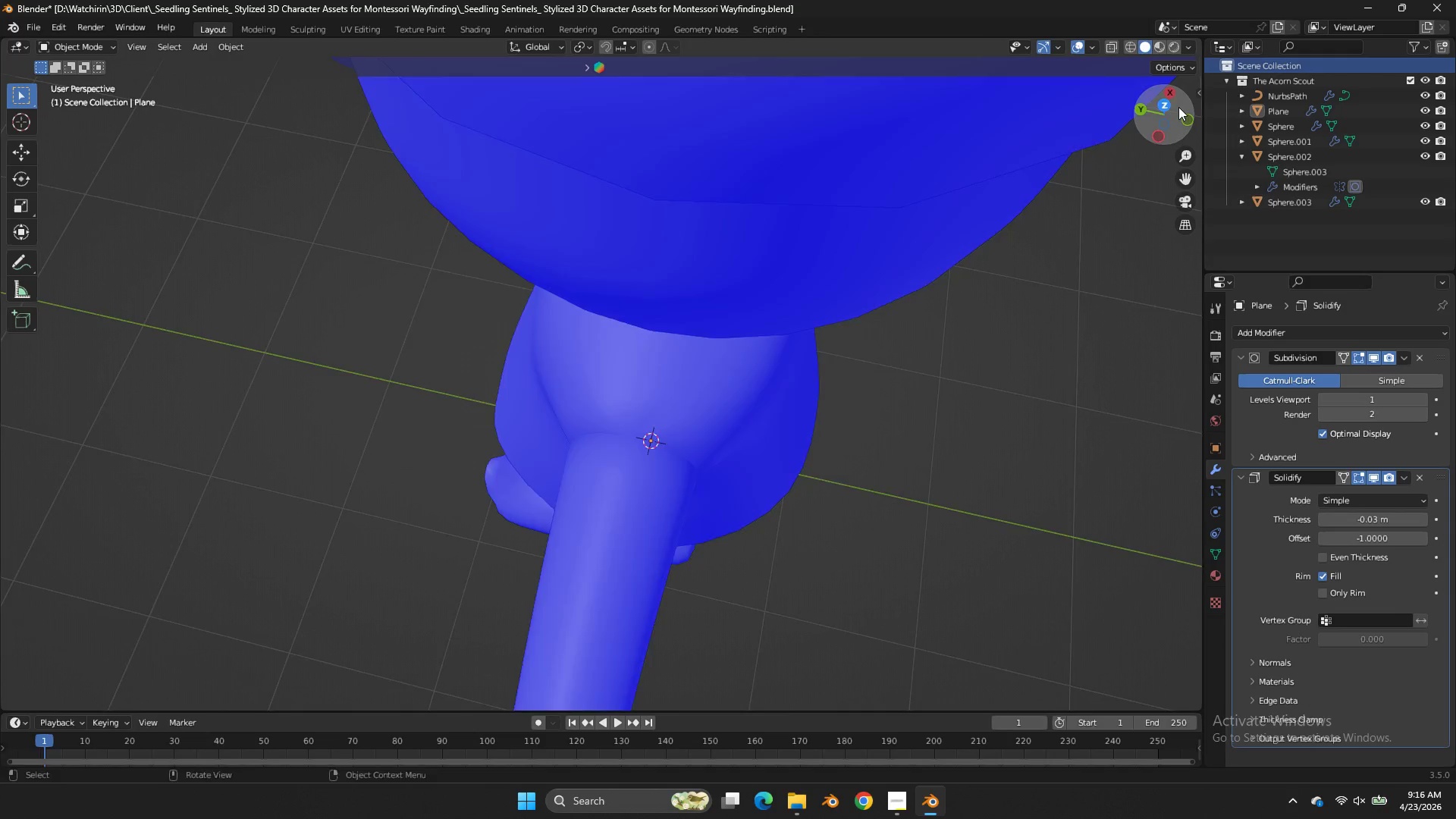 
left_click_drag(start_coordinate=[1179, 107], to_coordinate=[168, 682])
 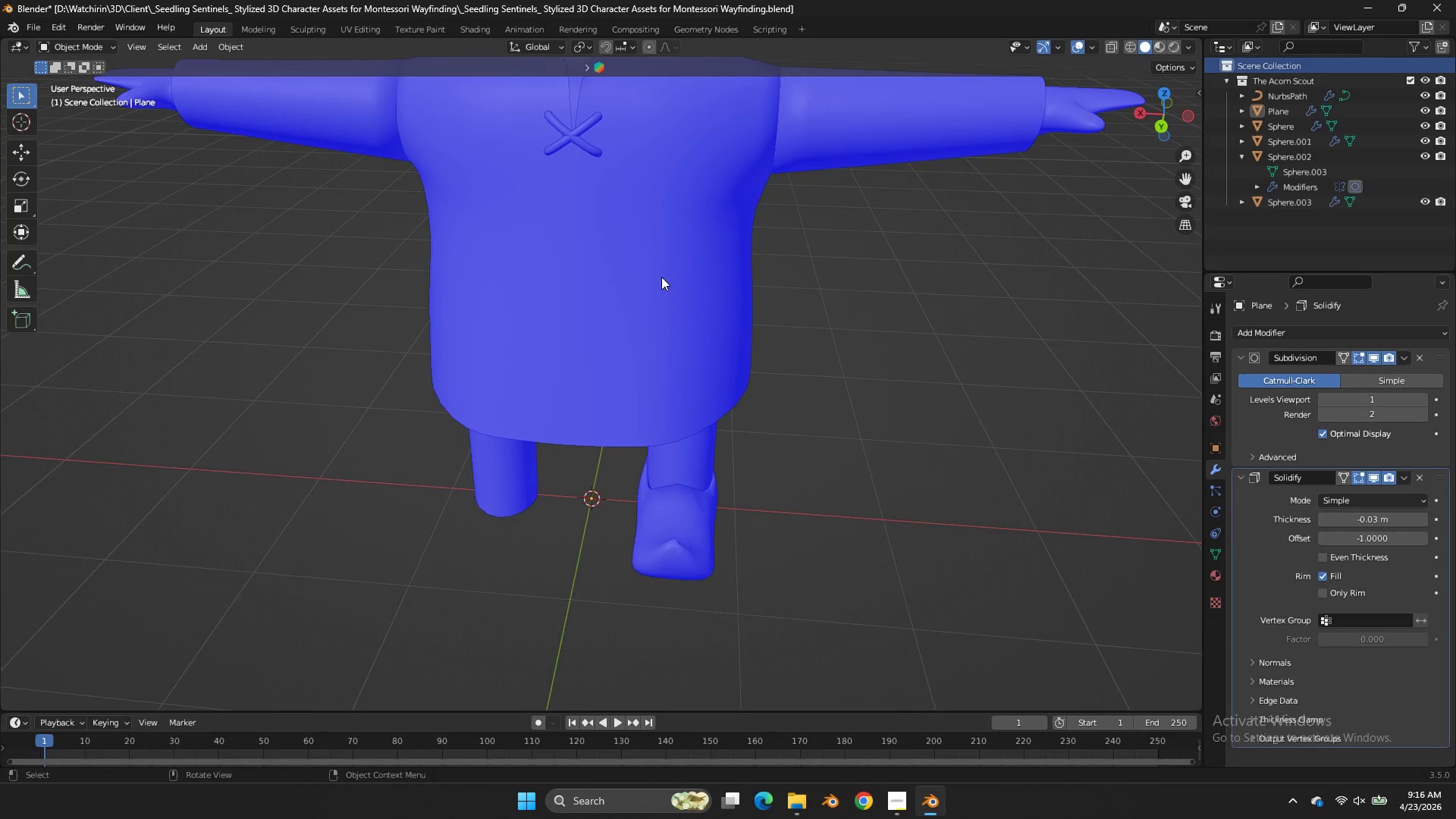 
left_click([661, 277])
 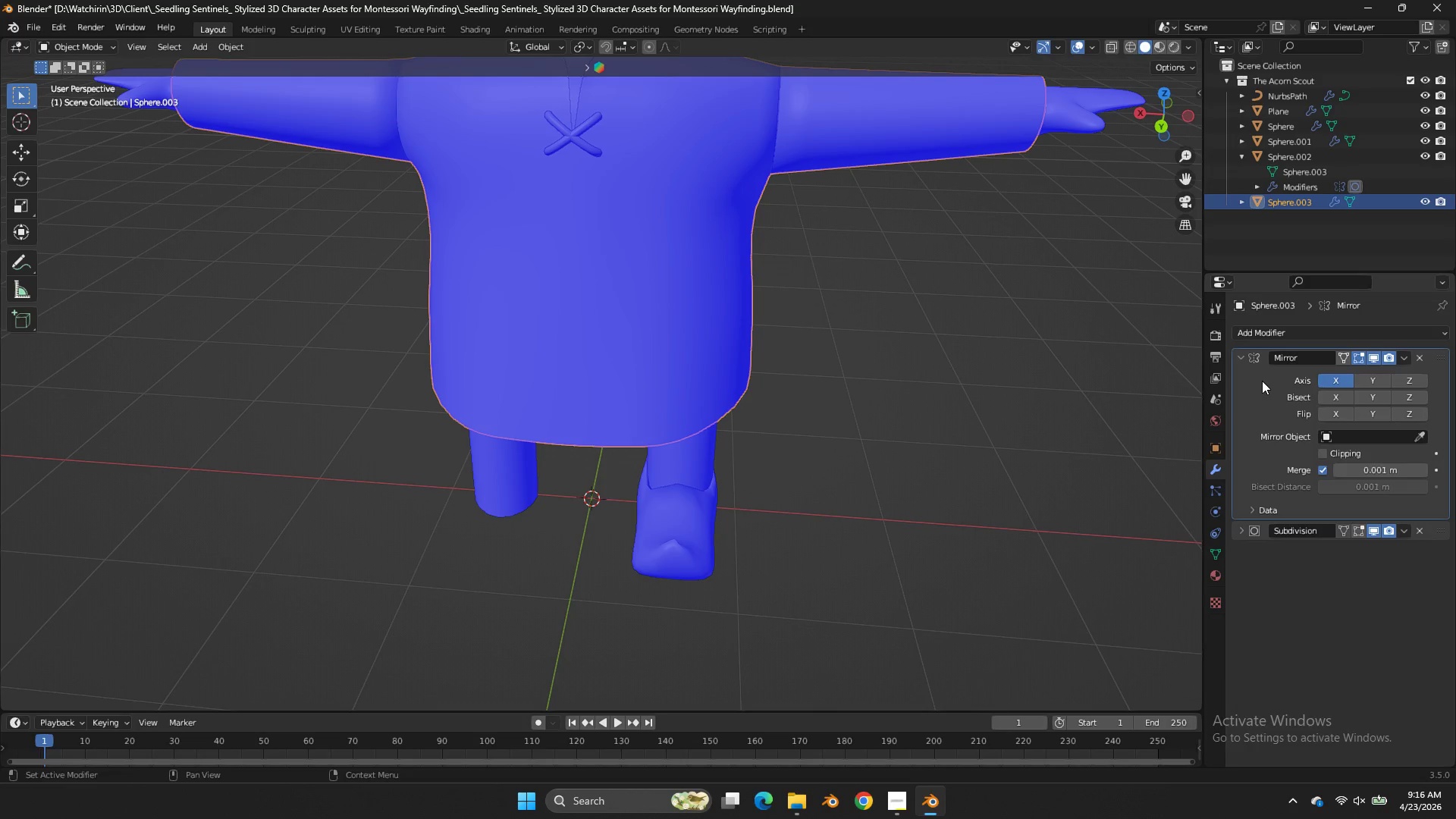 
double_click([1258, 324])
 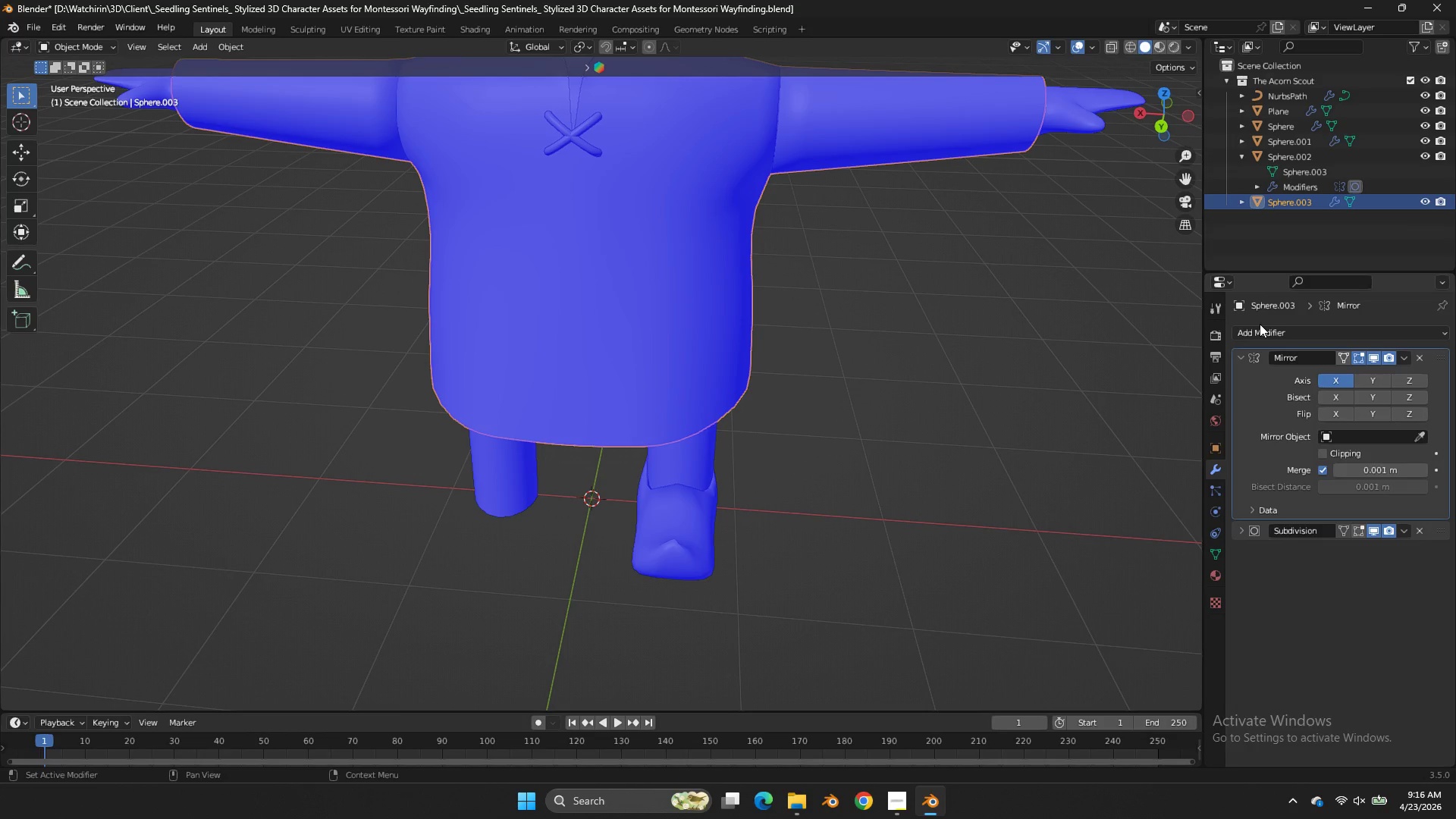 
triple_click([1260, 324])
 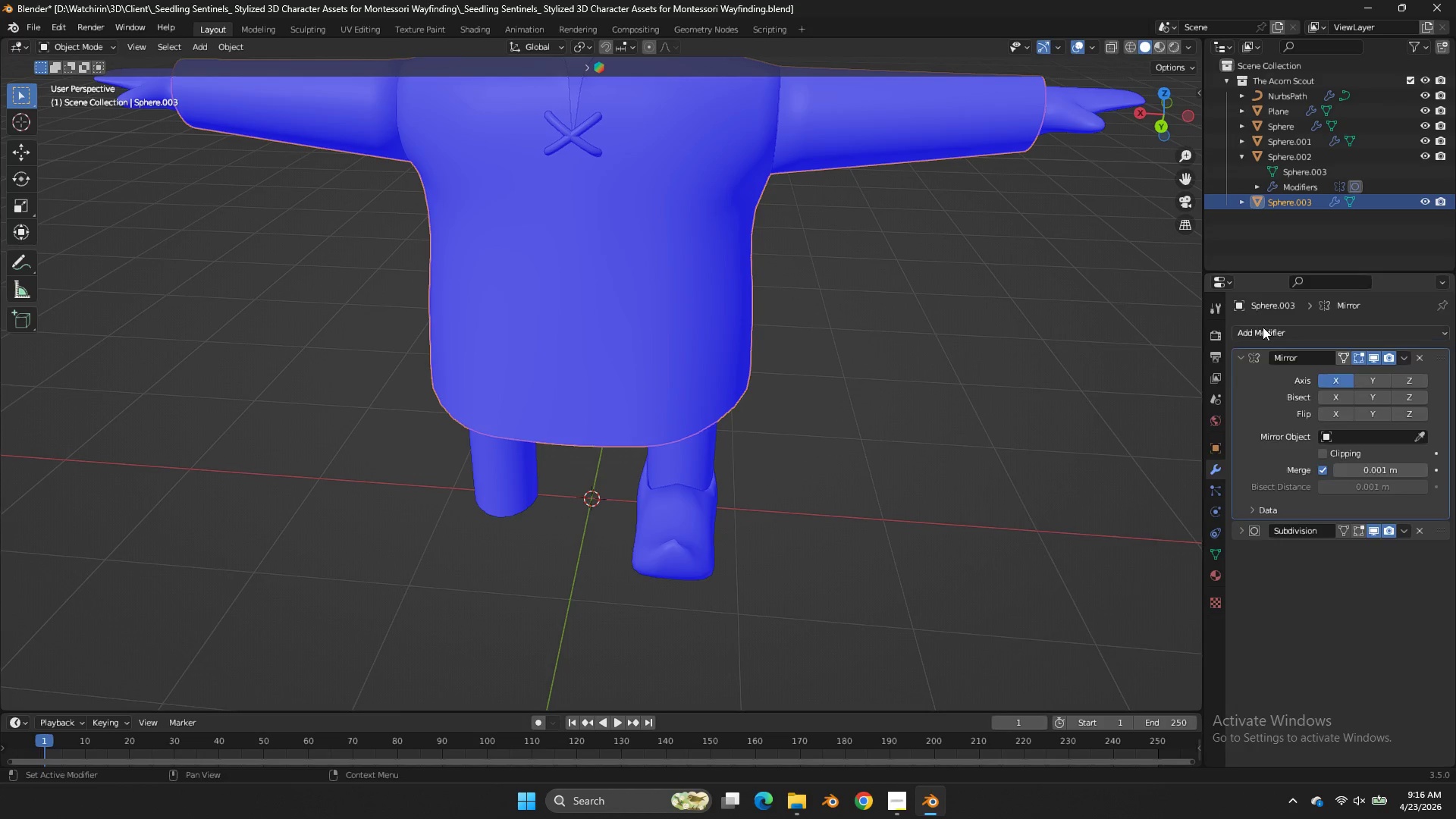 
triple_click([1263, 327])
 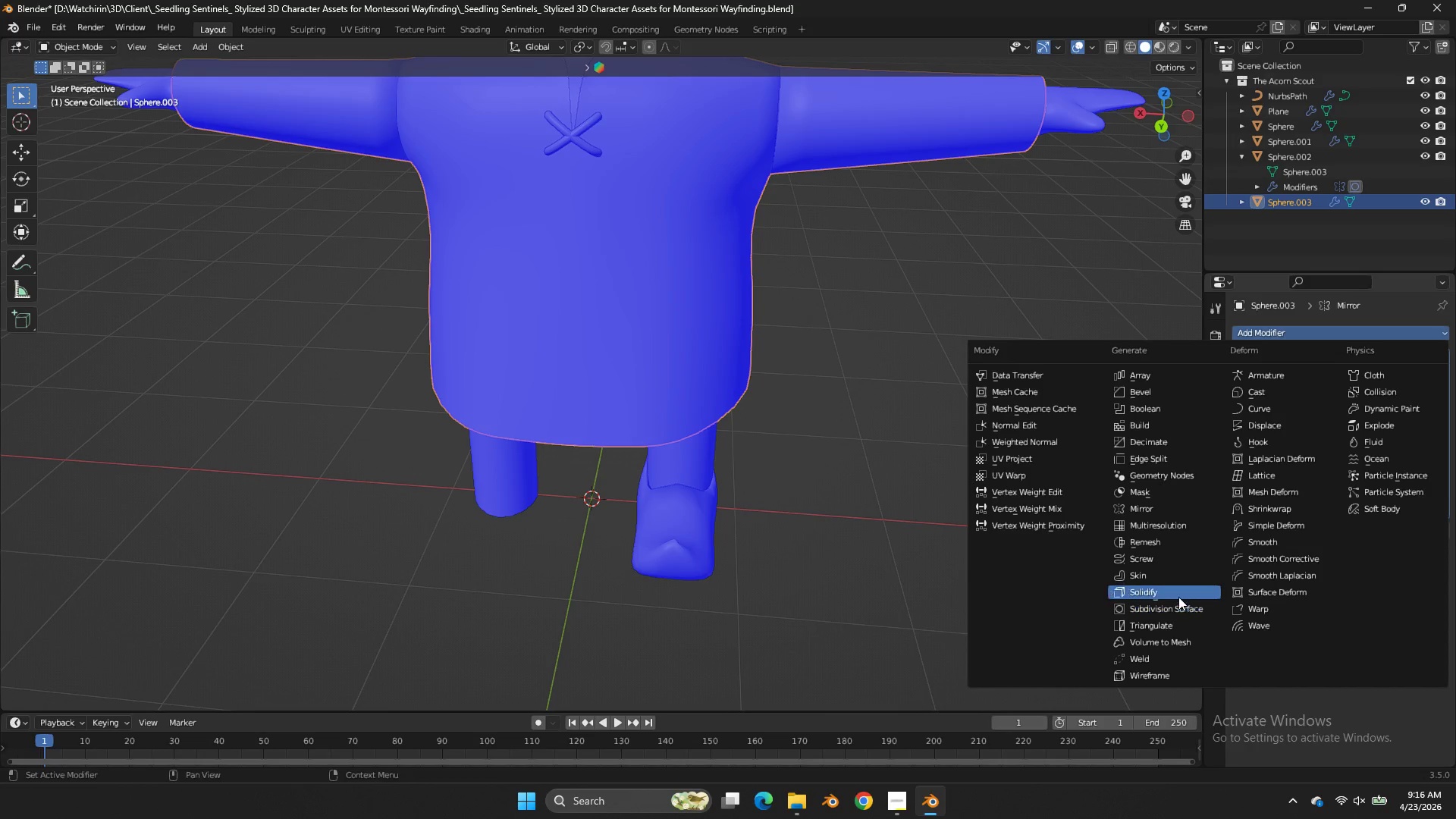 
left_click([1175, 595])
 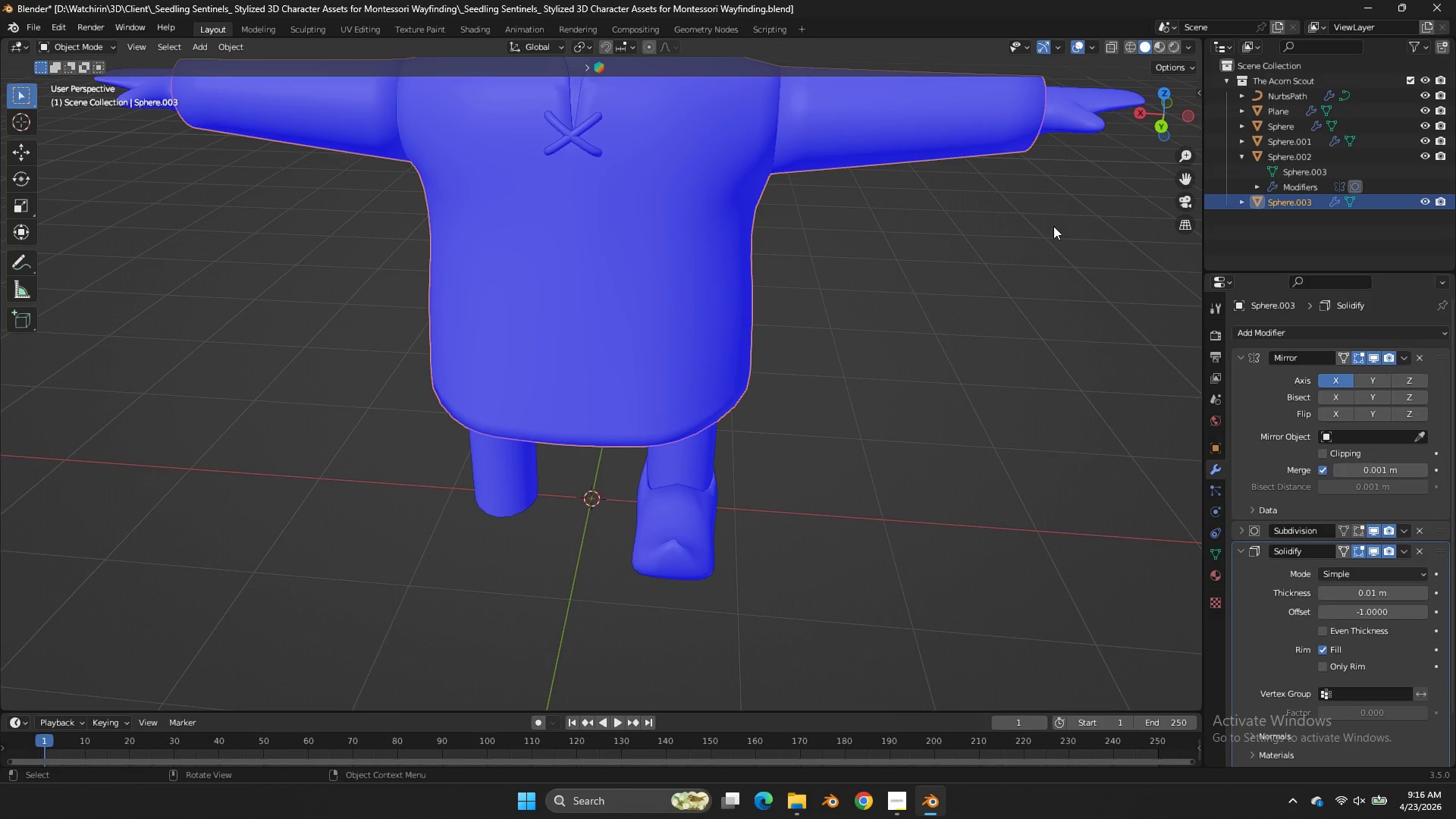 
scroll: coordinate [1053, 226], scroll_direction: down, amount: 2.0
 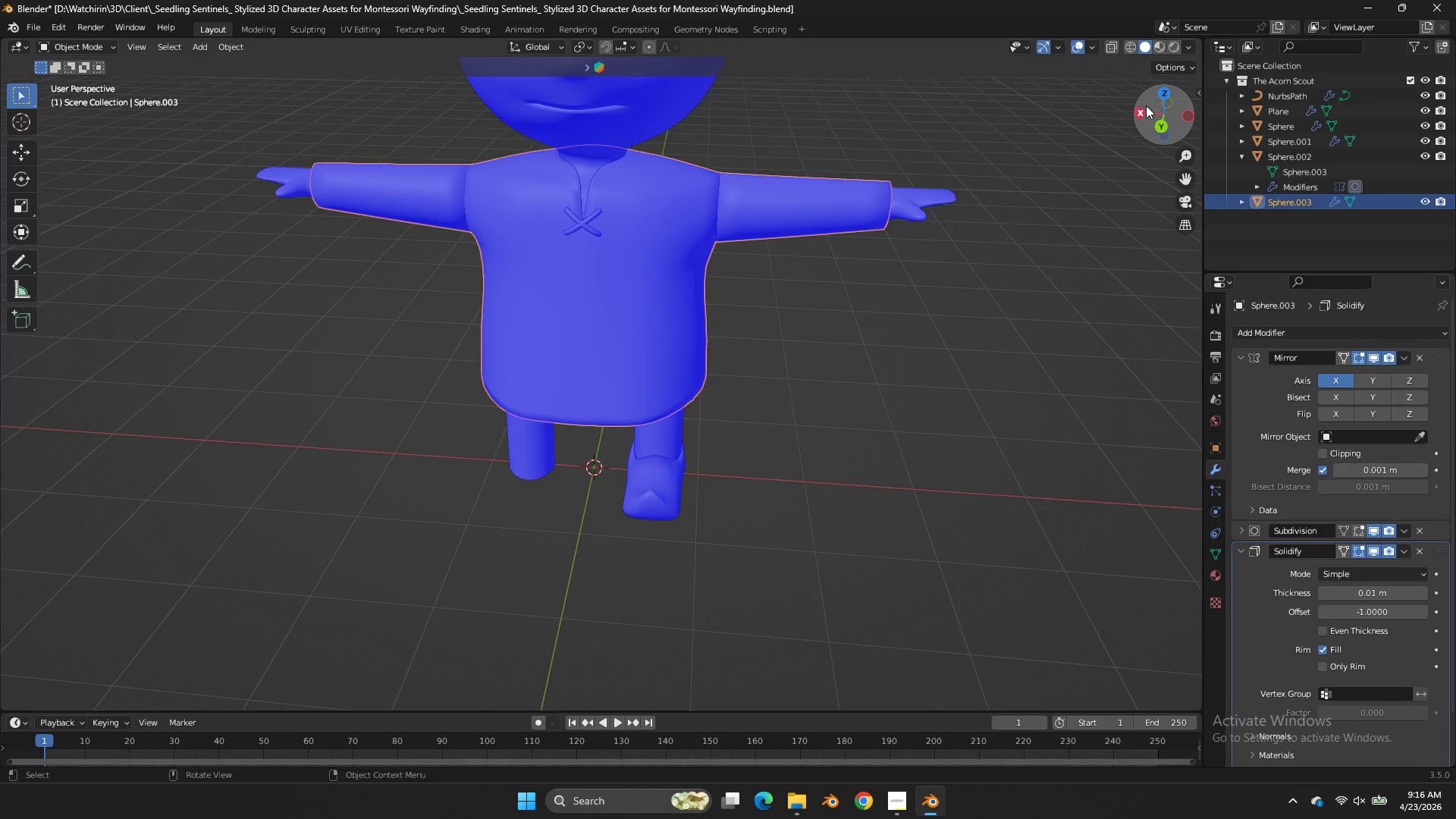 
left_click_drag(start_coordinate=[1147, 105], to_coordinate=[1185, 689])
 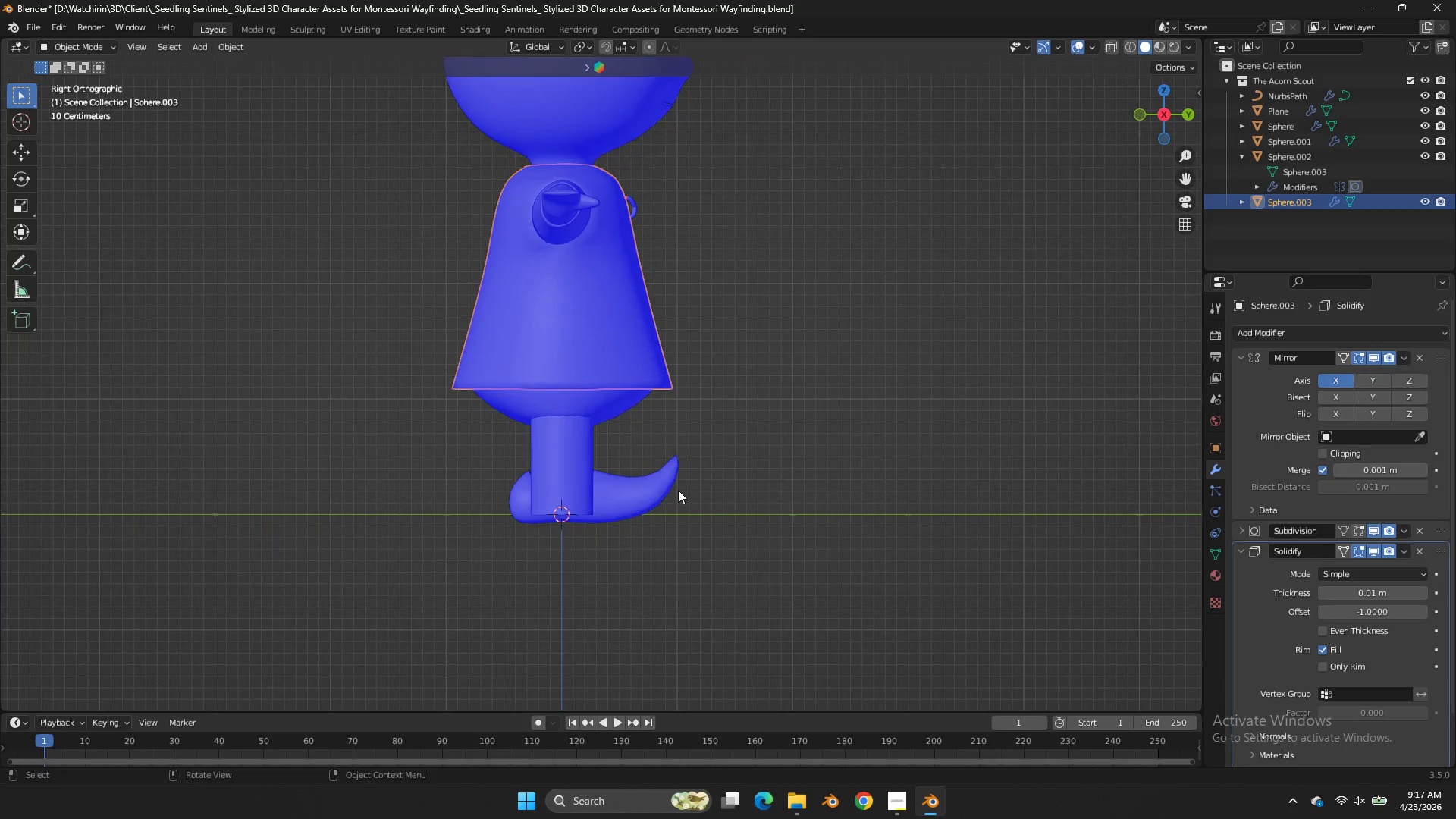 
double_click([677, 489])
 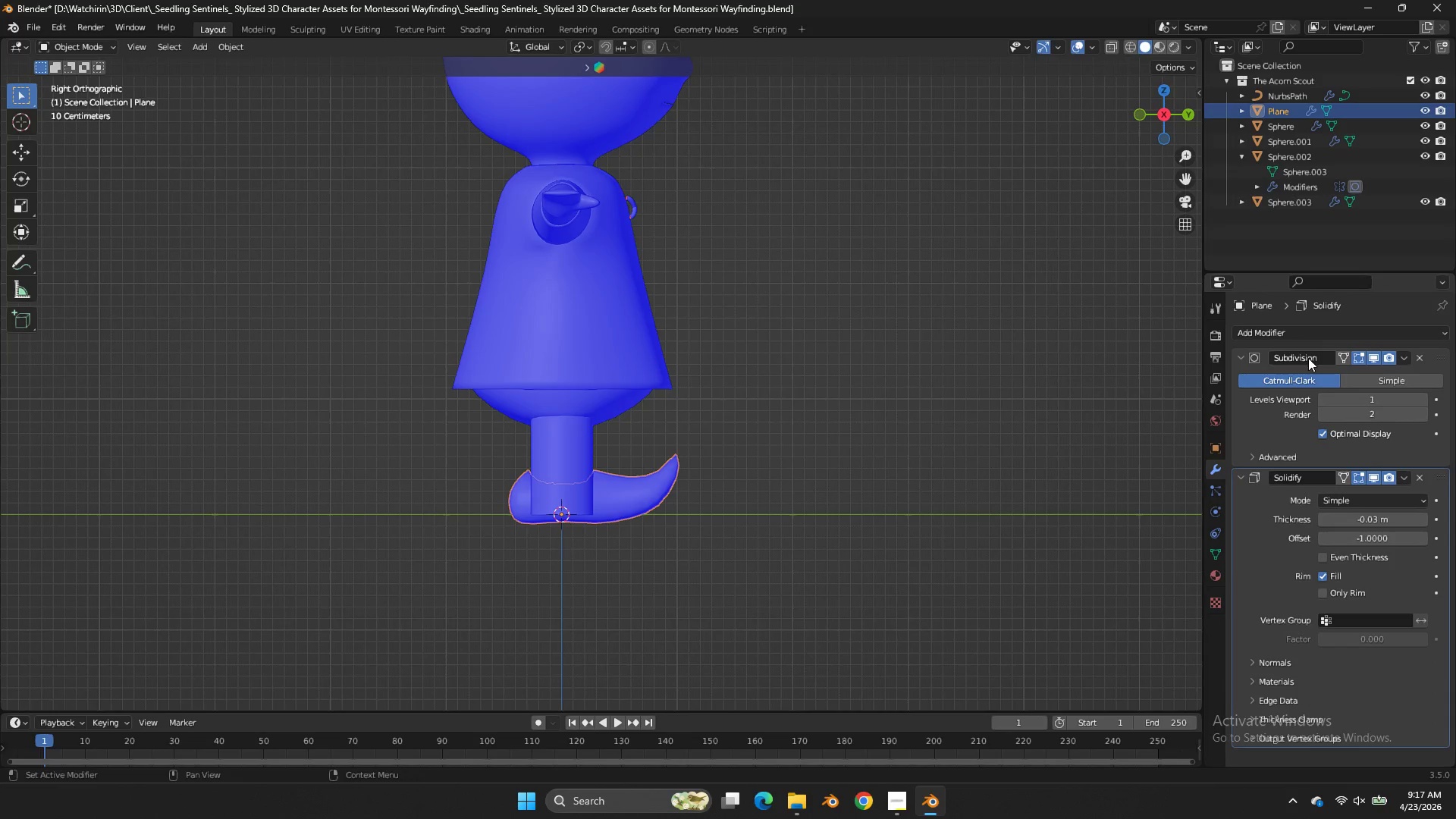 
double_click([1307, 337])
 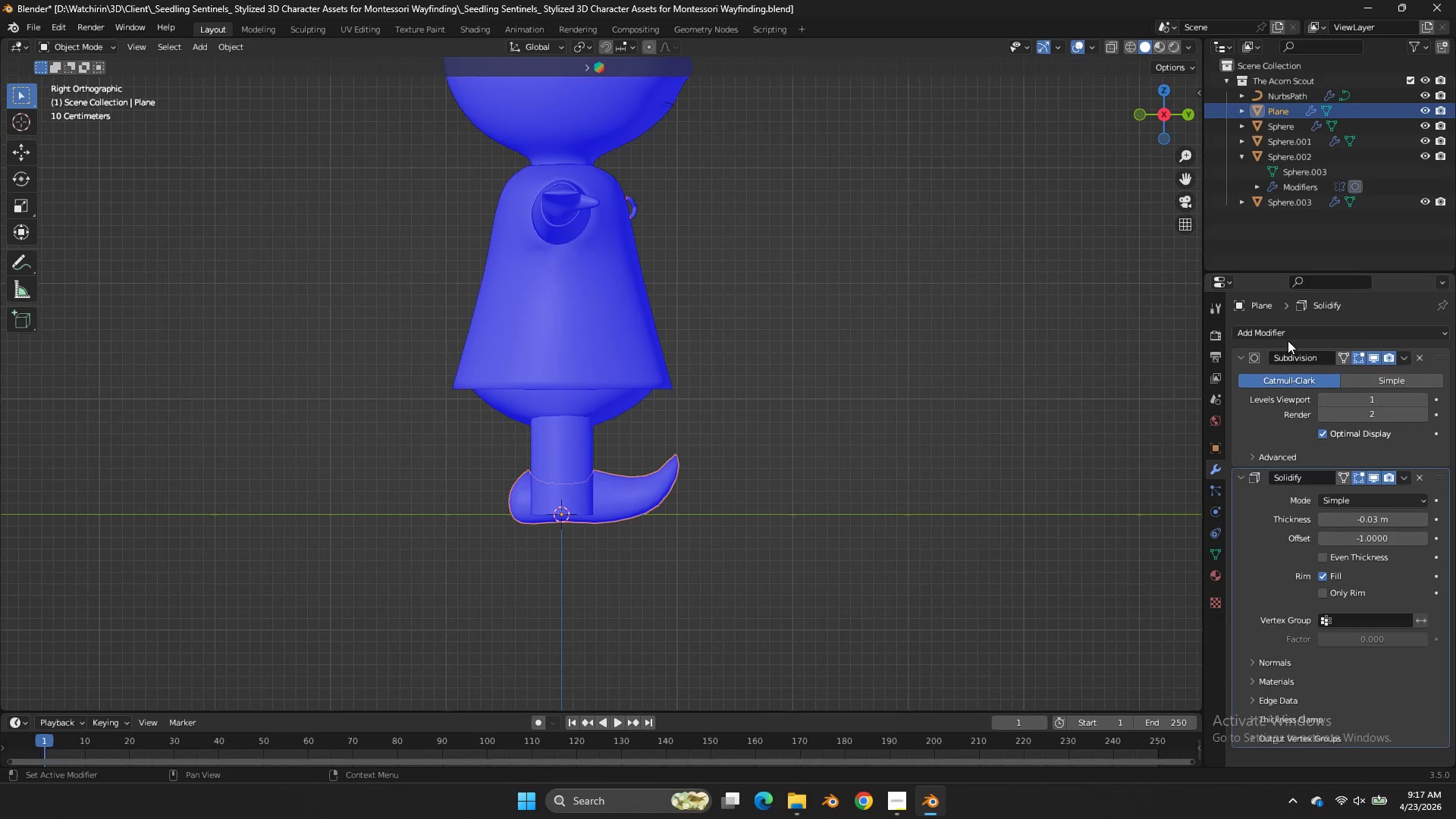 
double_click([1283, 337])
 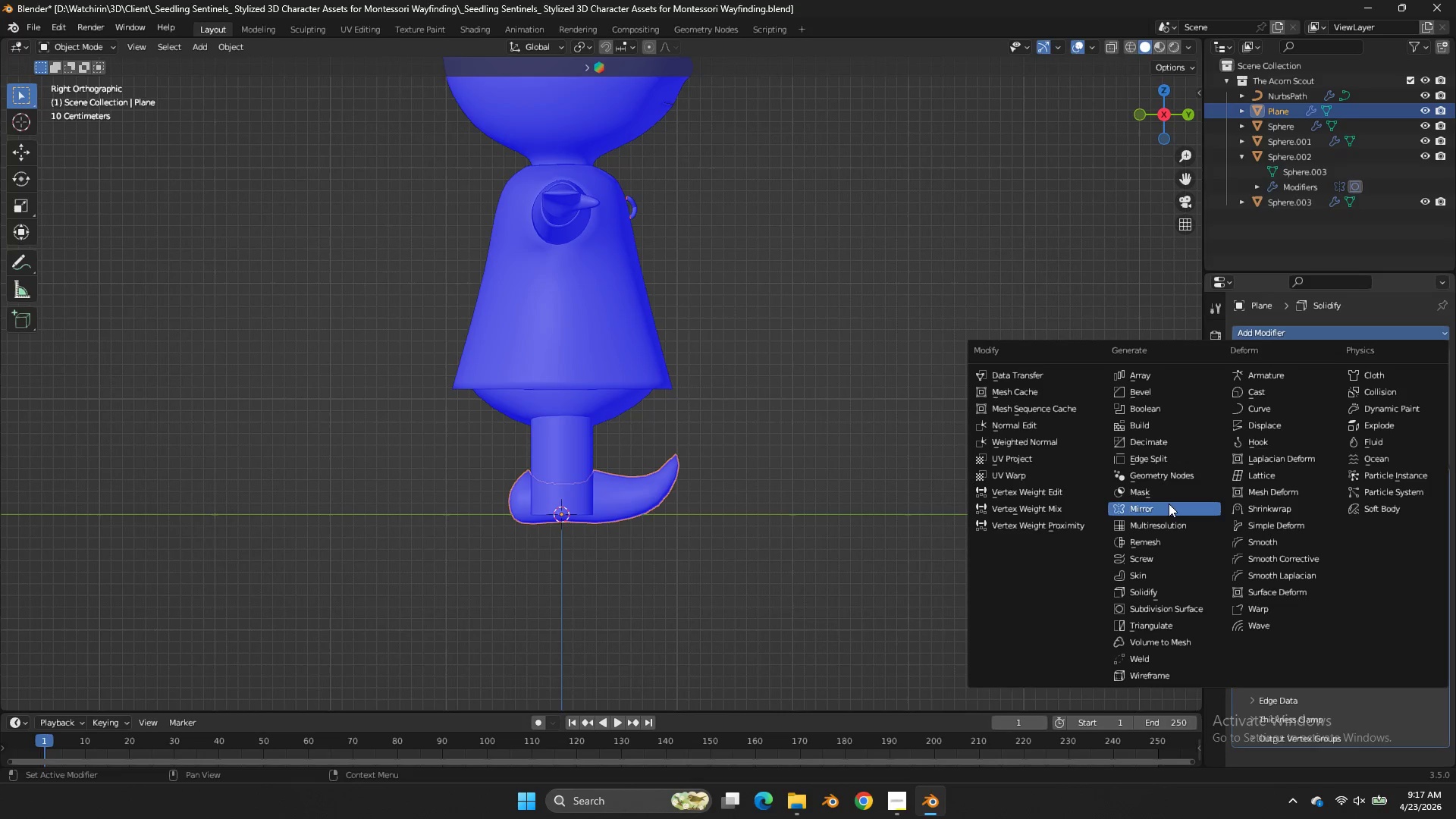 
left_click([1170, 507])
 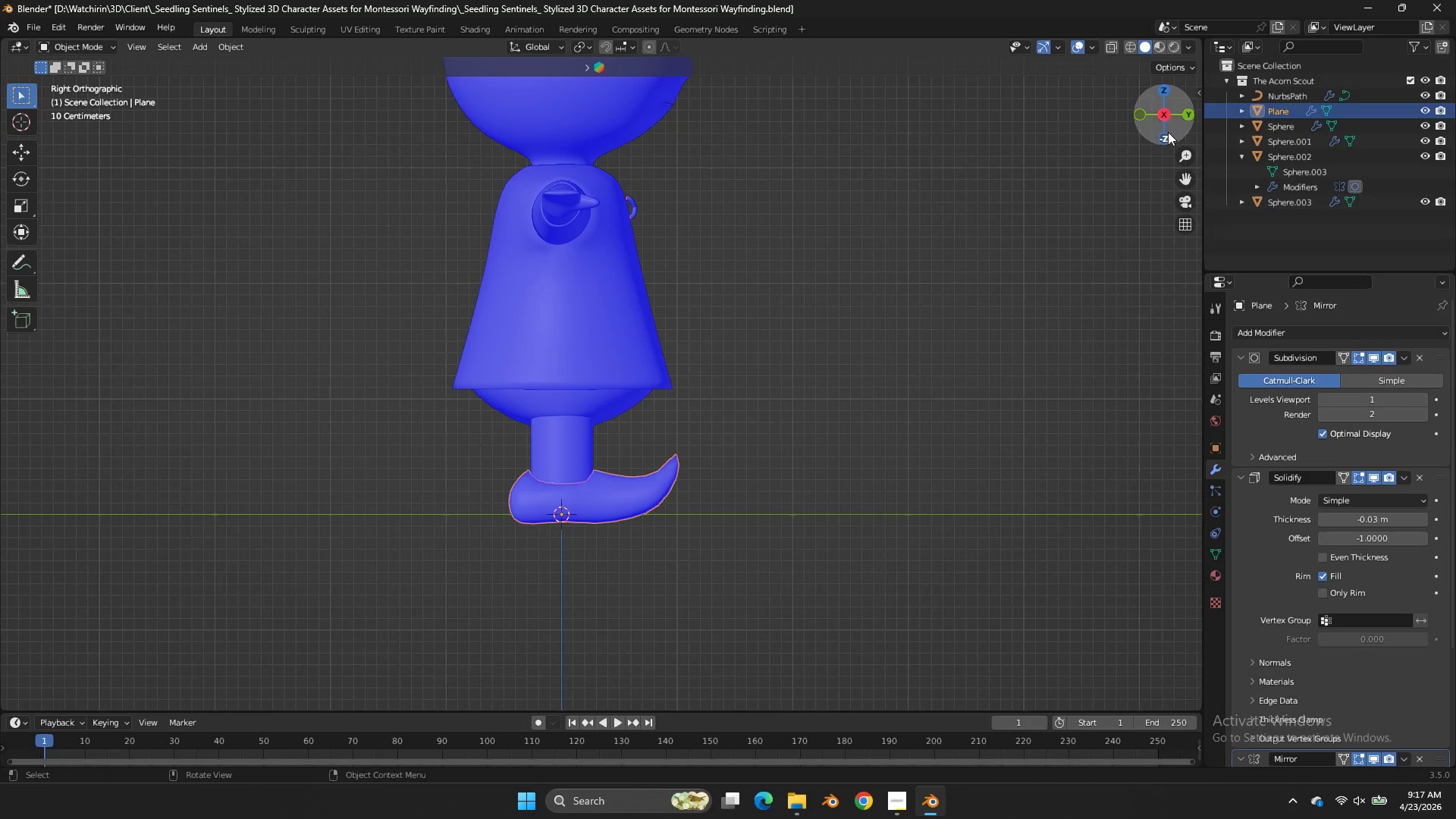 
left_click_drag(start_coordinate=[1167, 124], to_coordinate=[981, 140])
 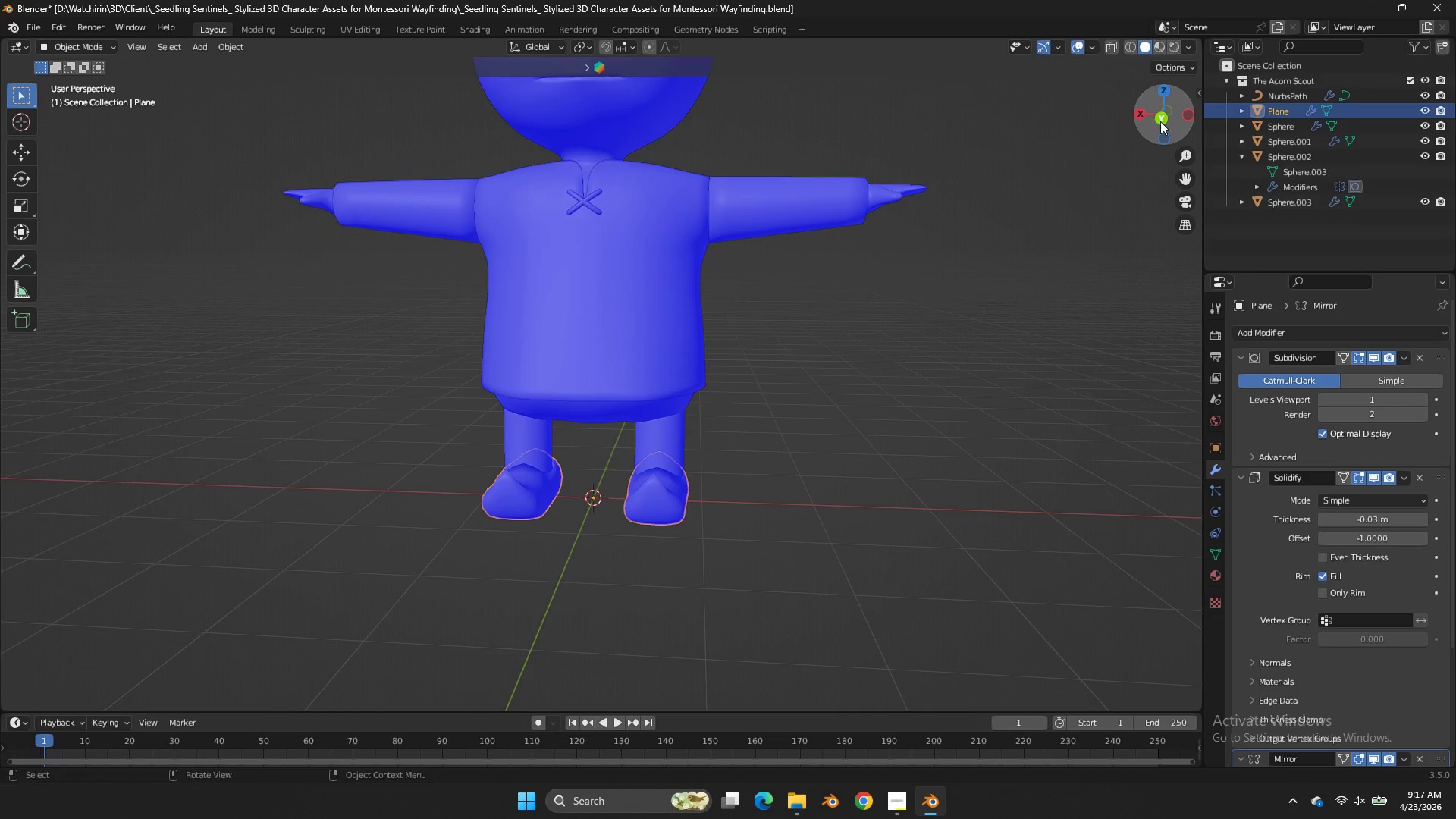 
left_click([1160, 121])
 